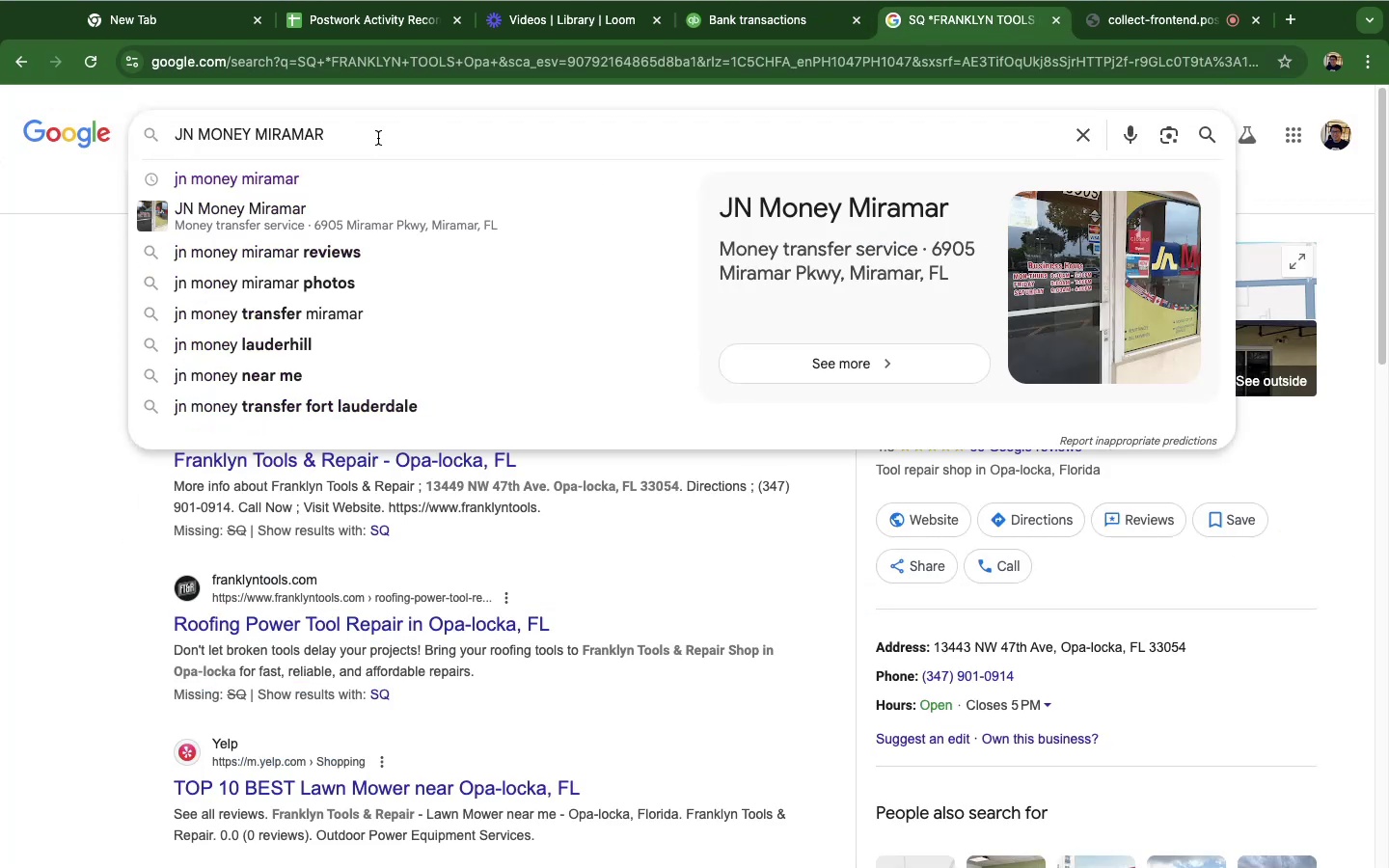 
key(Enter)
 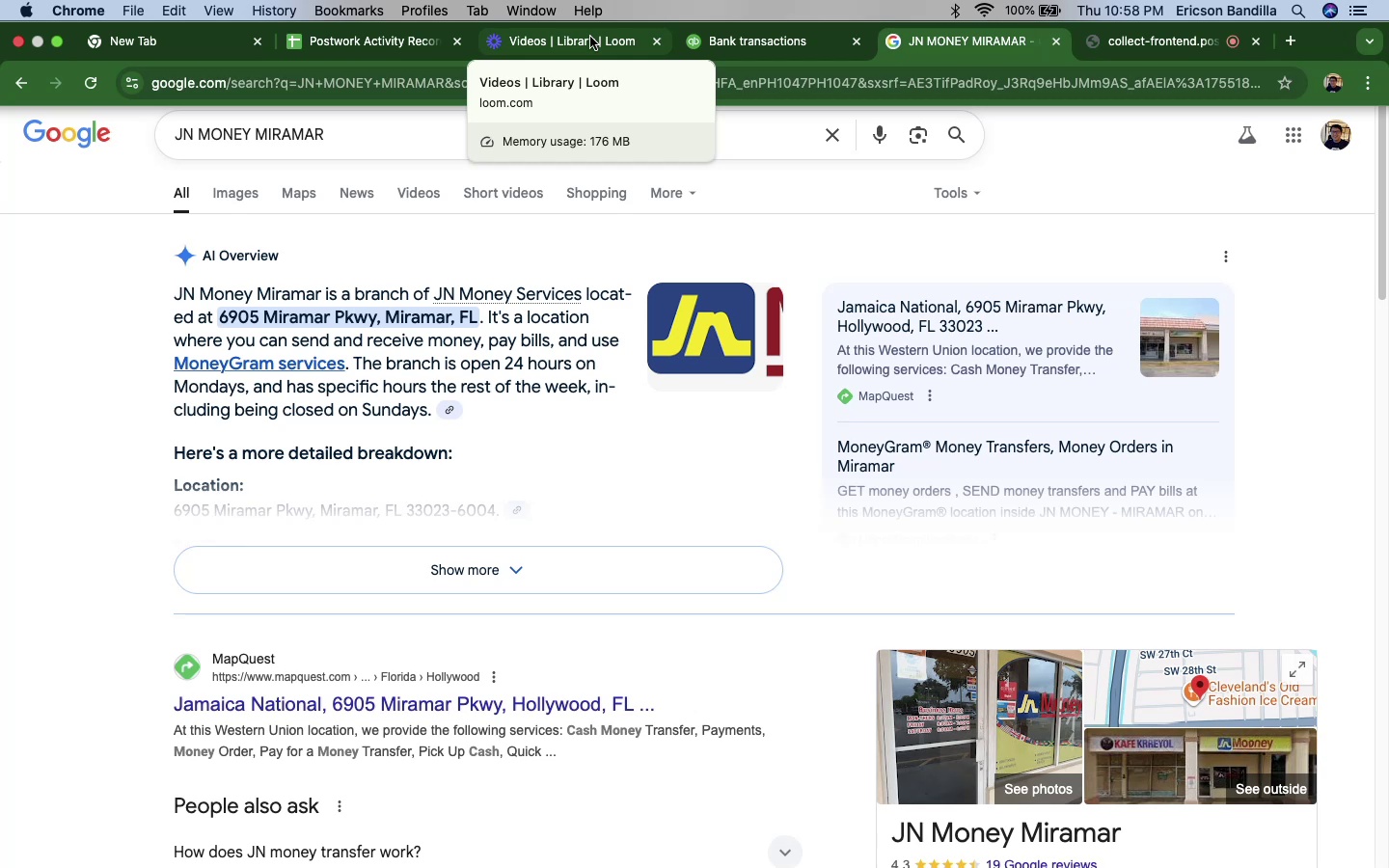 
wait(25.31)
 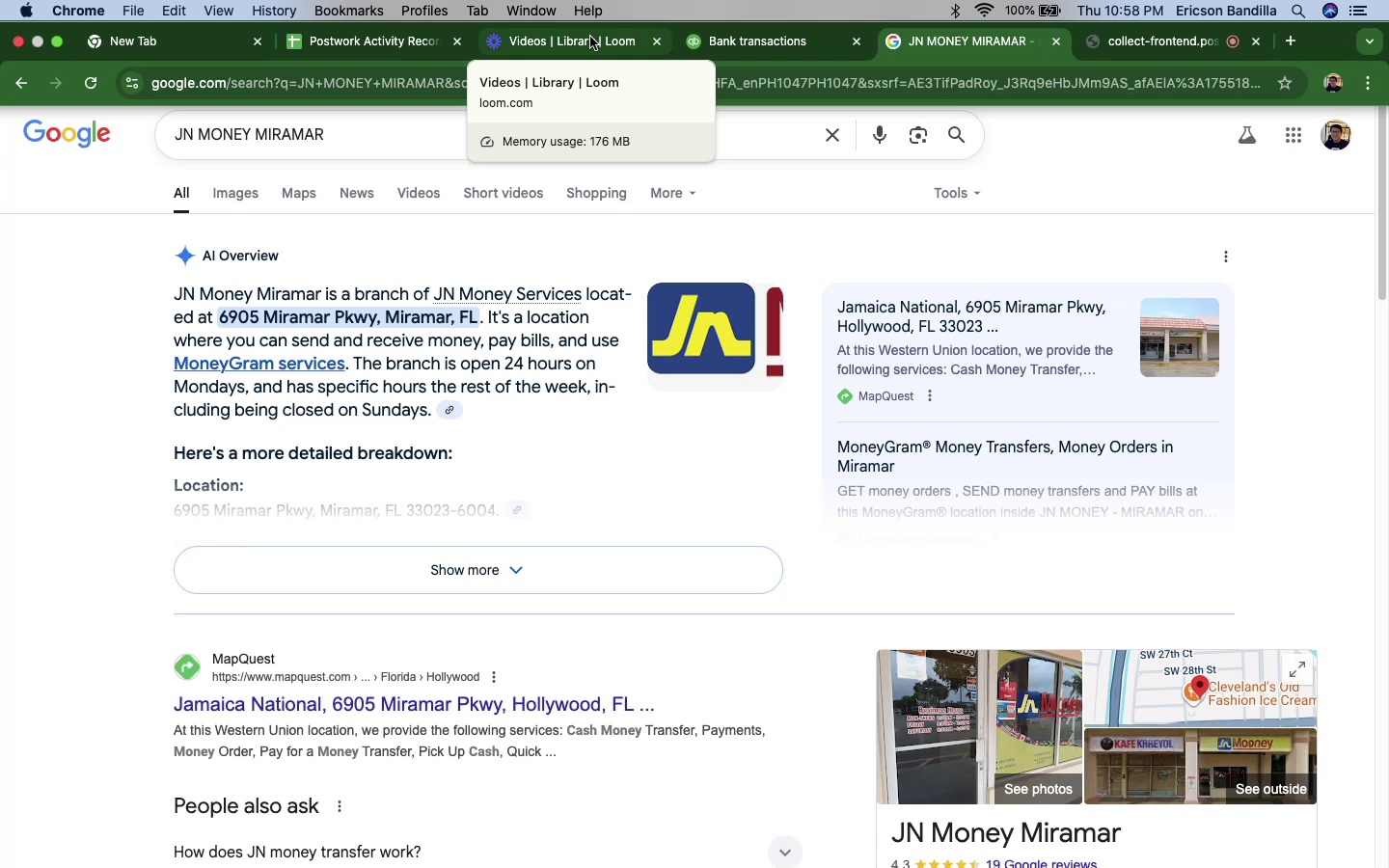 
mouse_move([735, 82])
 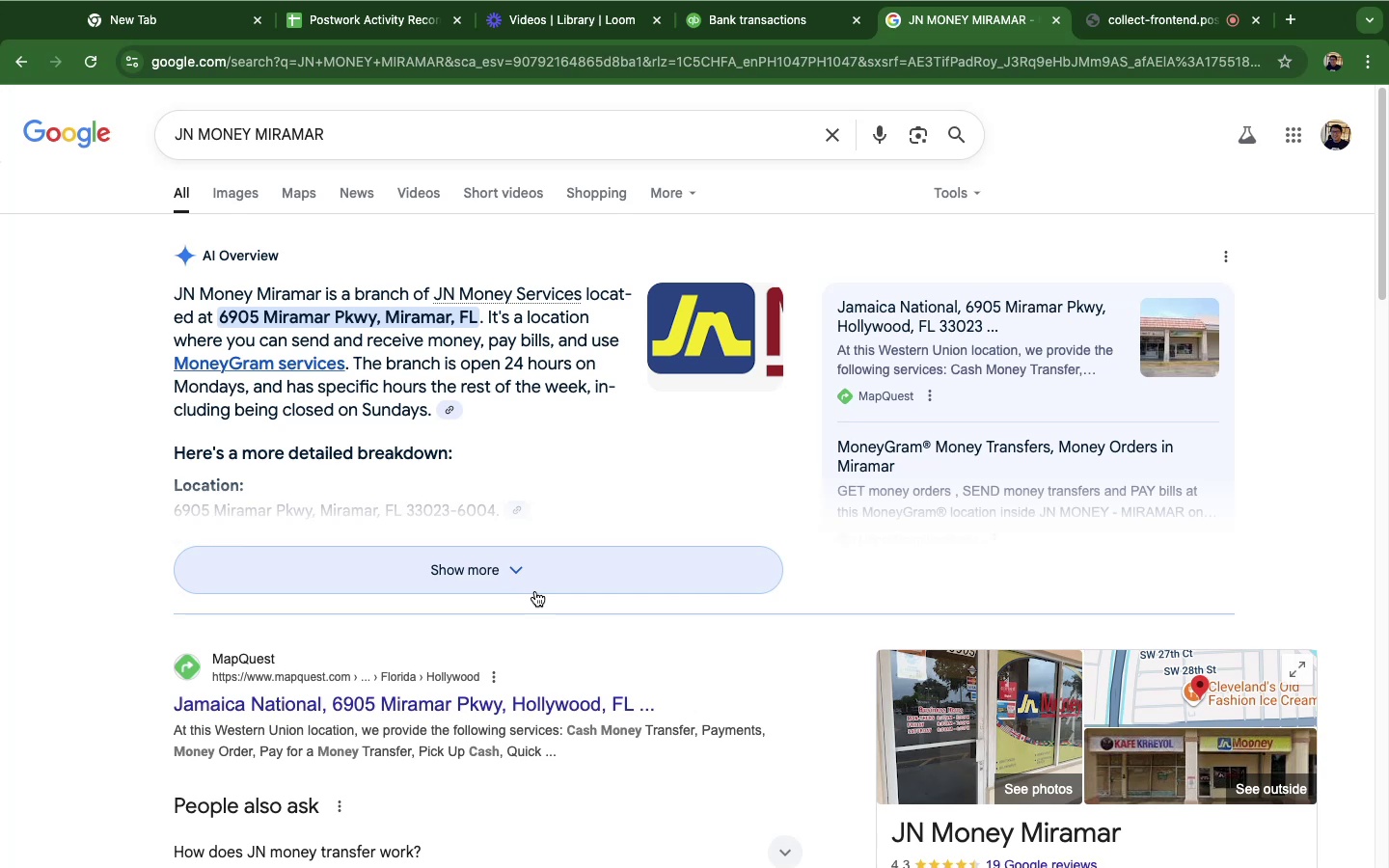 
wait(5.75)
 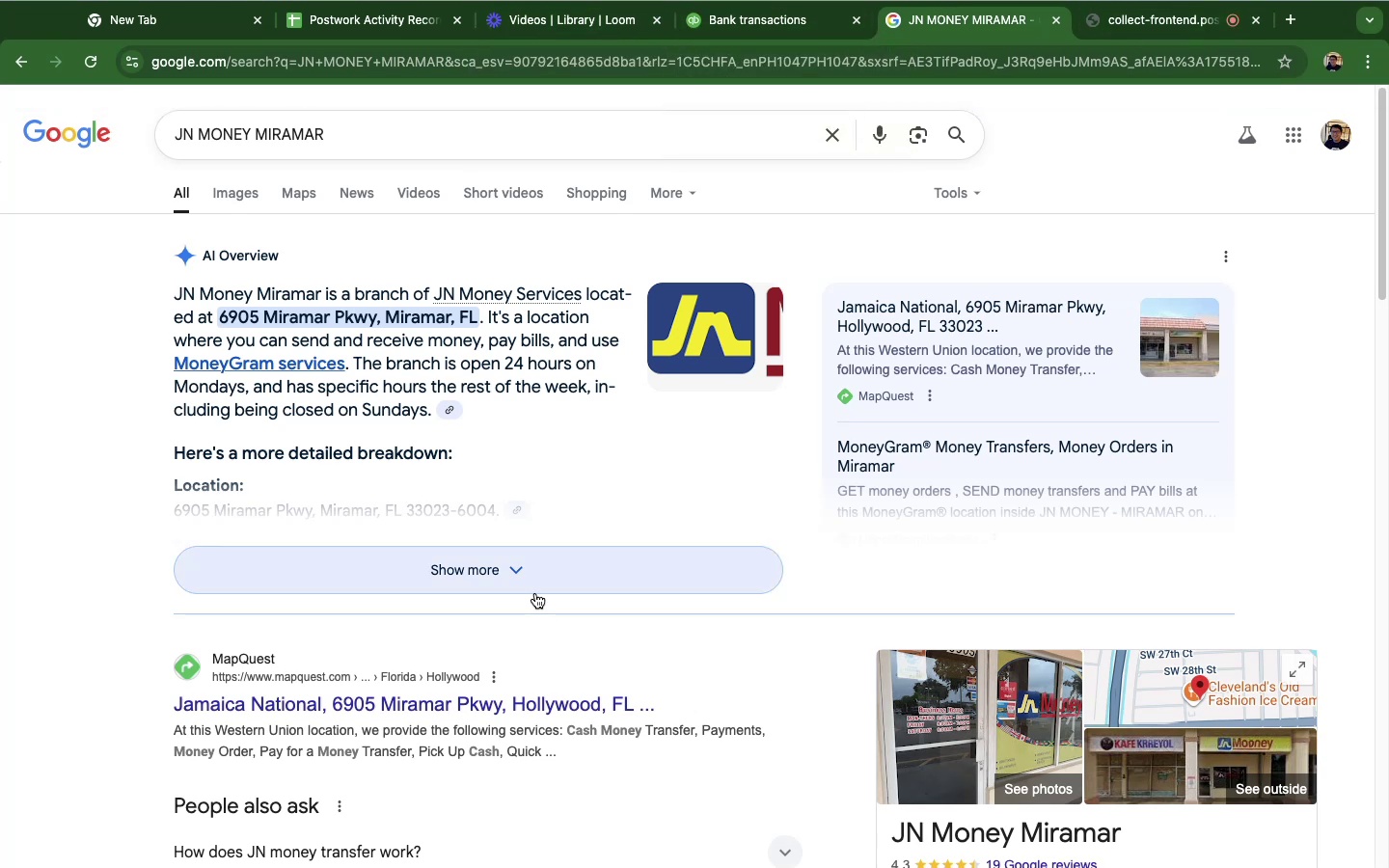 
left_click([544, 570])
 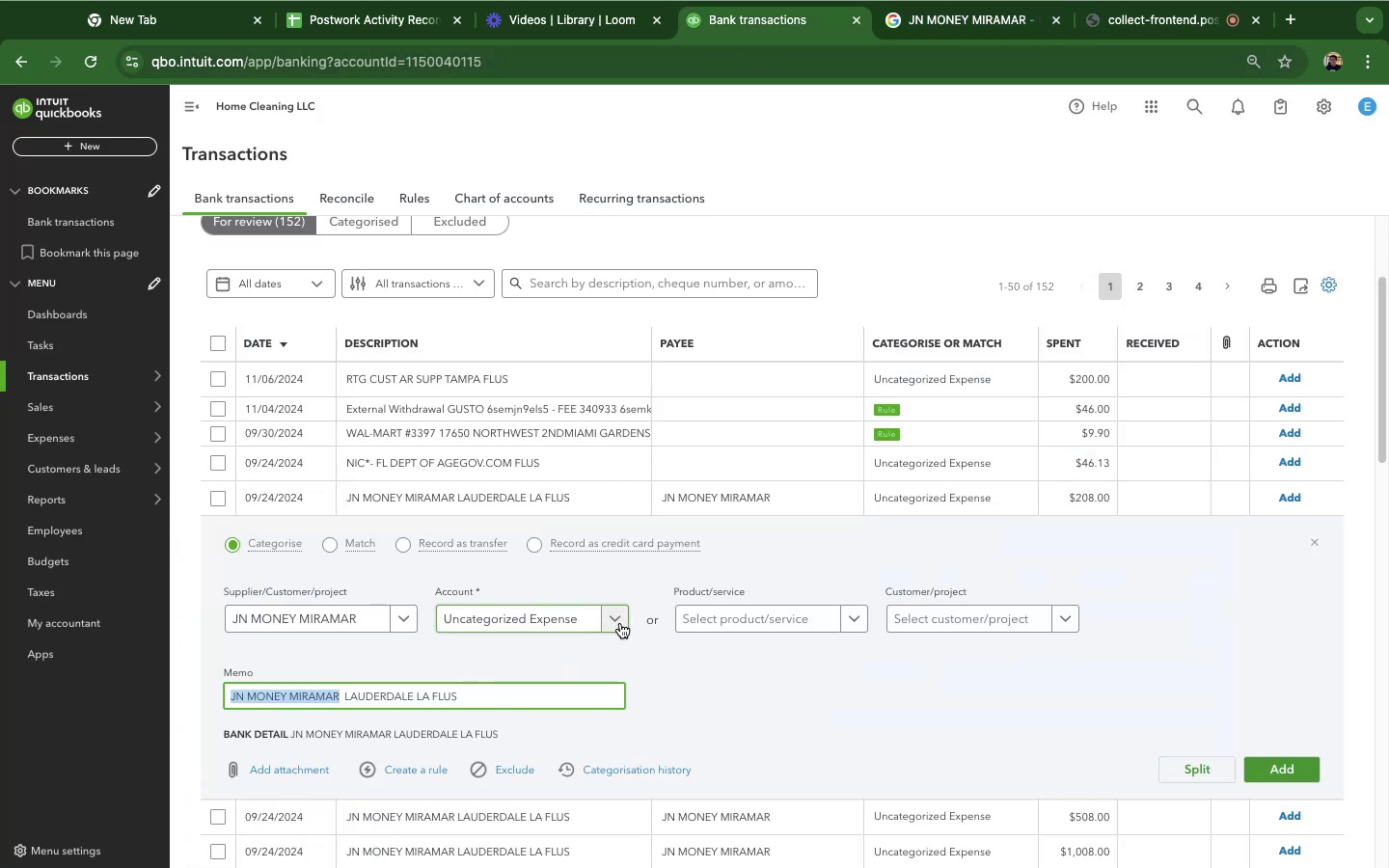 
left_click([1287, 765])
 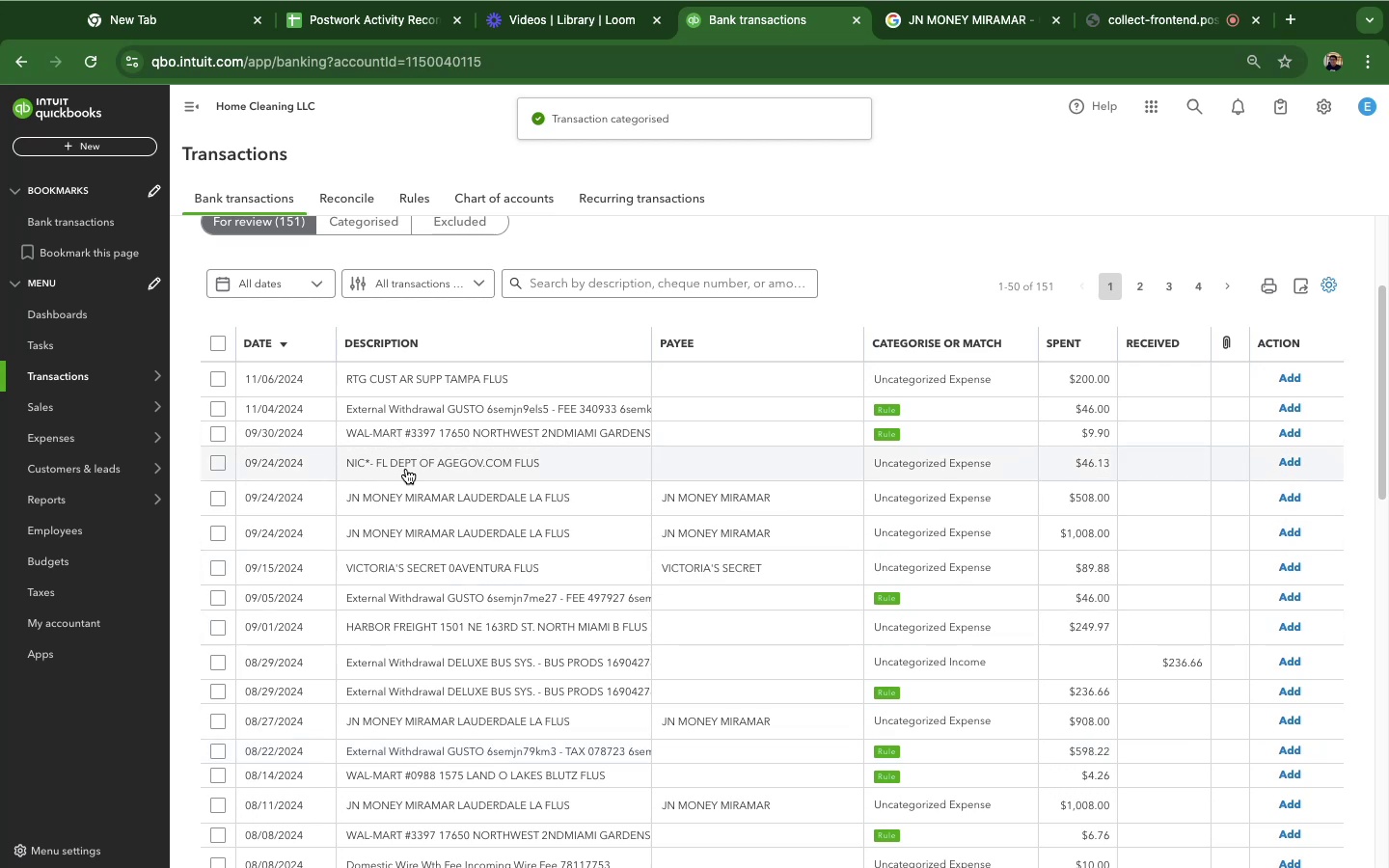 
wait(6.49)
 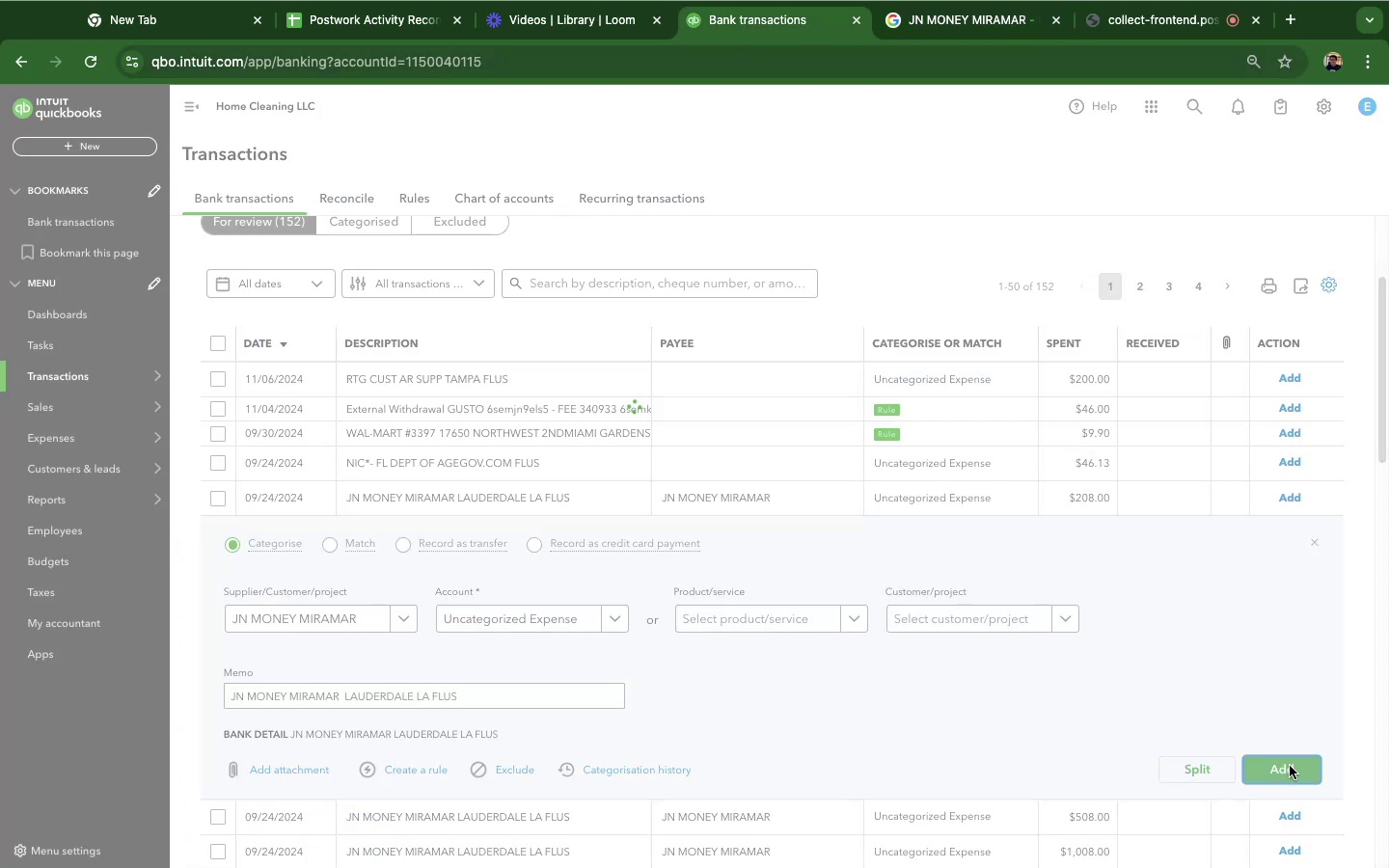 
left_click([408, 417])
 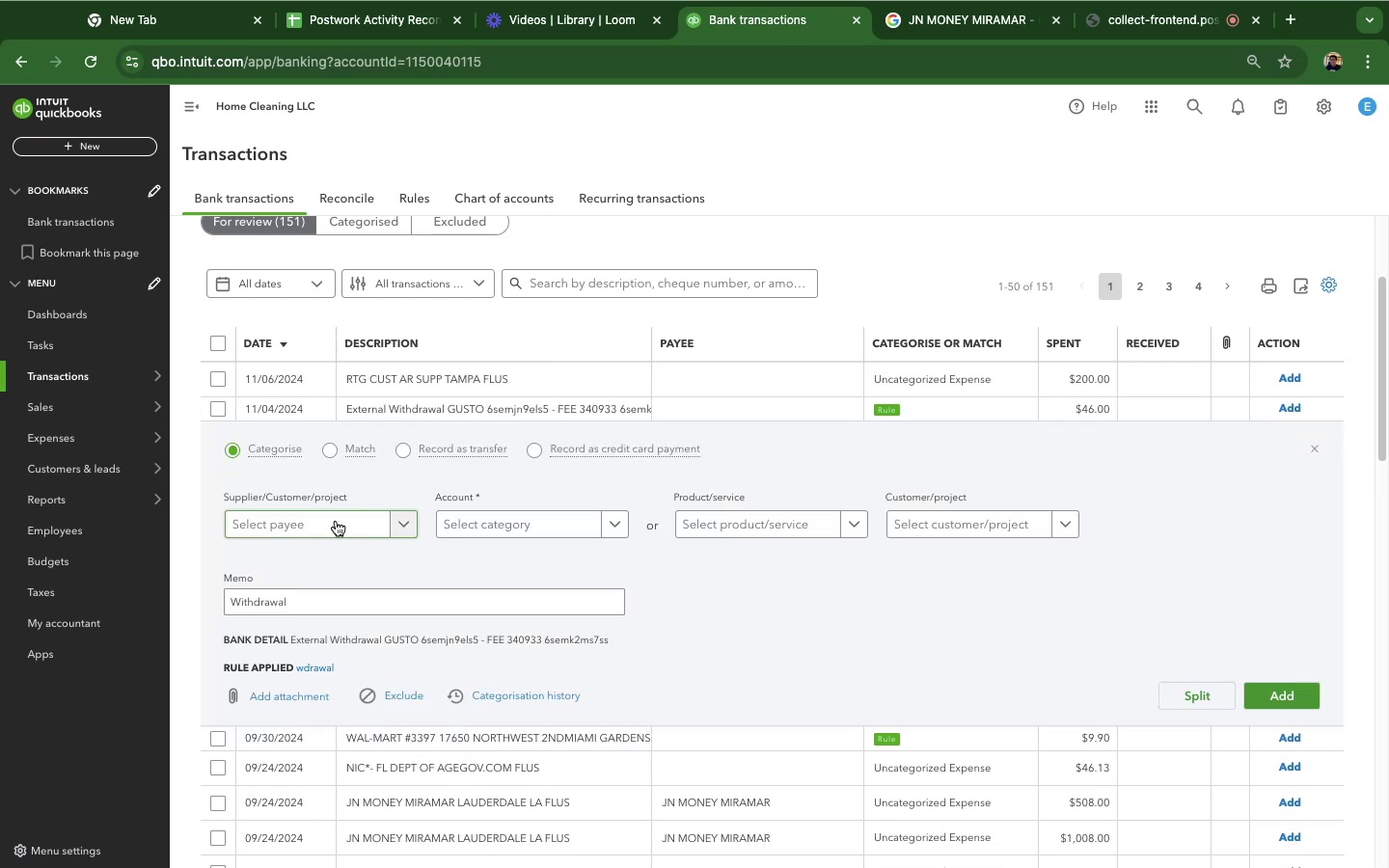 
left_click([336, 521])
 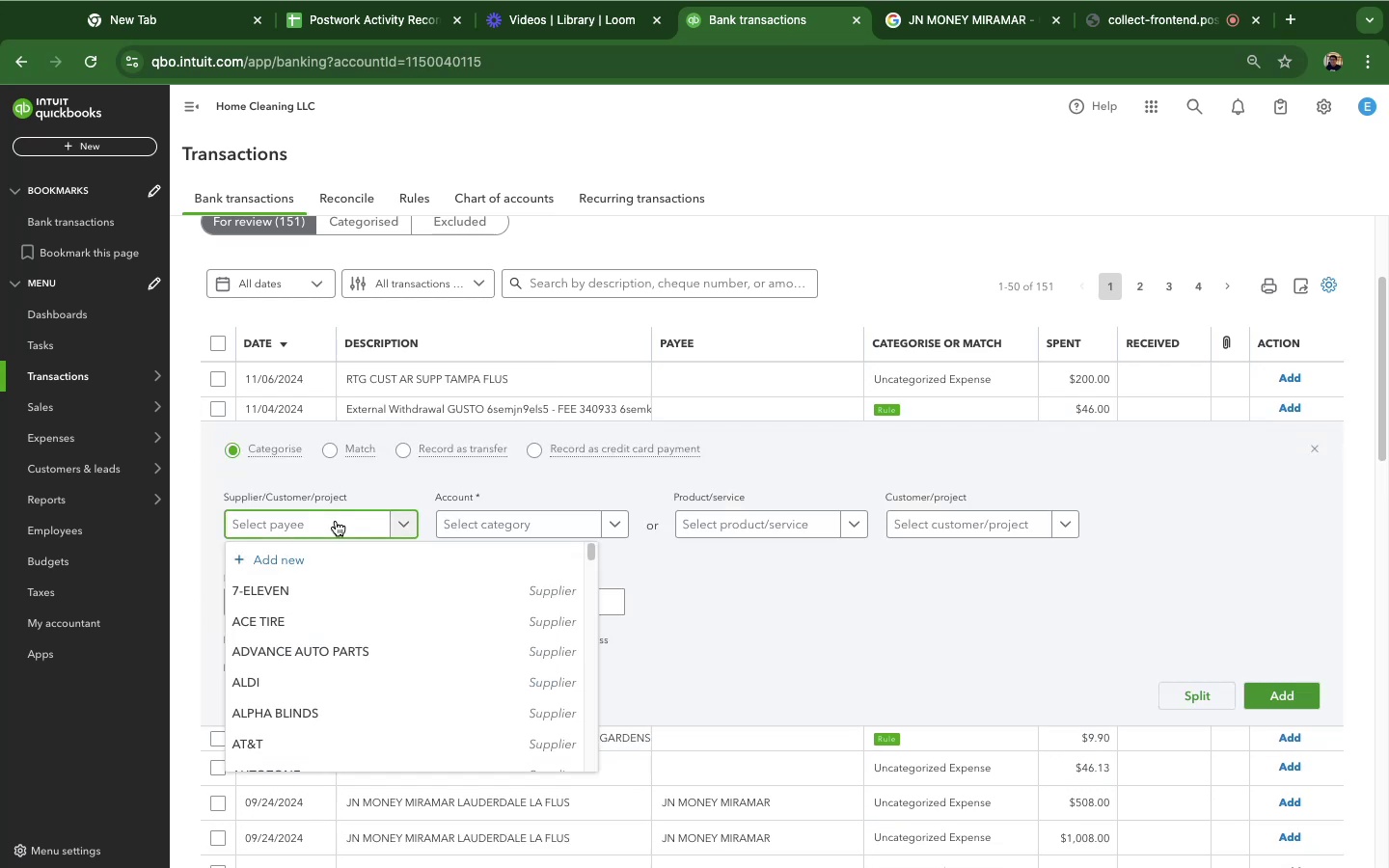 
type(gus)
 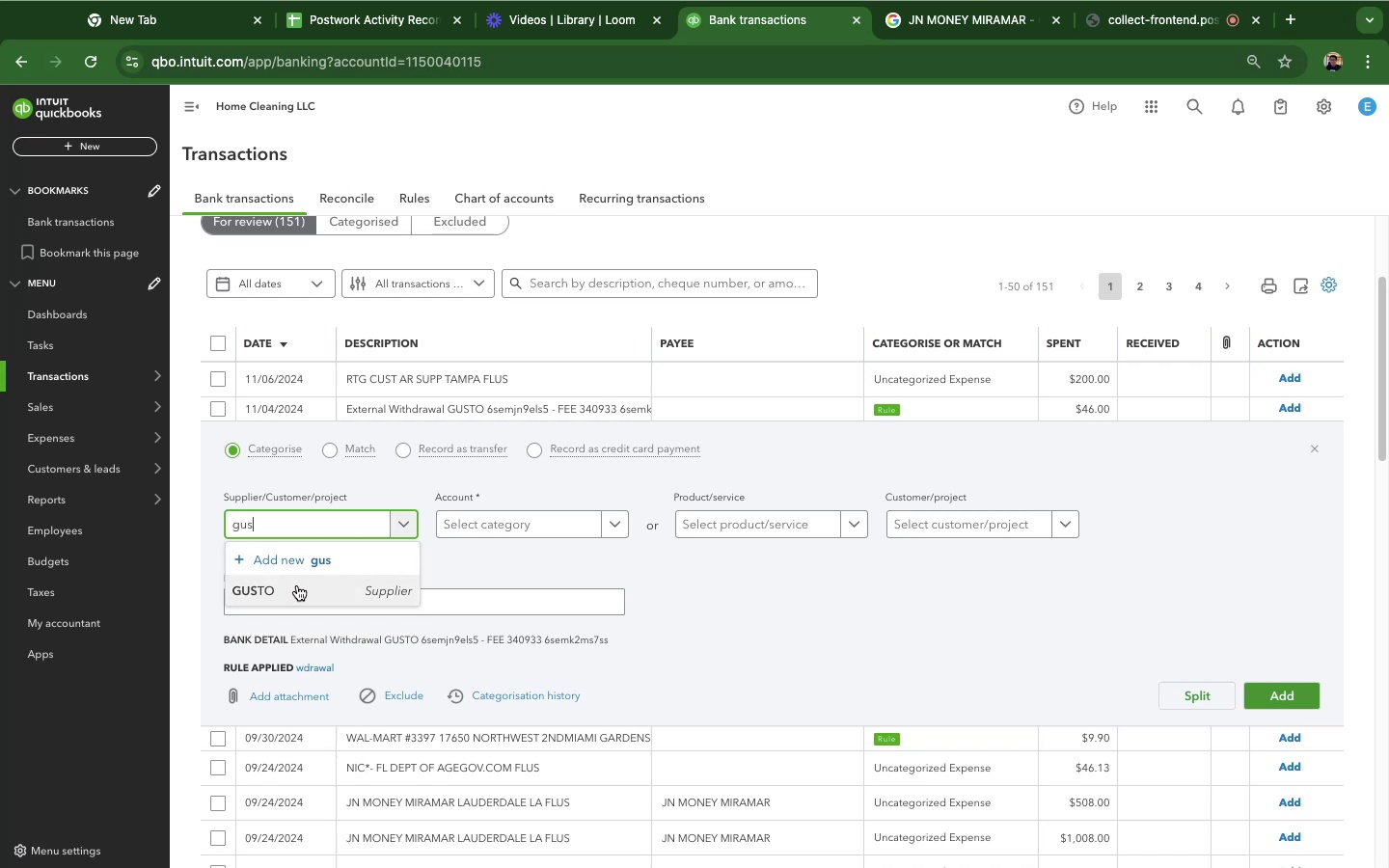 
left_click([293, 589])
 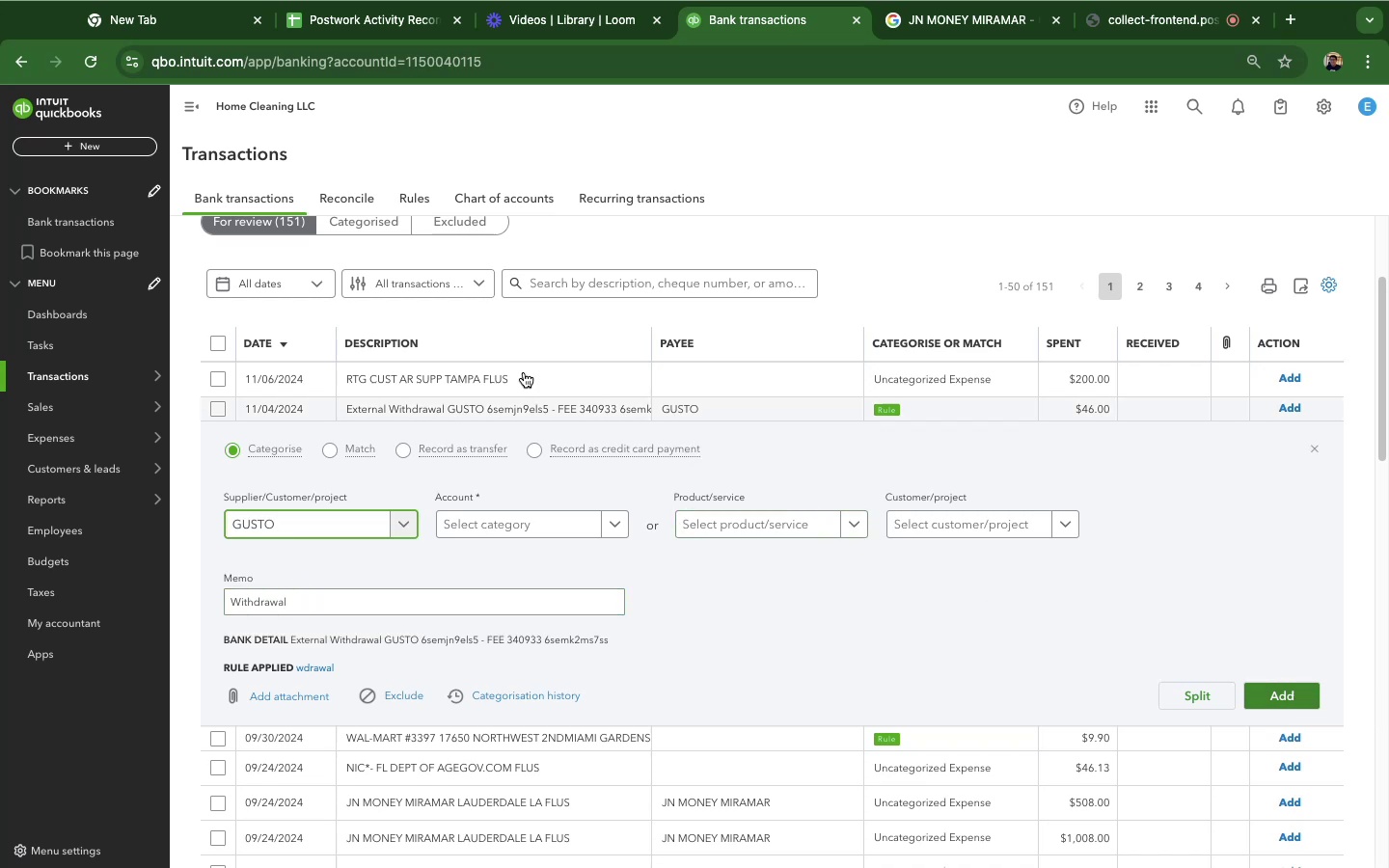 
wait(5.19)
 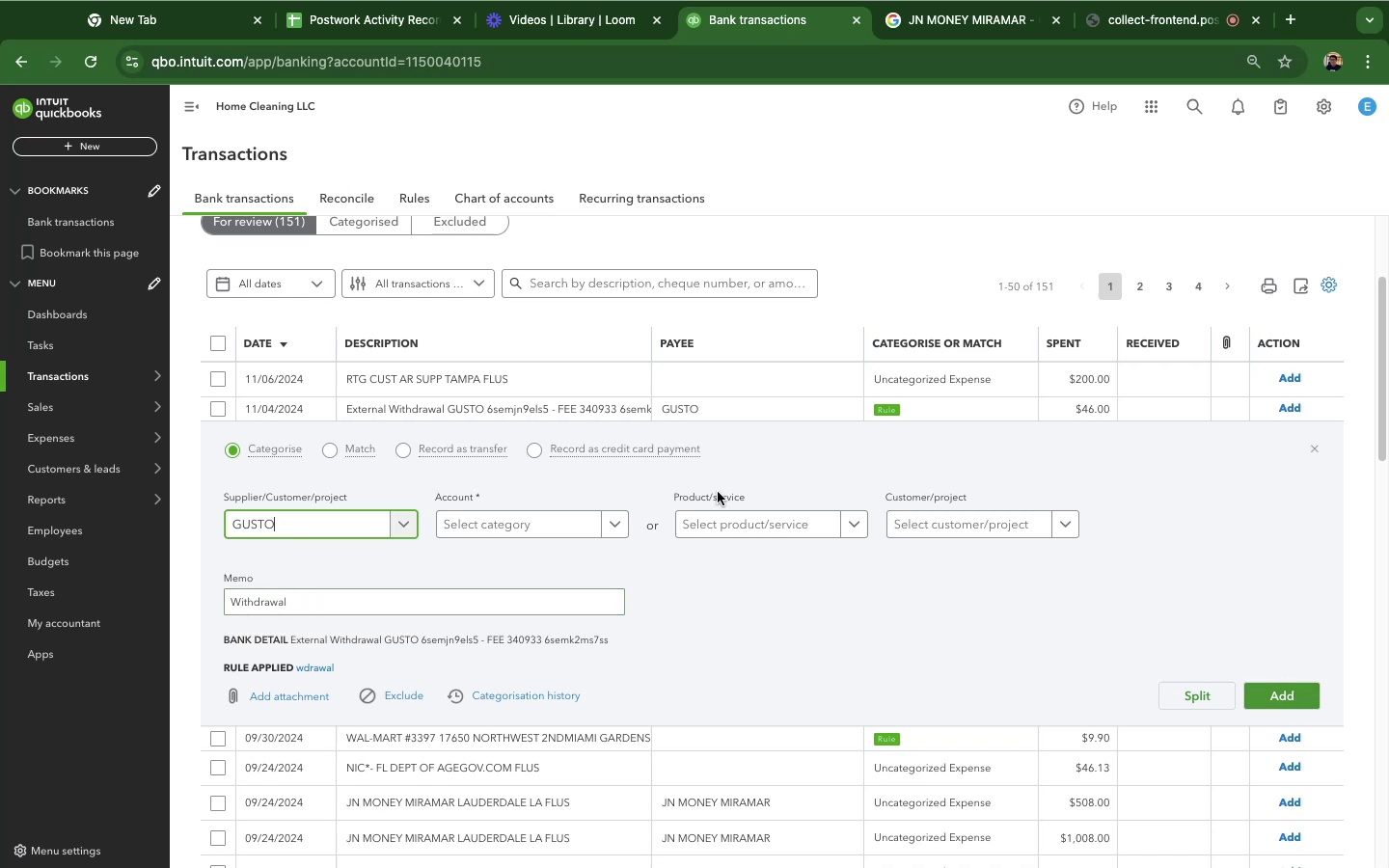 
left_click([582, 524])
 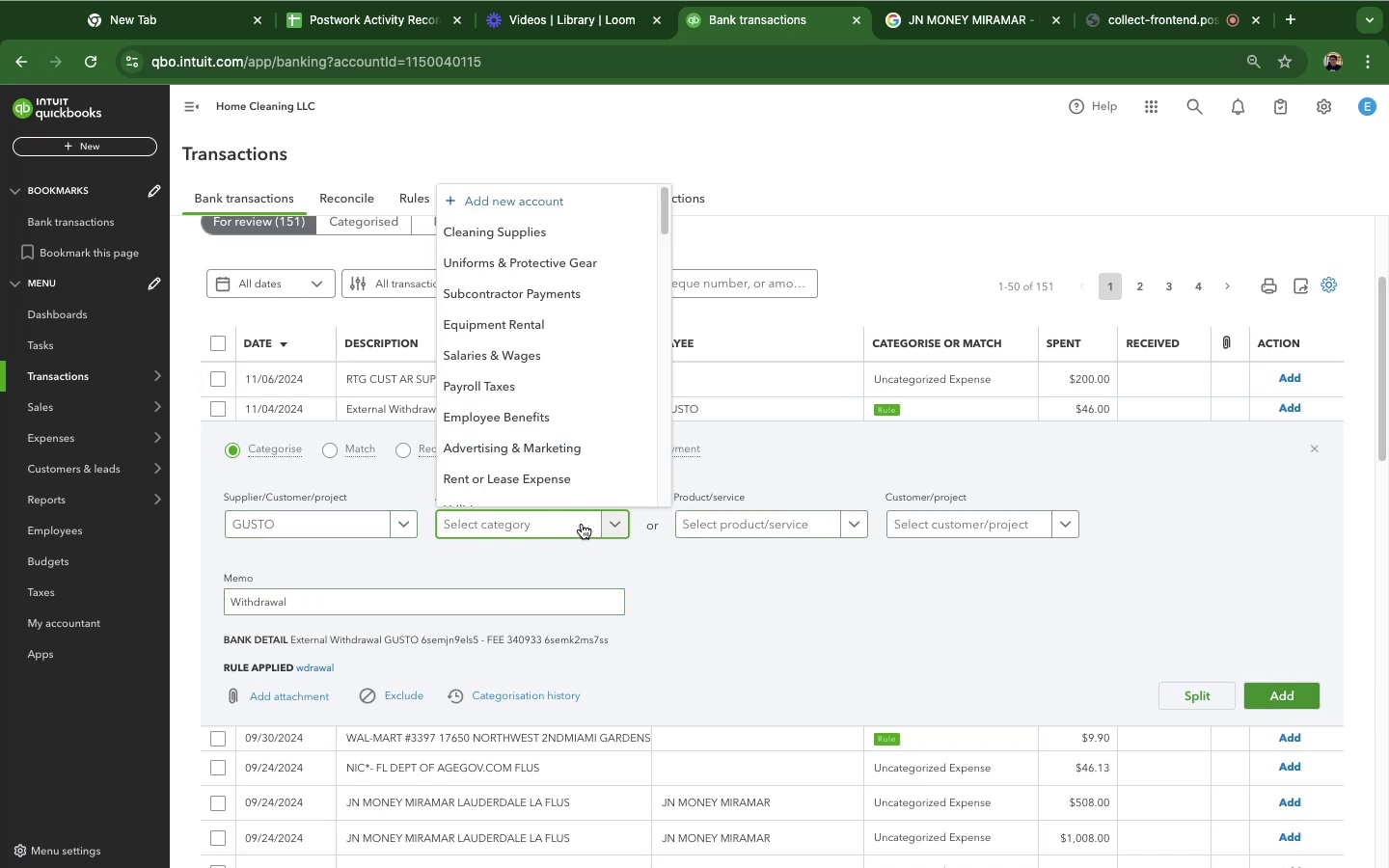 
type(ow)
 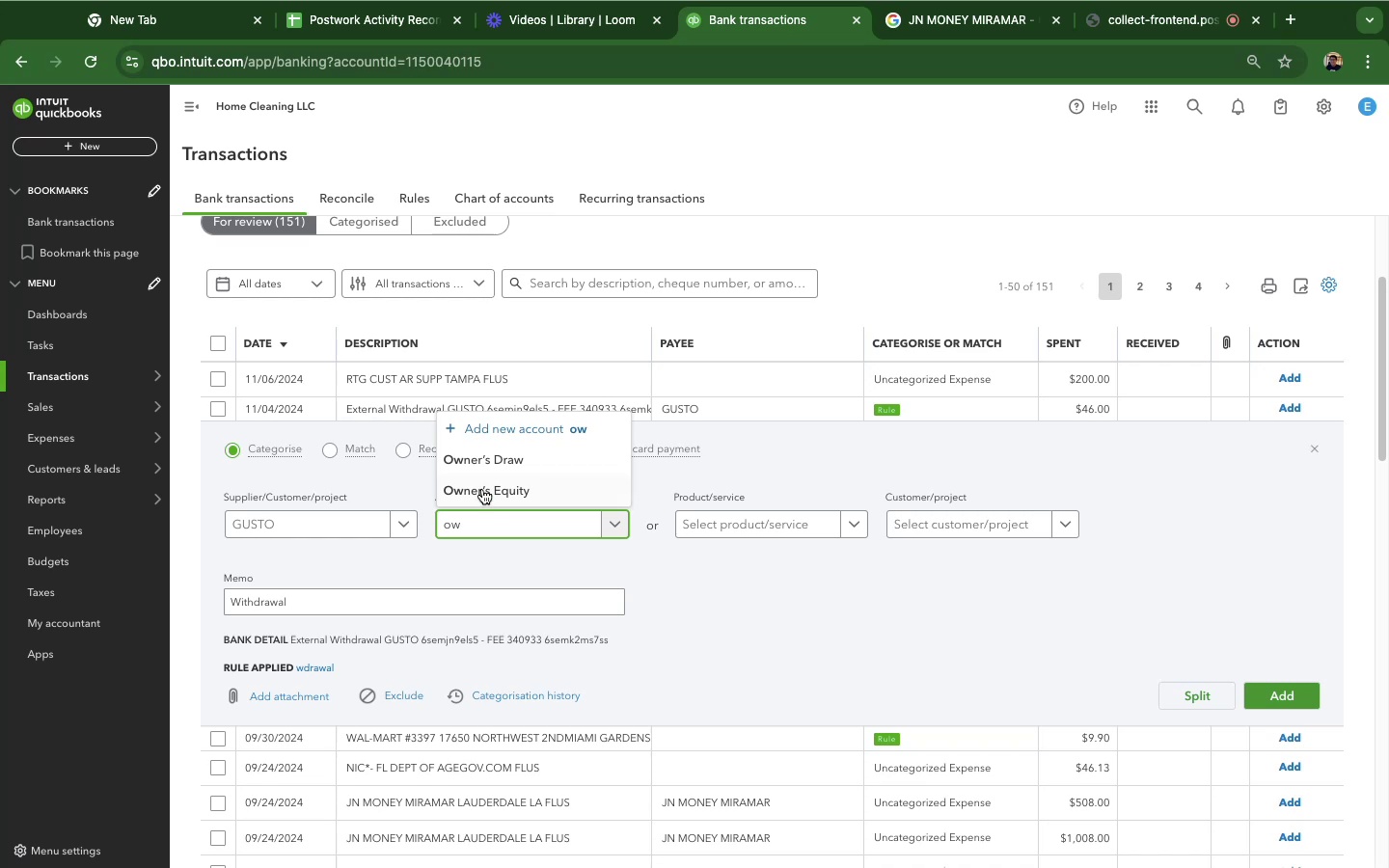 
left_click([501, 466])
 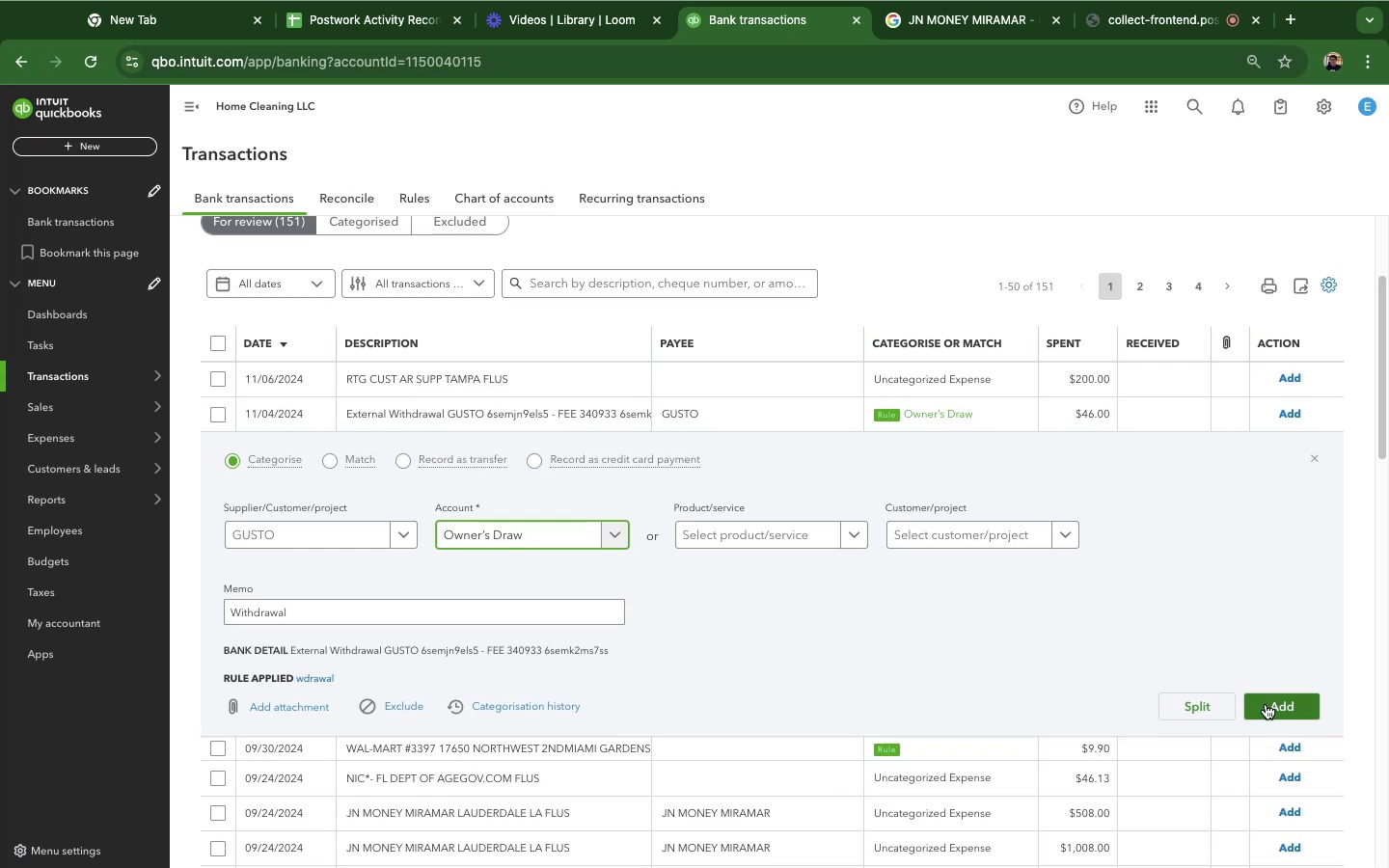 
left_click([1266, 704])
 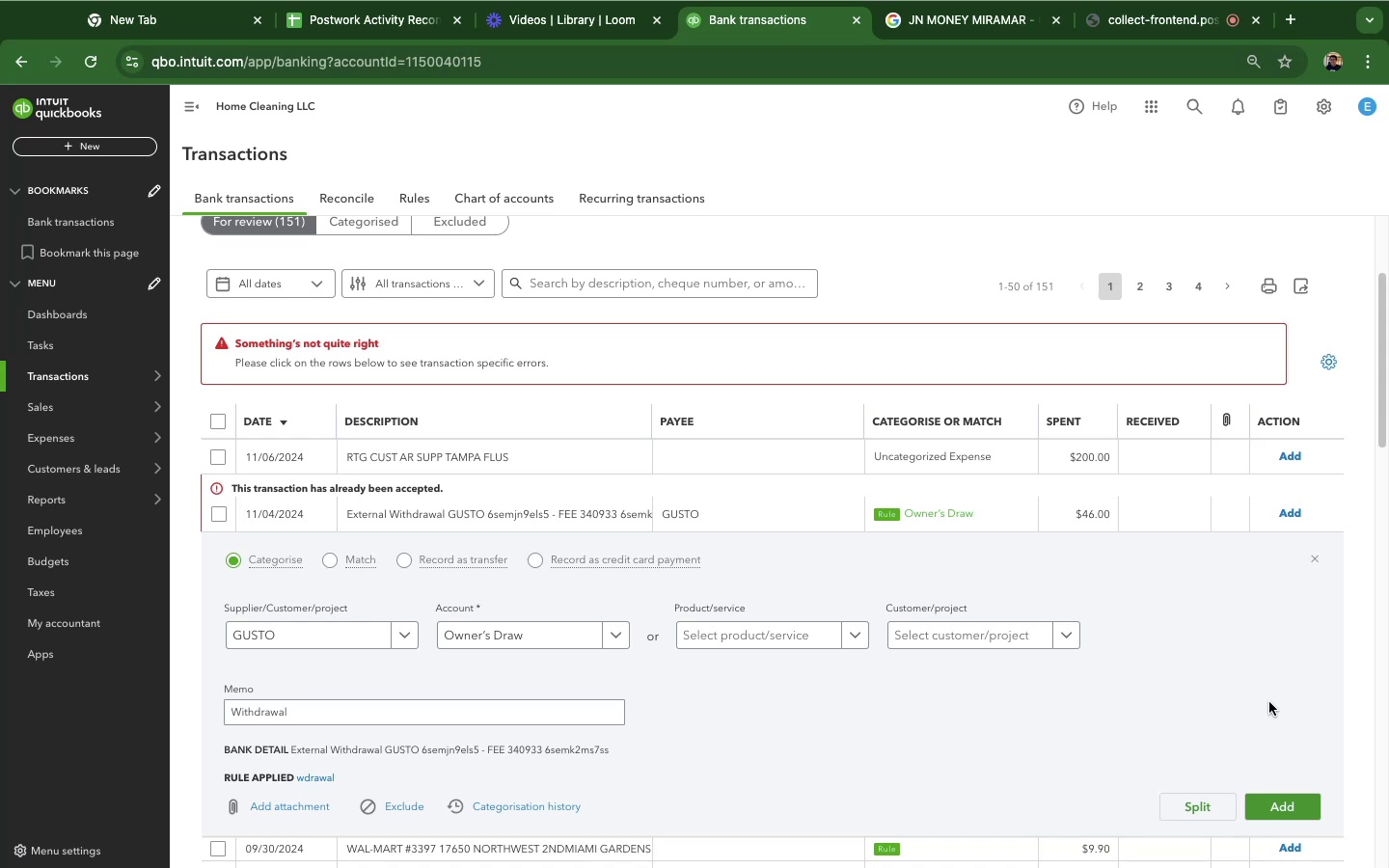 
wait(13.87)
 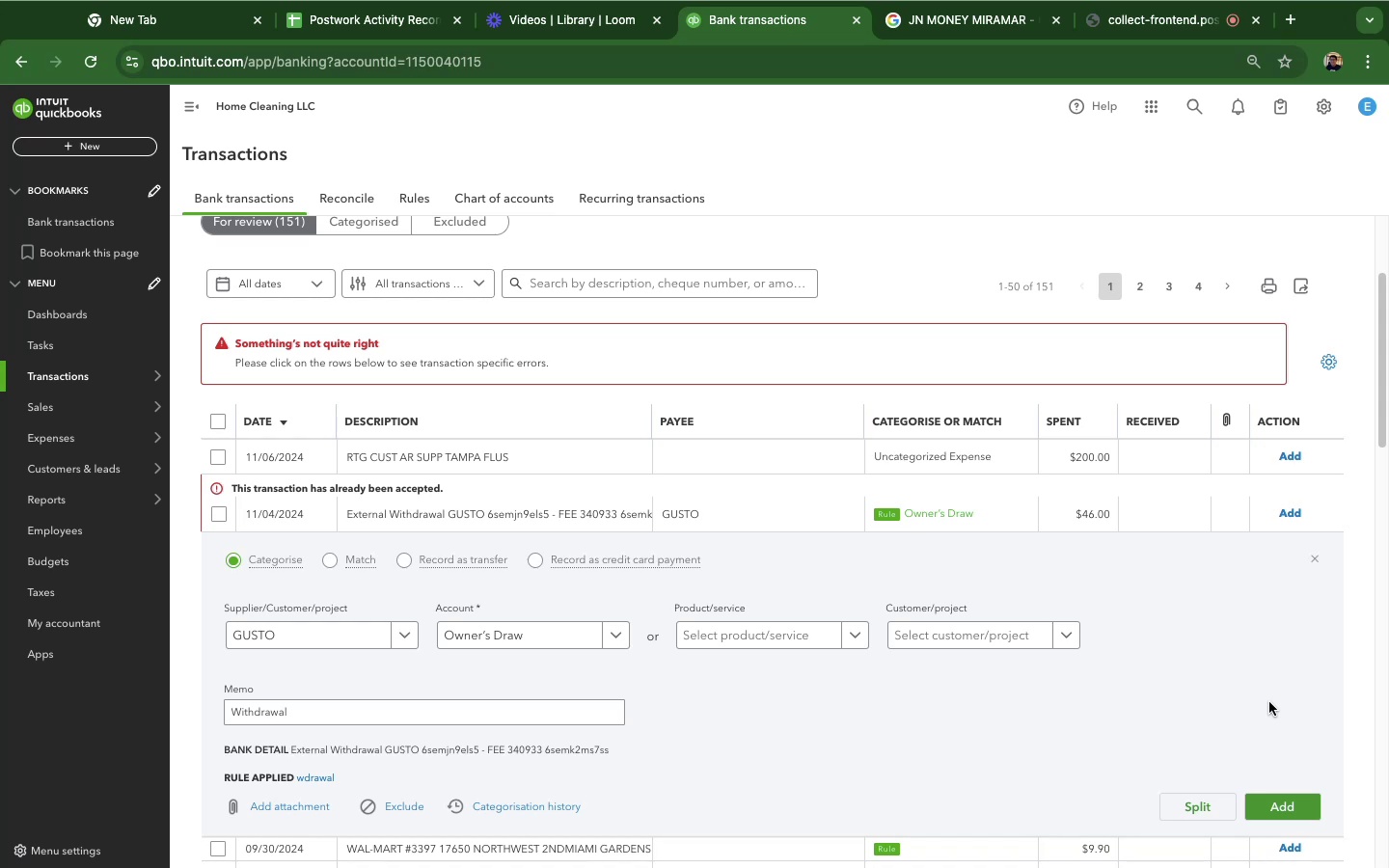 
left_click([93, 66])
 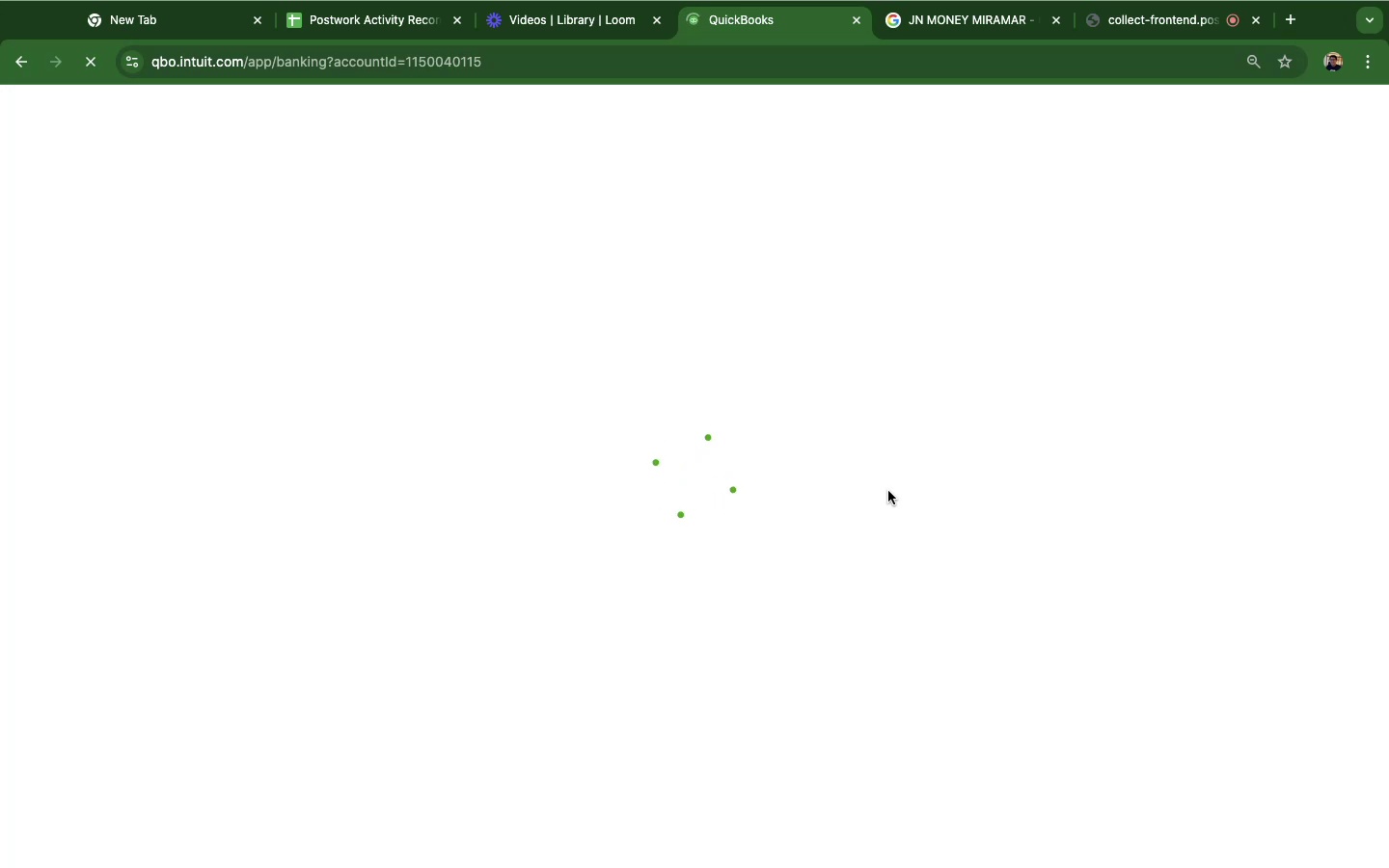 
wait(10.28)
 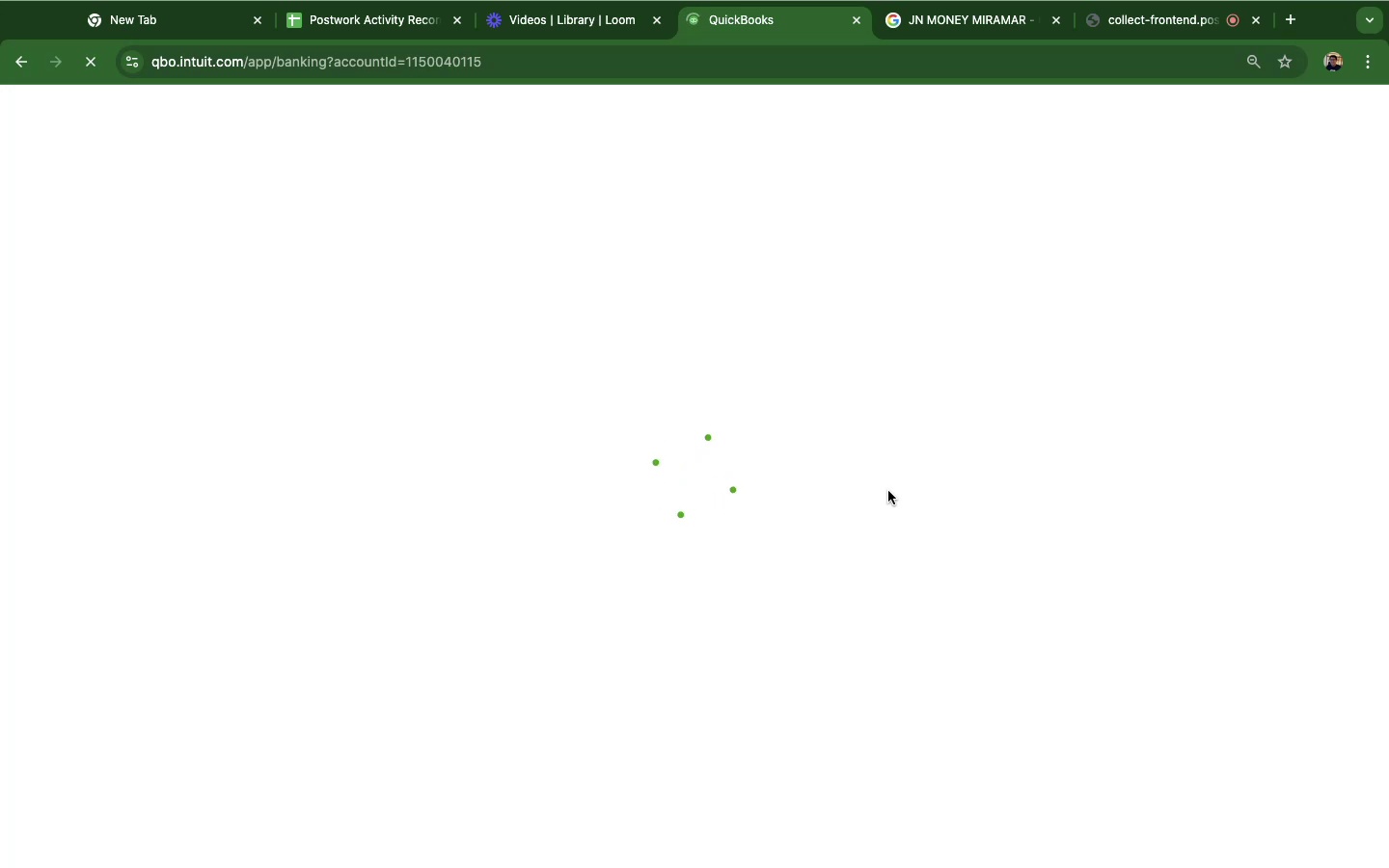 
mouse_move([1274, 363])
 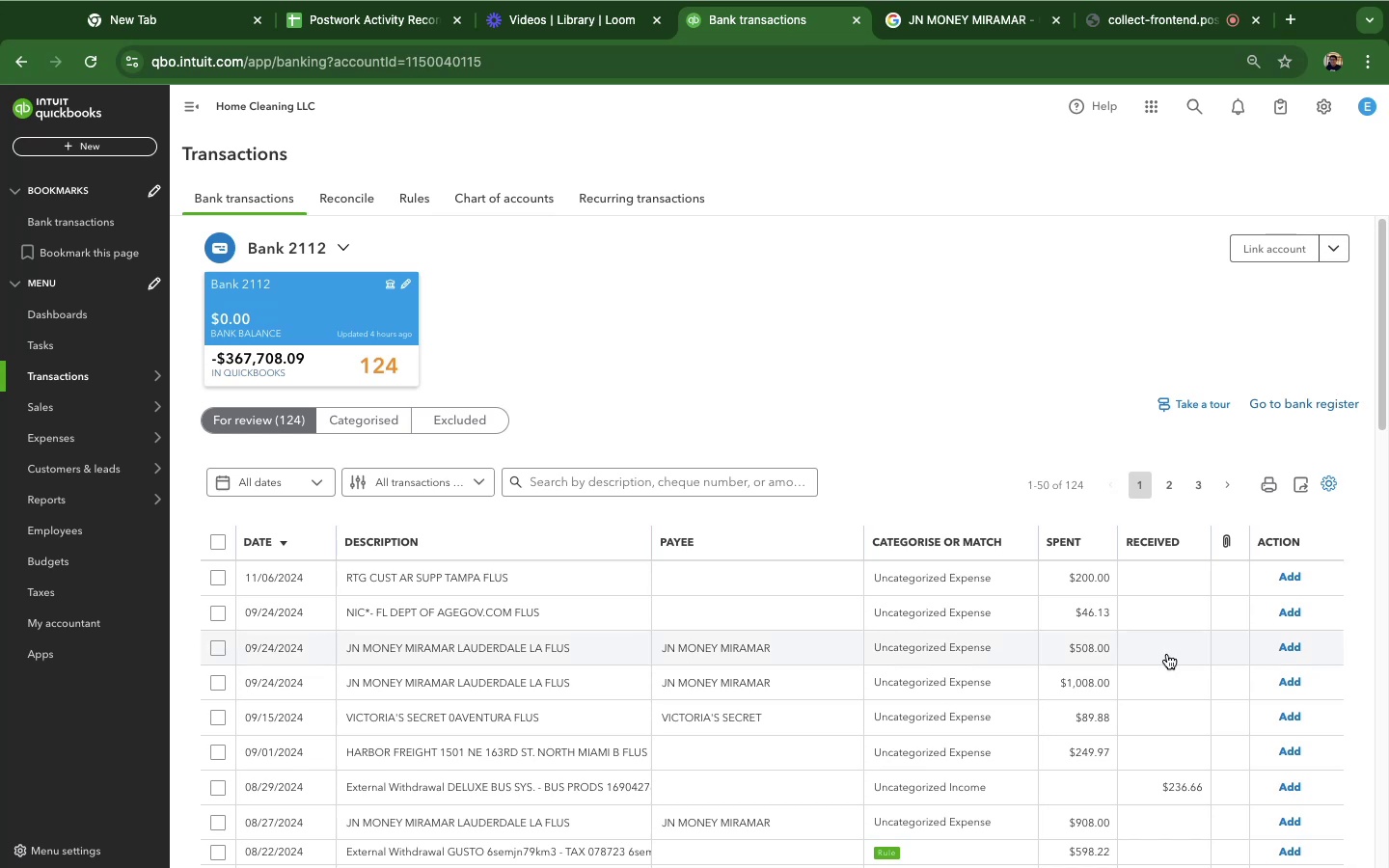 
scroll: coordinate [1175, 669], scroll_direction: down, amount: 31.0
 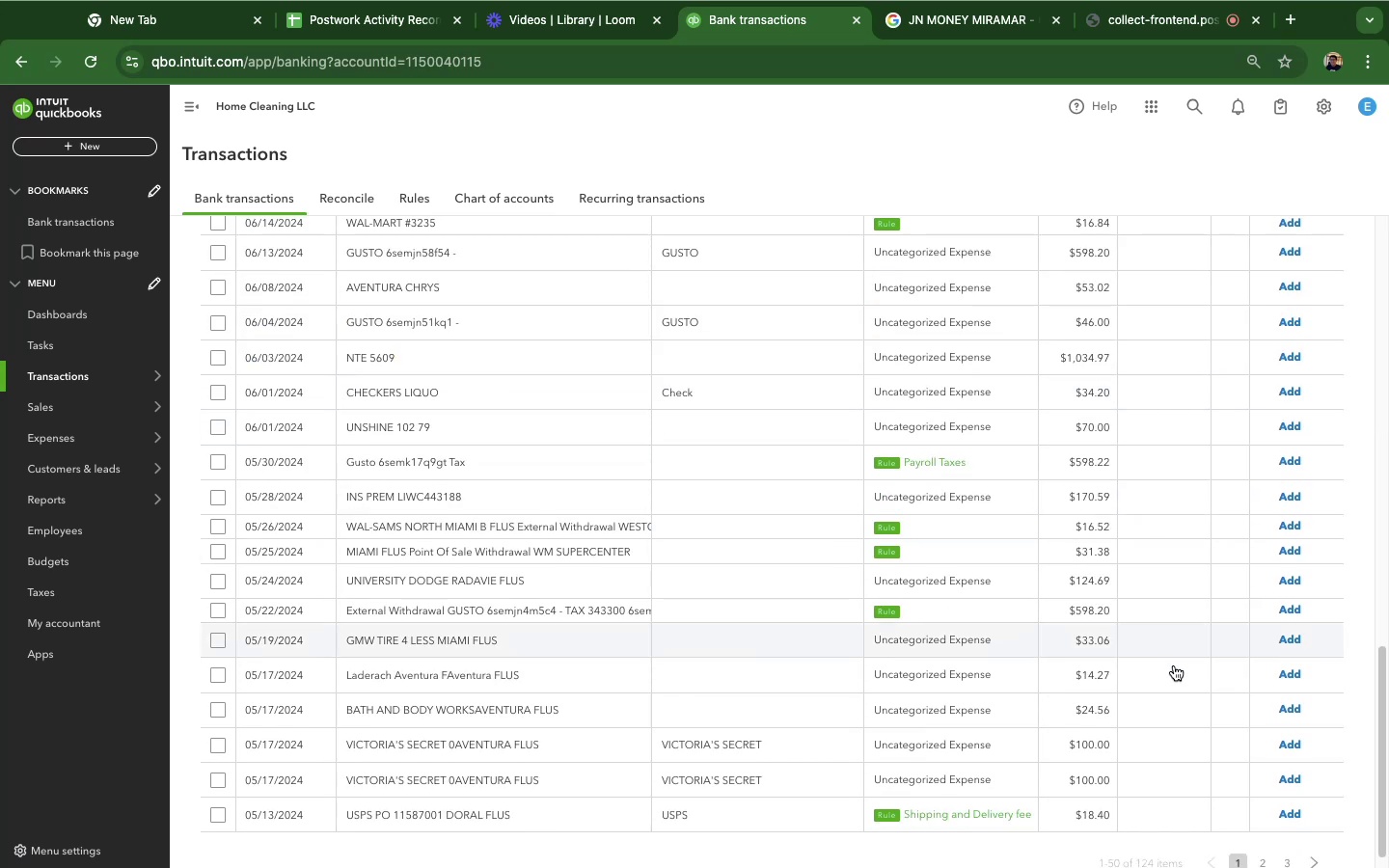 
scroll: coordinate [1175, 664], scroll_direction: up, amount: 11.0
 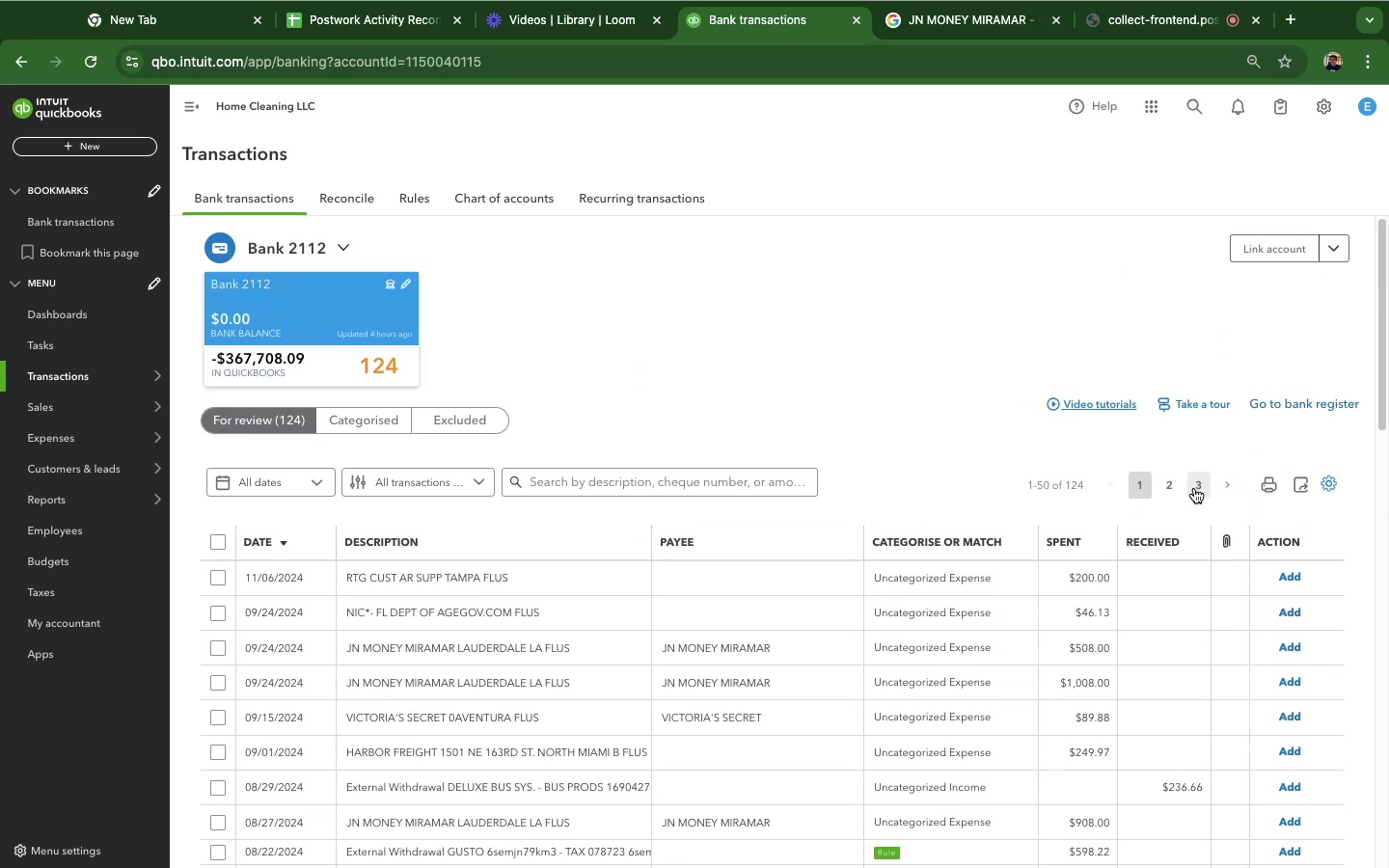 
left_click([1194, 488])
 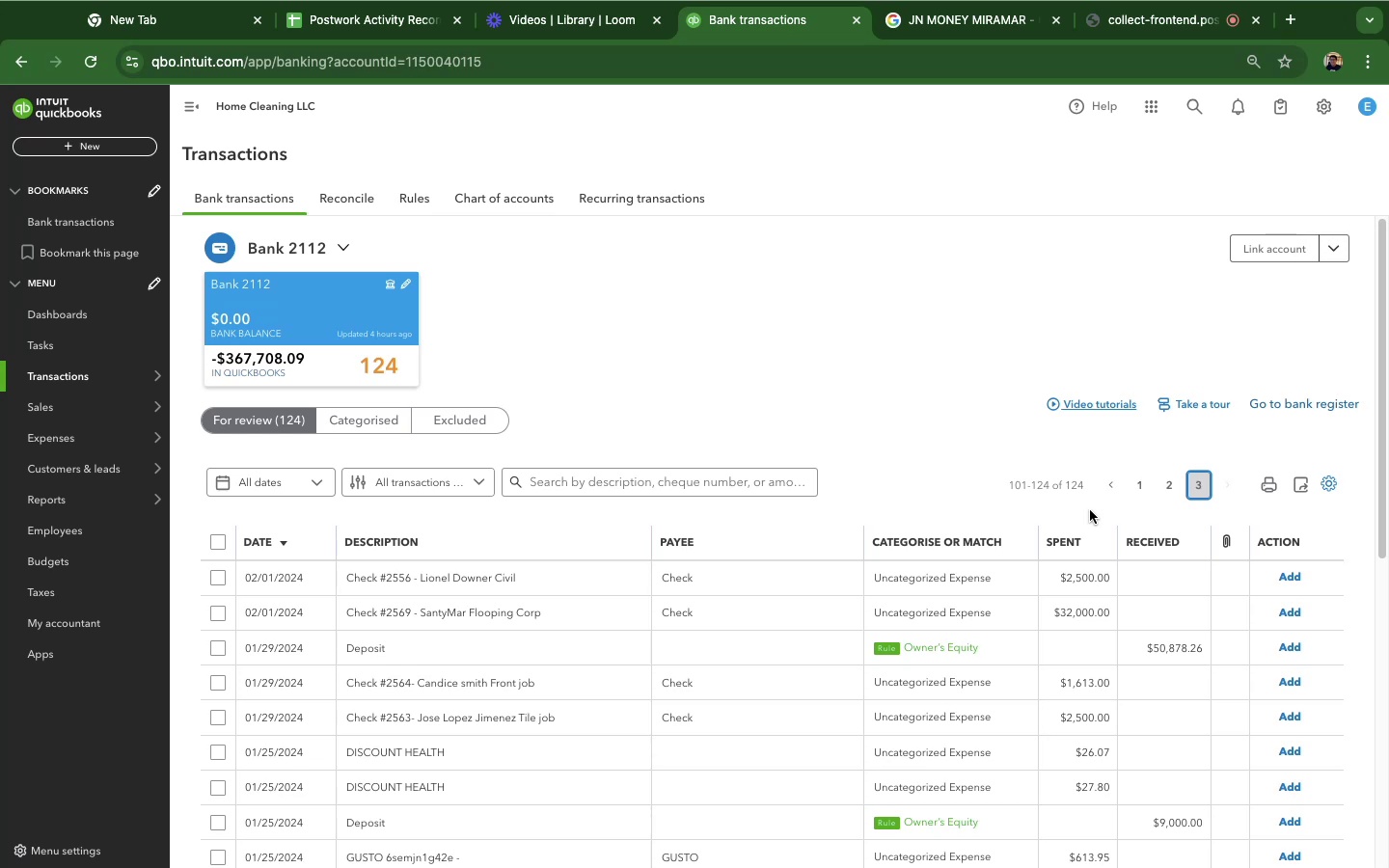 
wait(12.18)
 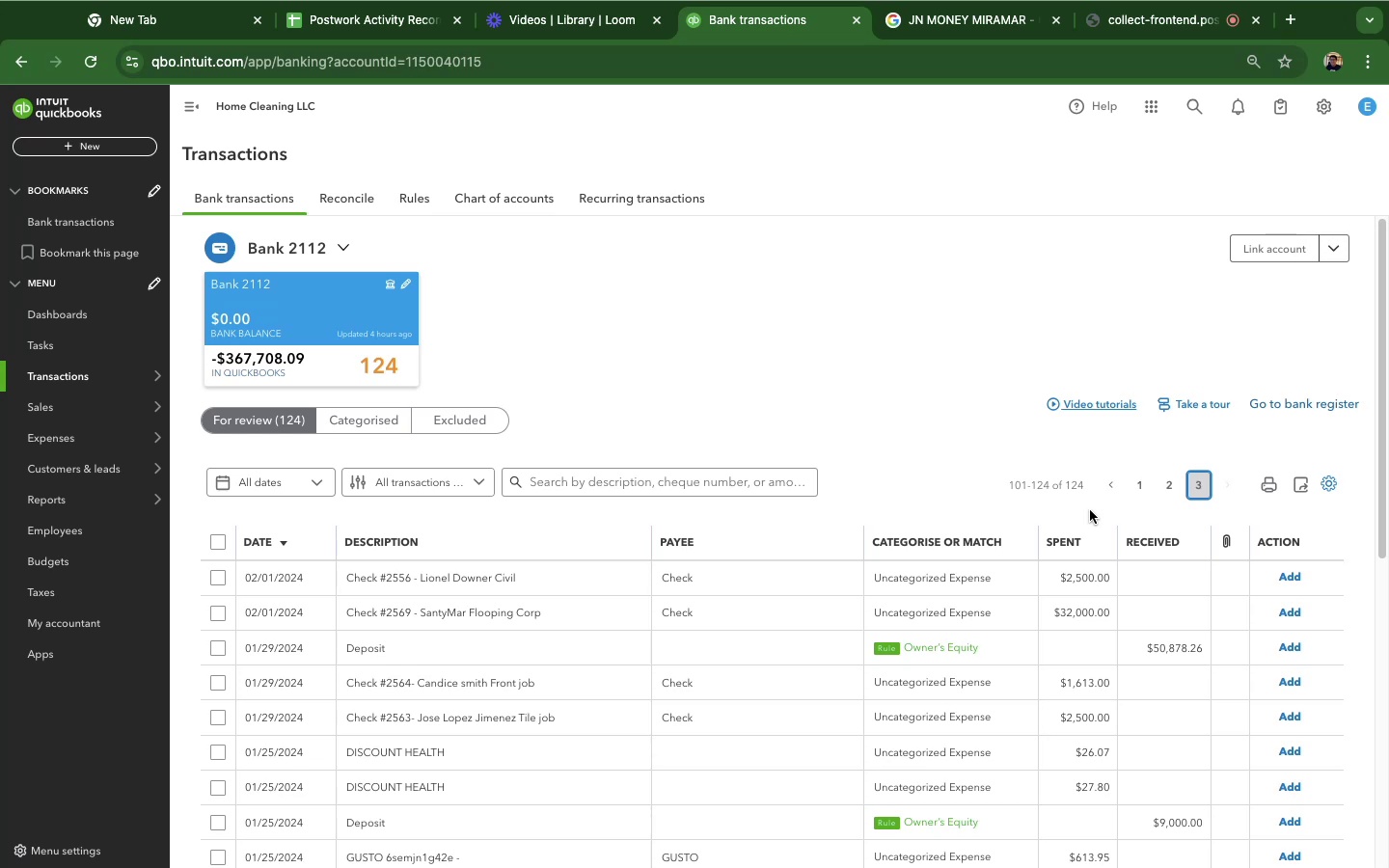 
left_click([449, 650])
 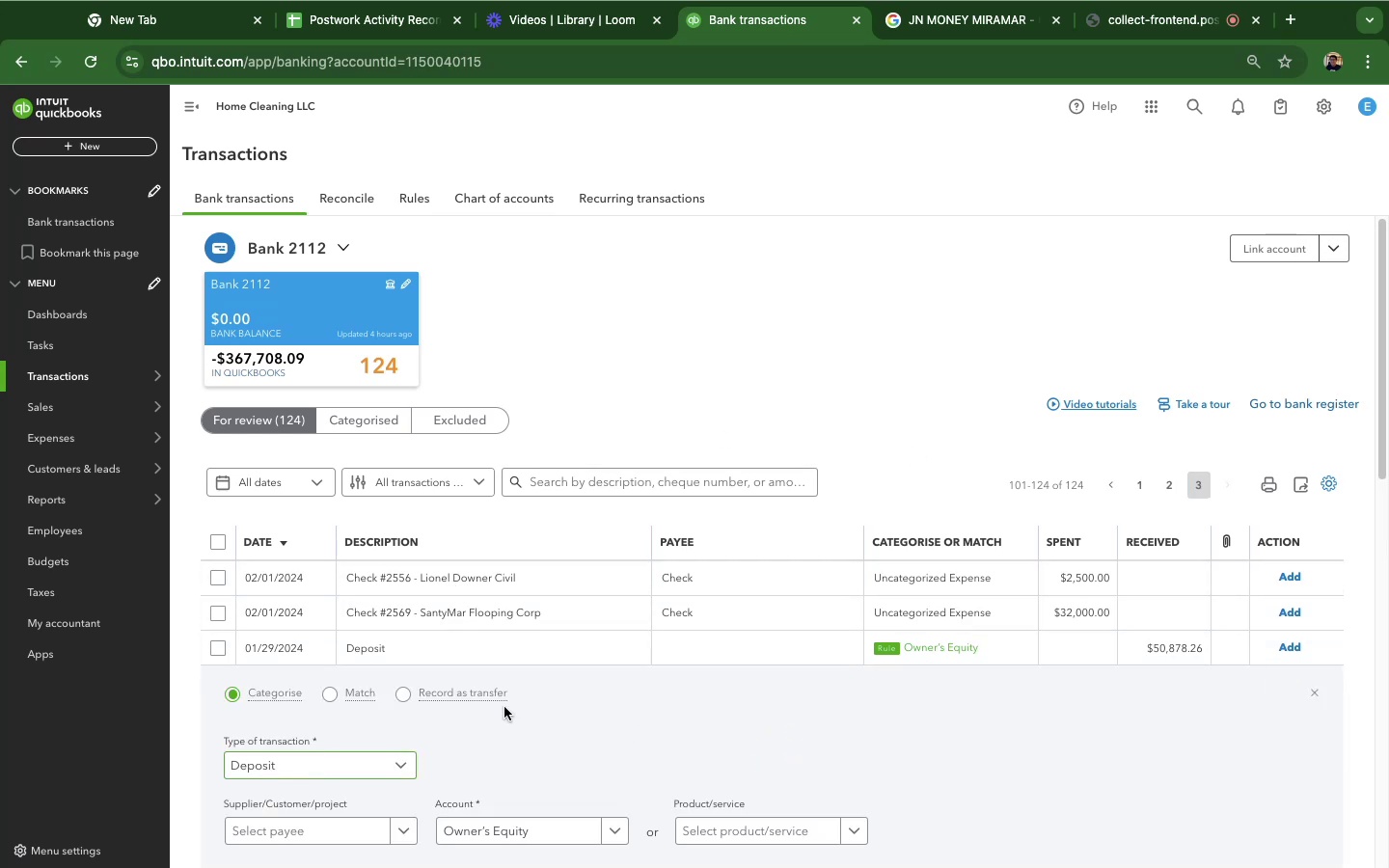 
scroll: coordinate [783, 637], scroll_direction: down, amount: 8.0
 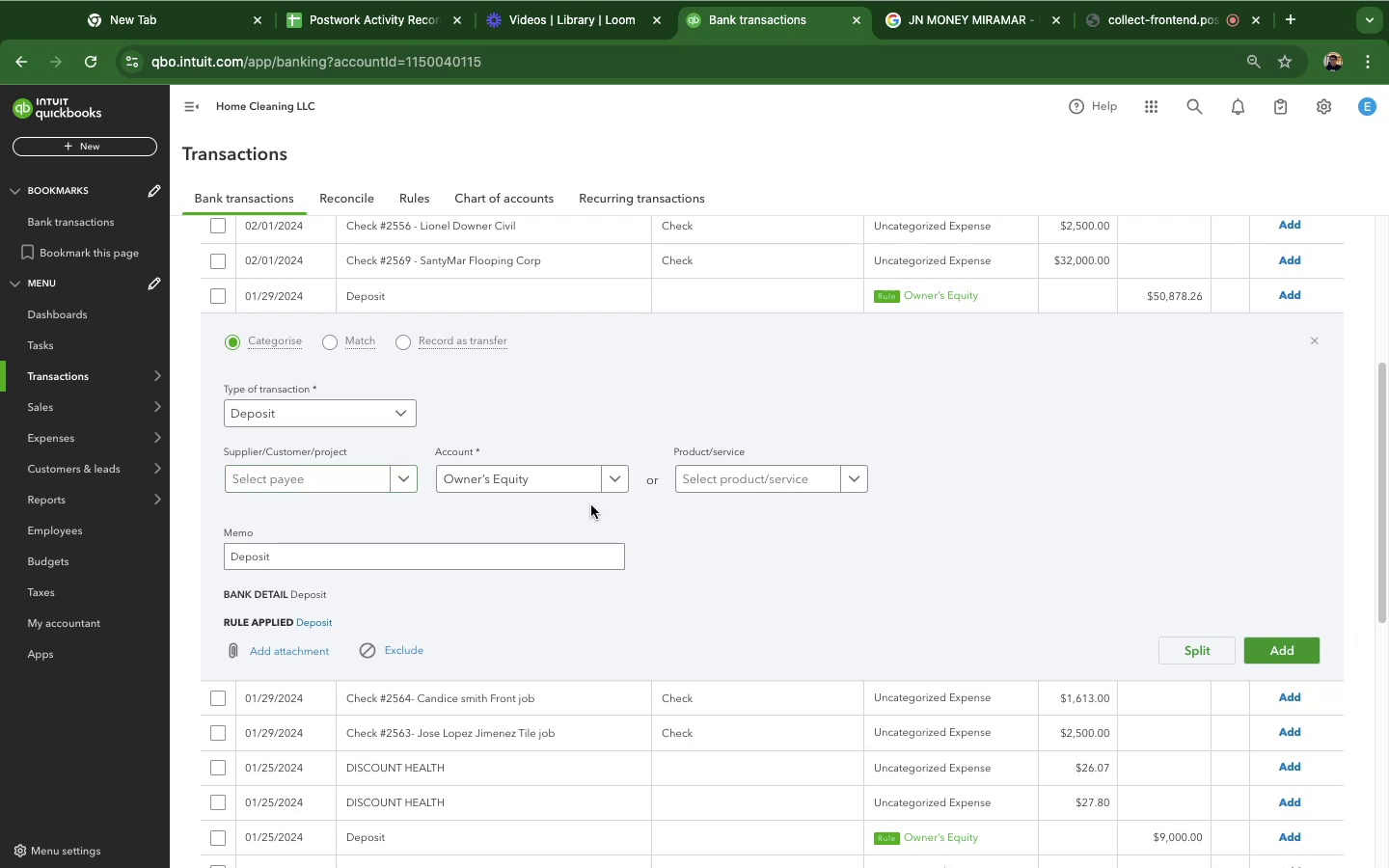 
wait(6.77)
 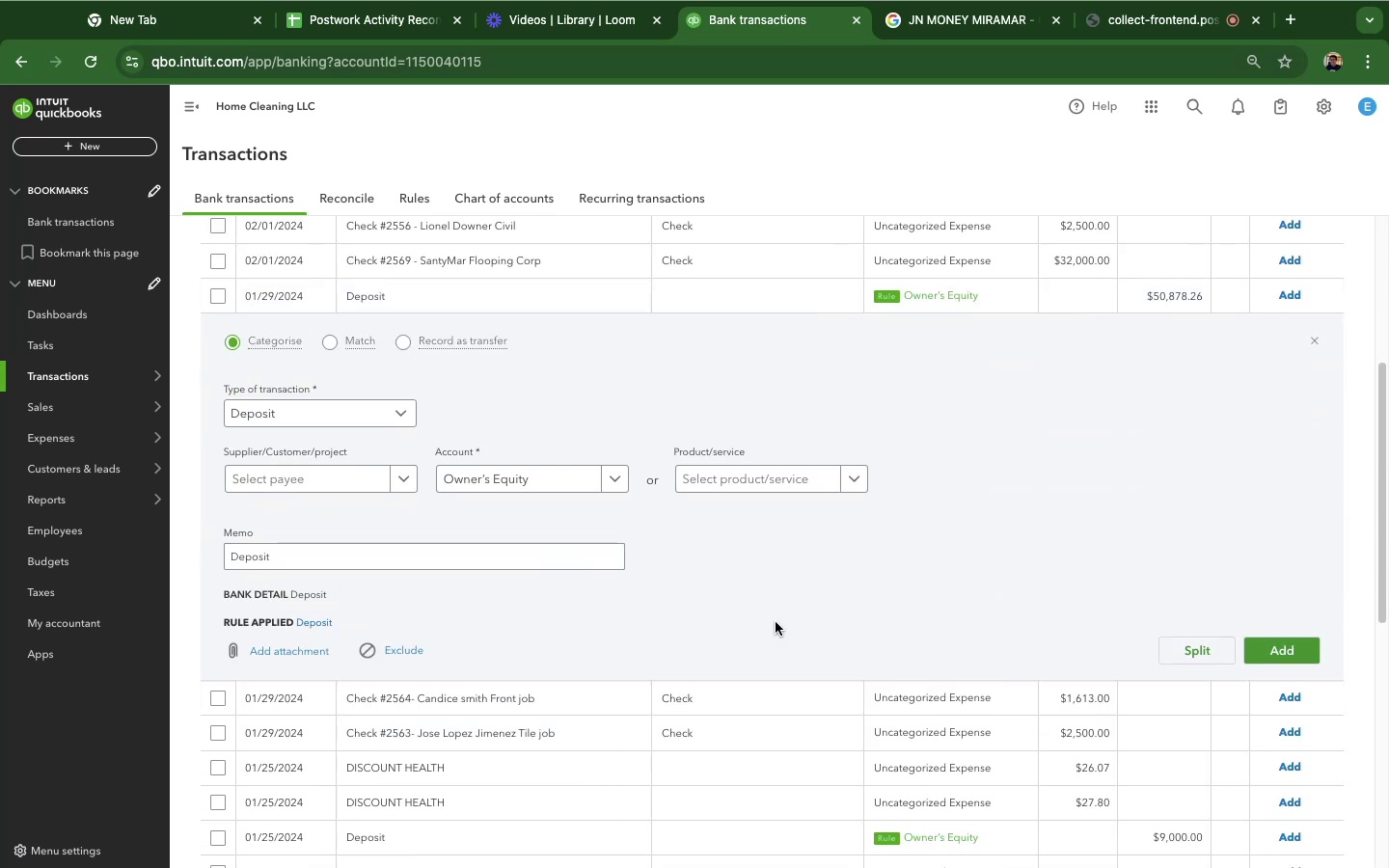 
mouse_move([0, 70])
 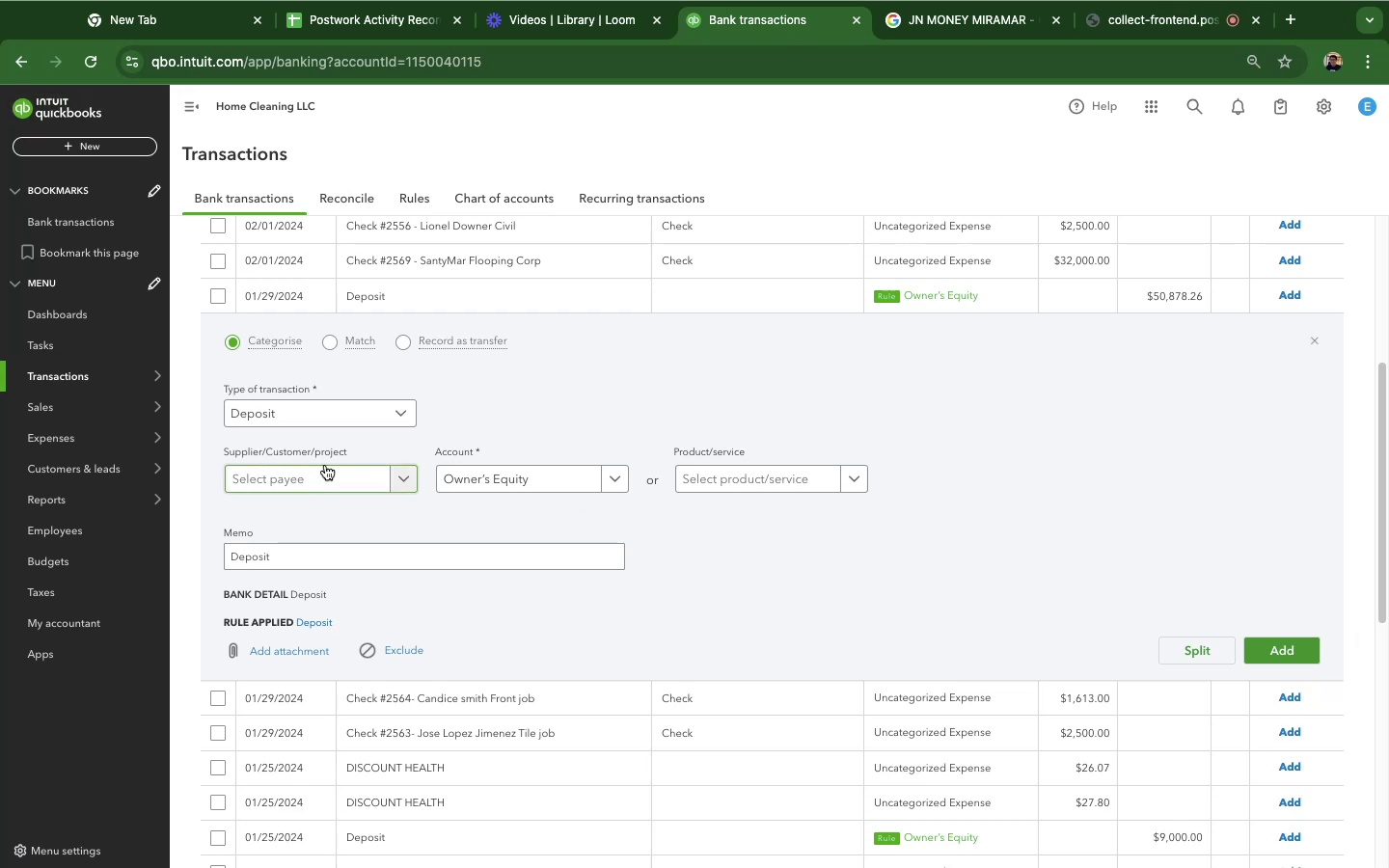 
left_click([331, 477])
 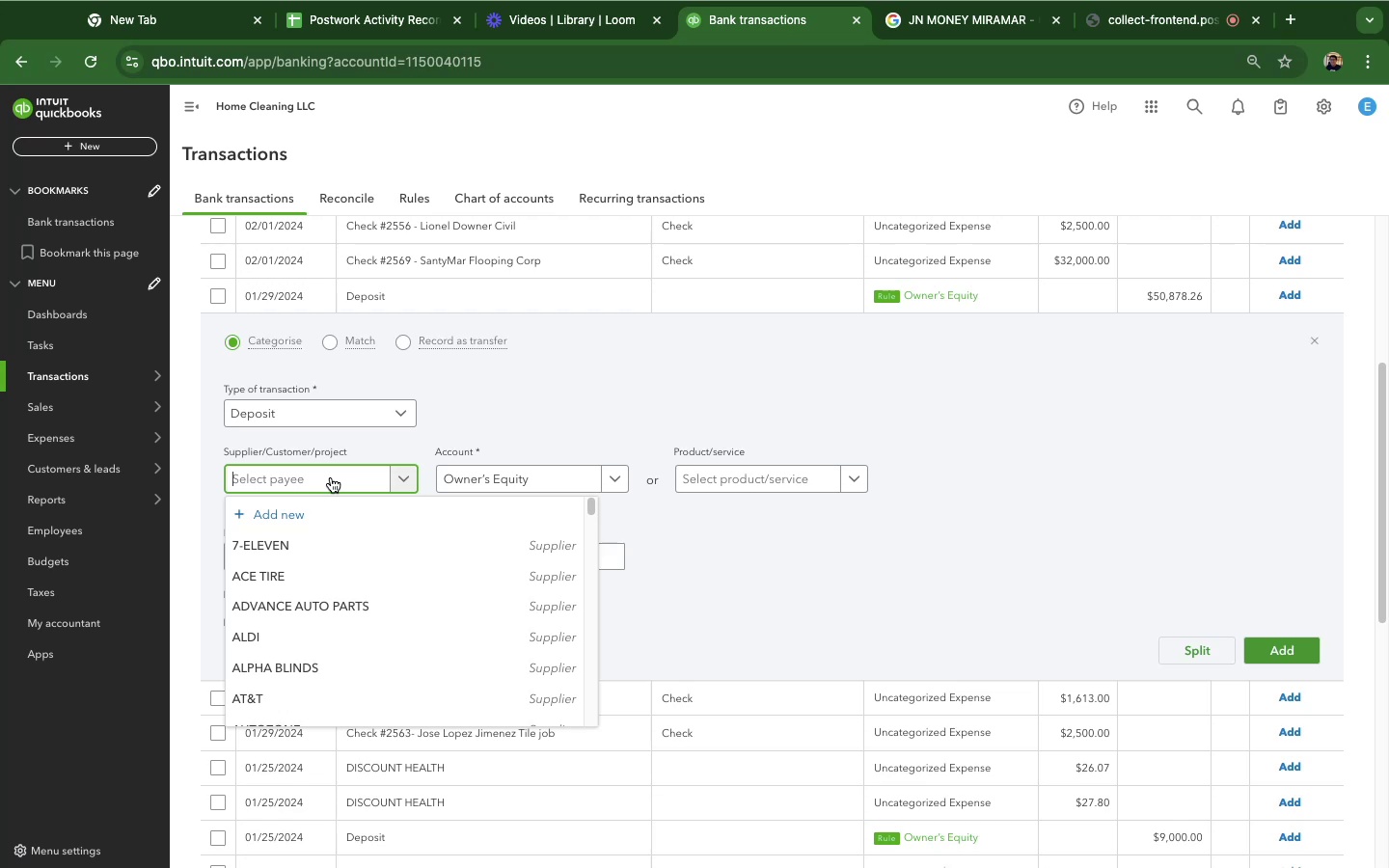 
type(ows)
key(Backspace)
type(n)
 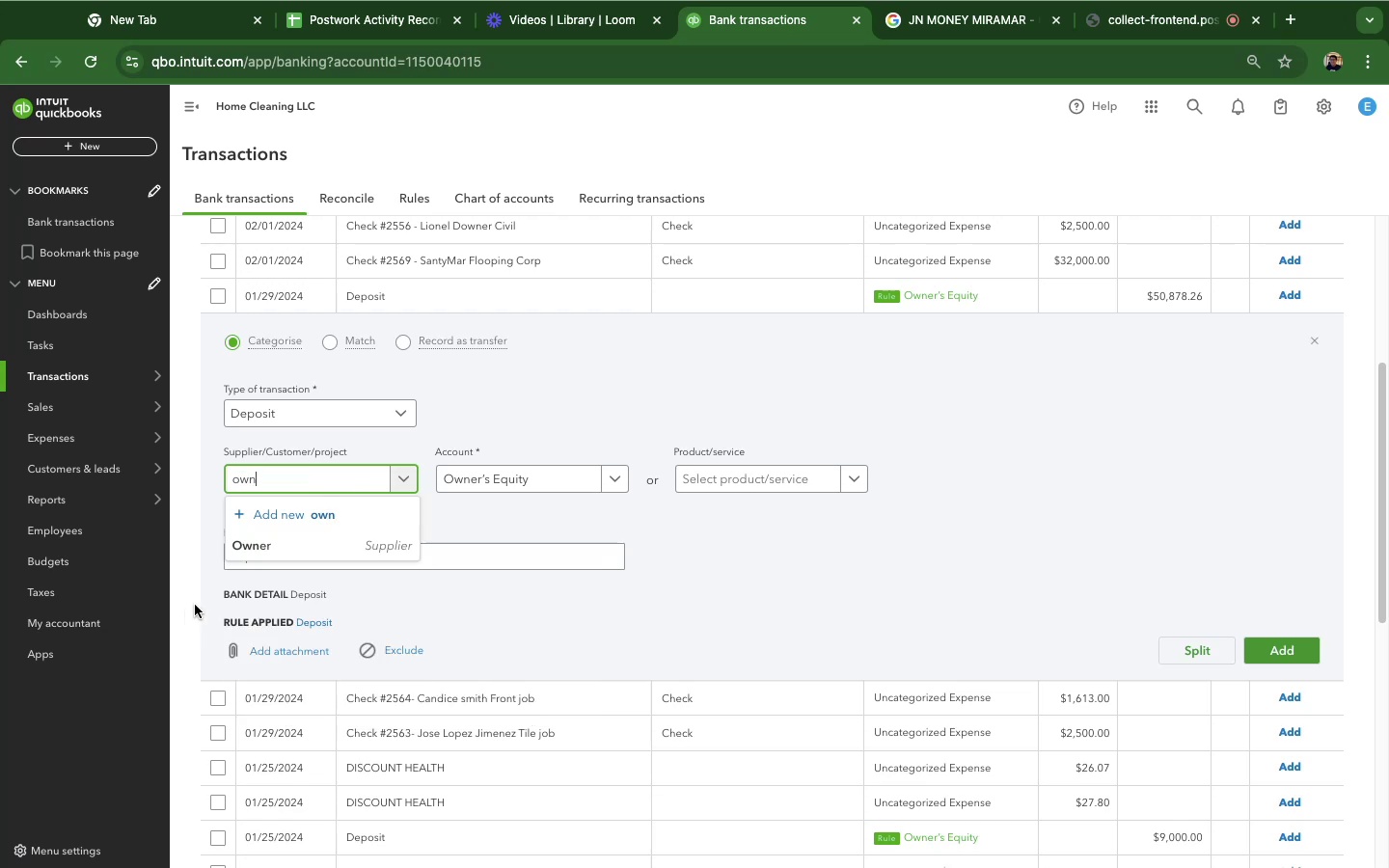 
left_click([264, 558])
 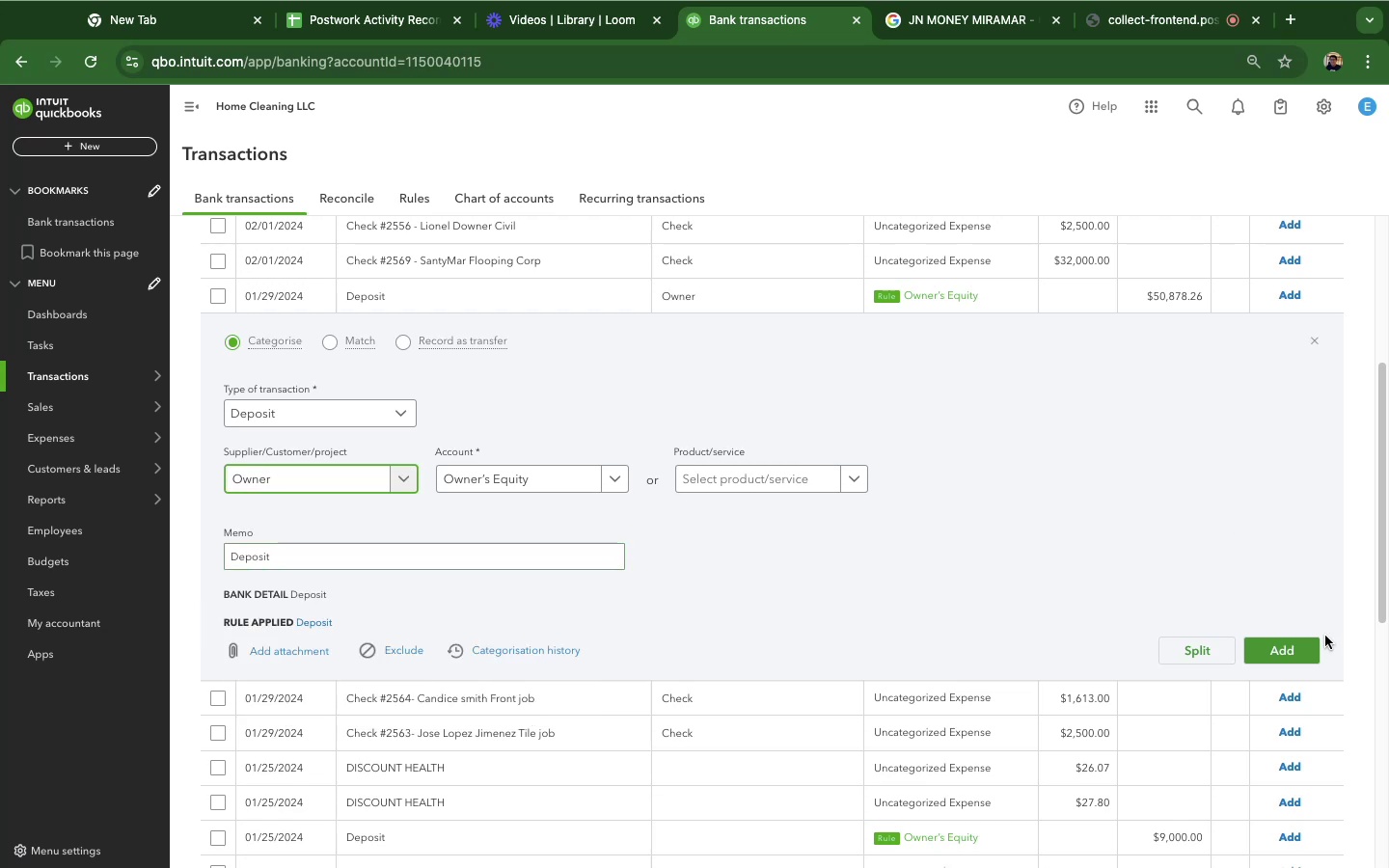 
left_click([1299, 647])
 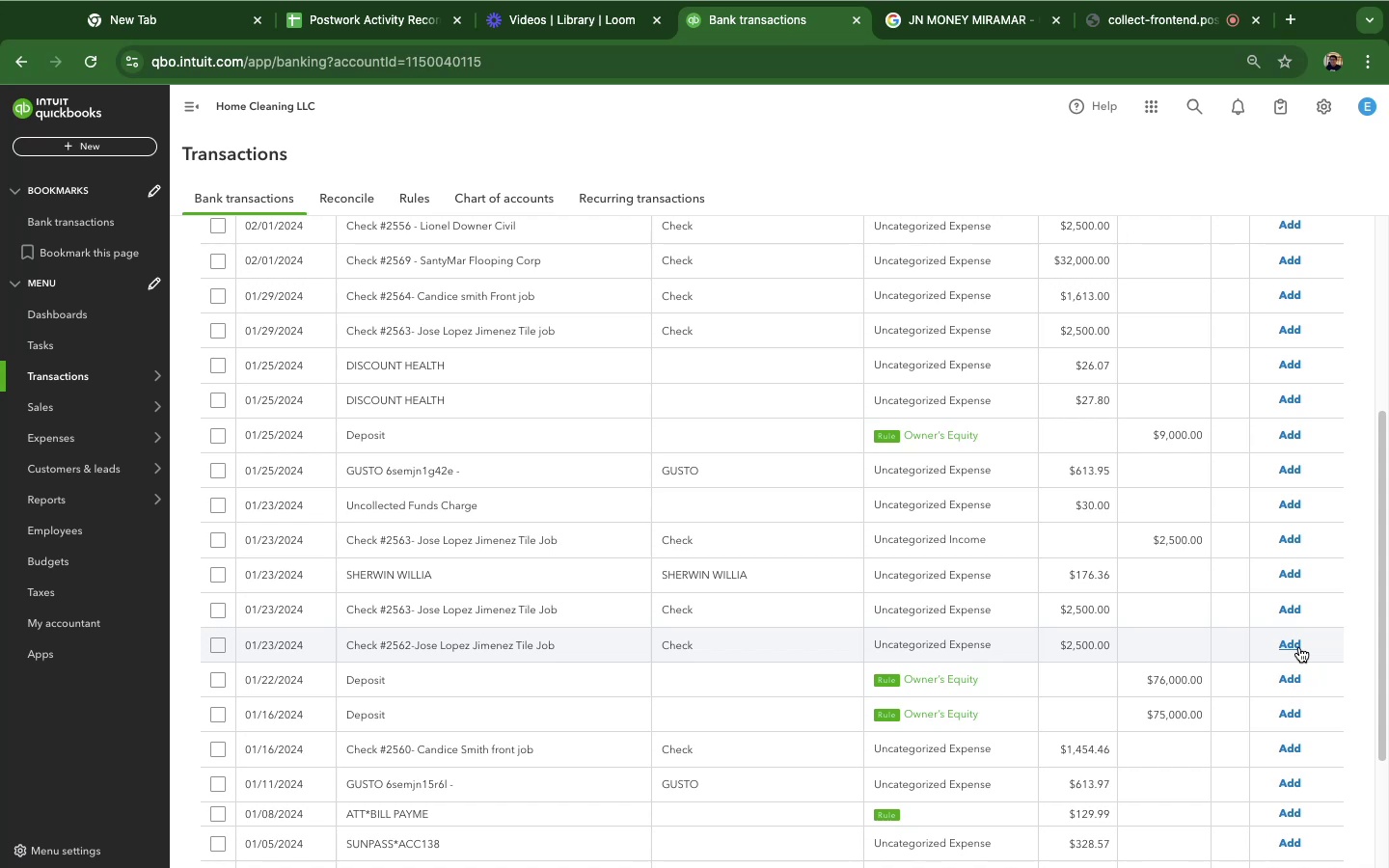 
wait(38.57)
 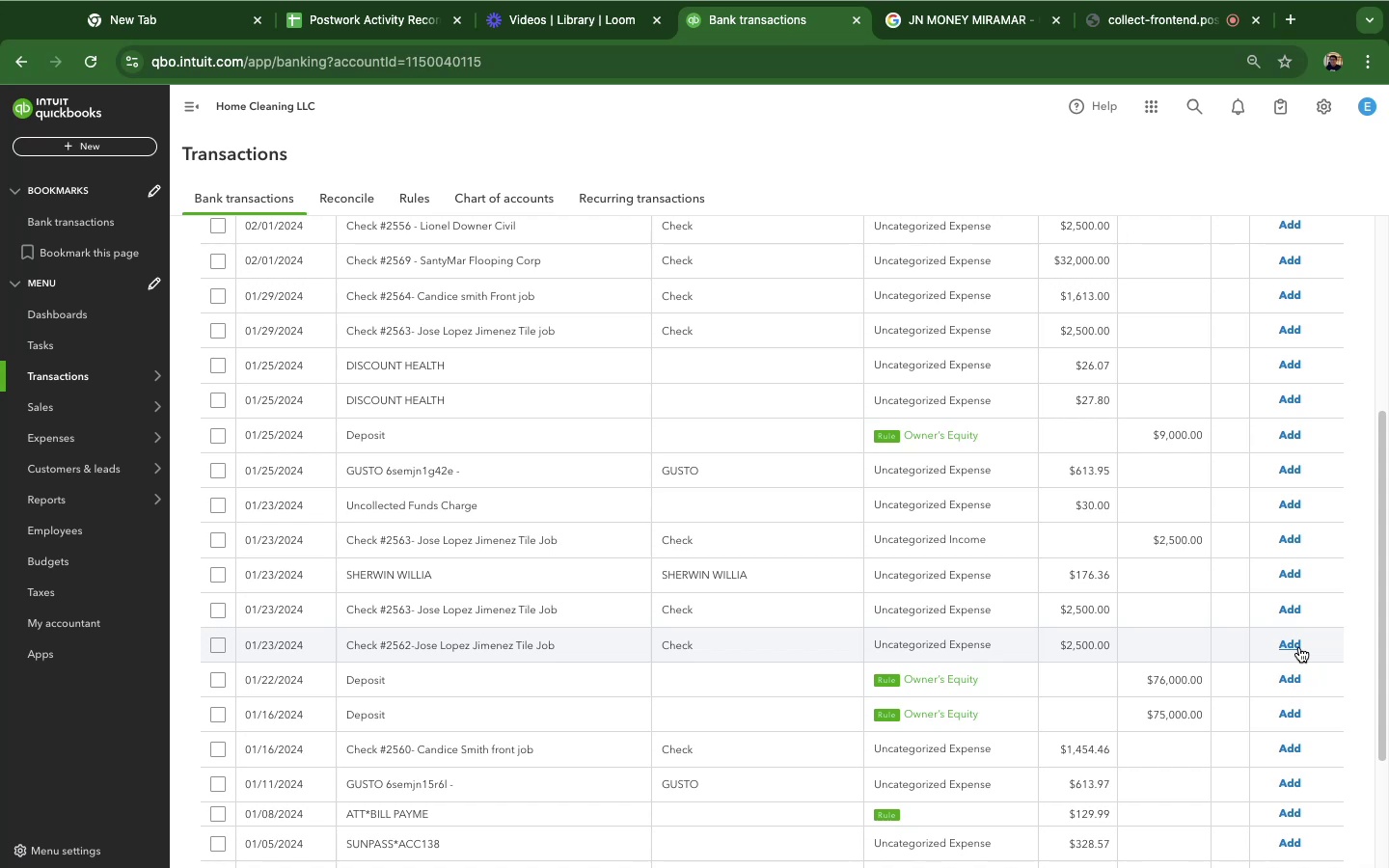 
scroll: coordinate [1059, 611], scroll_direction: down, amount: 3.0
 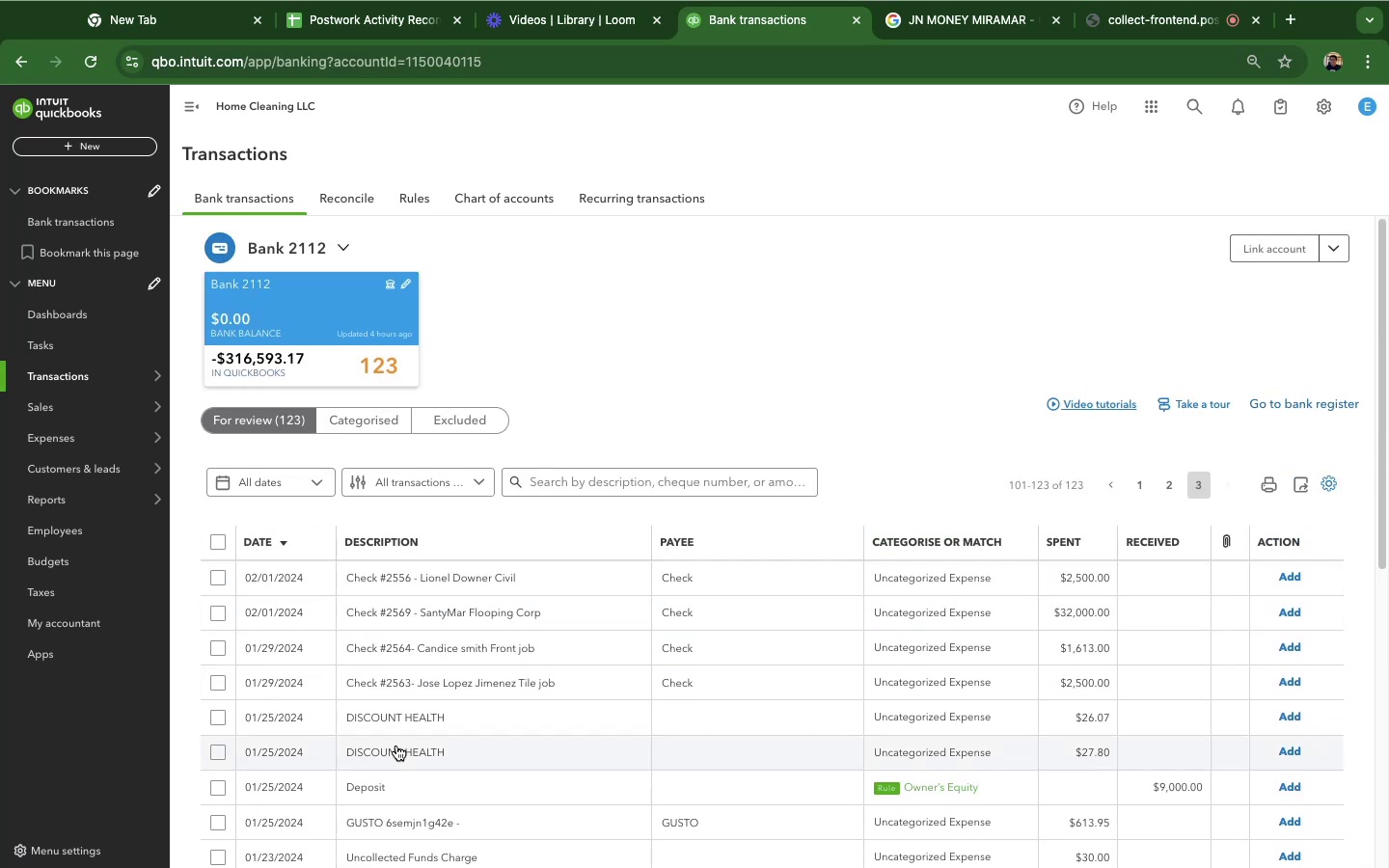 
left_click([422, 720])
 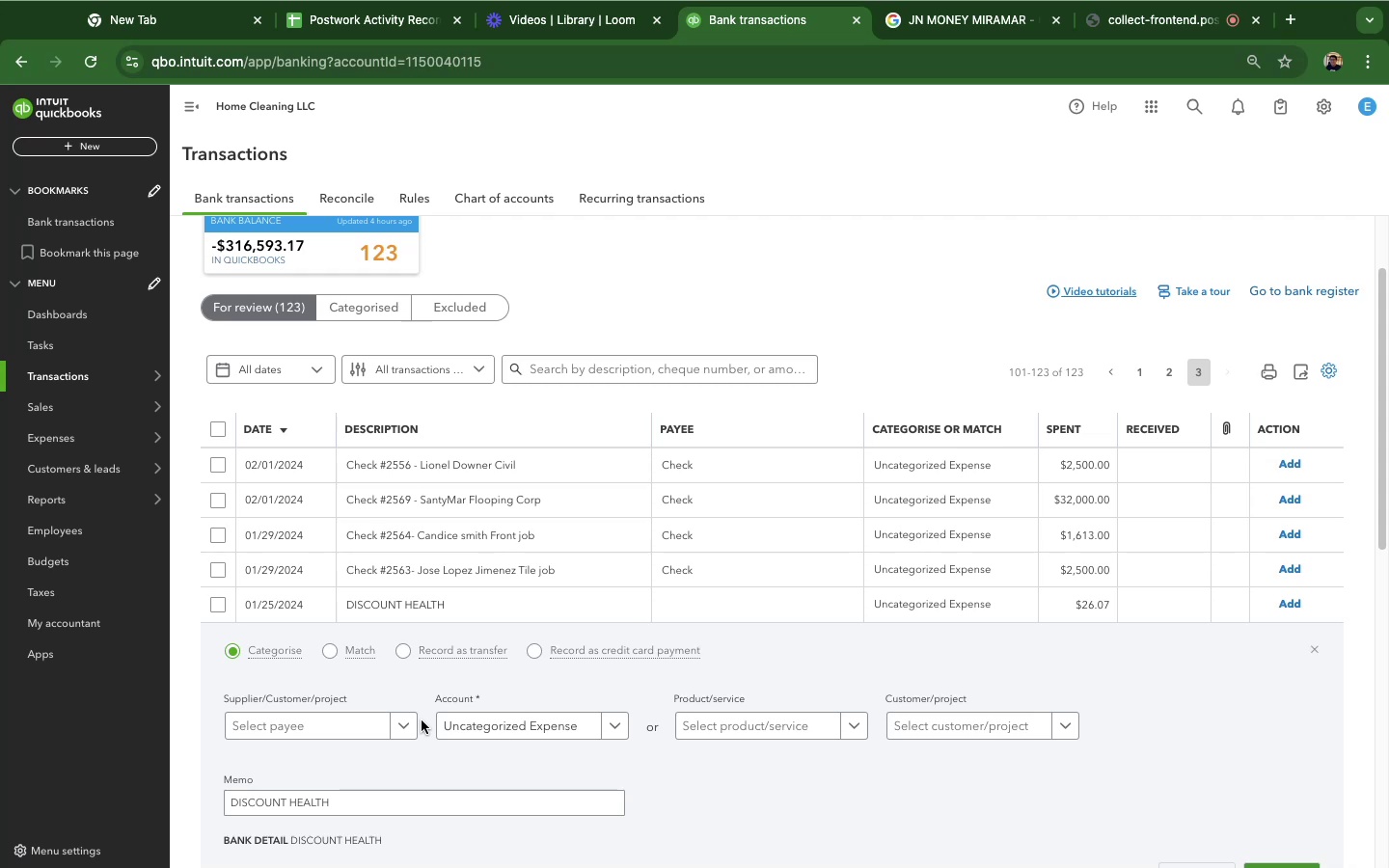 
left_click_drag(start_coordinate=[354, 799], to_coordinate=[151, 805])
 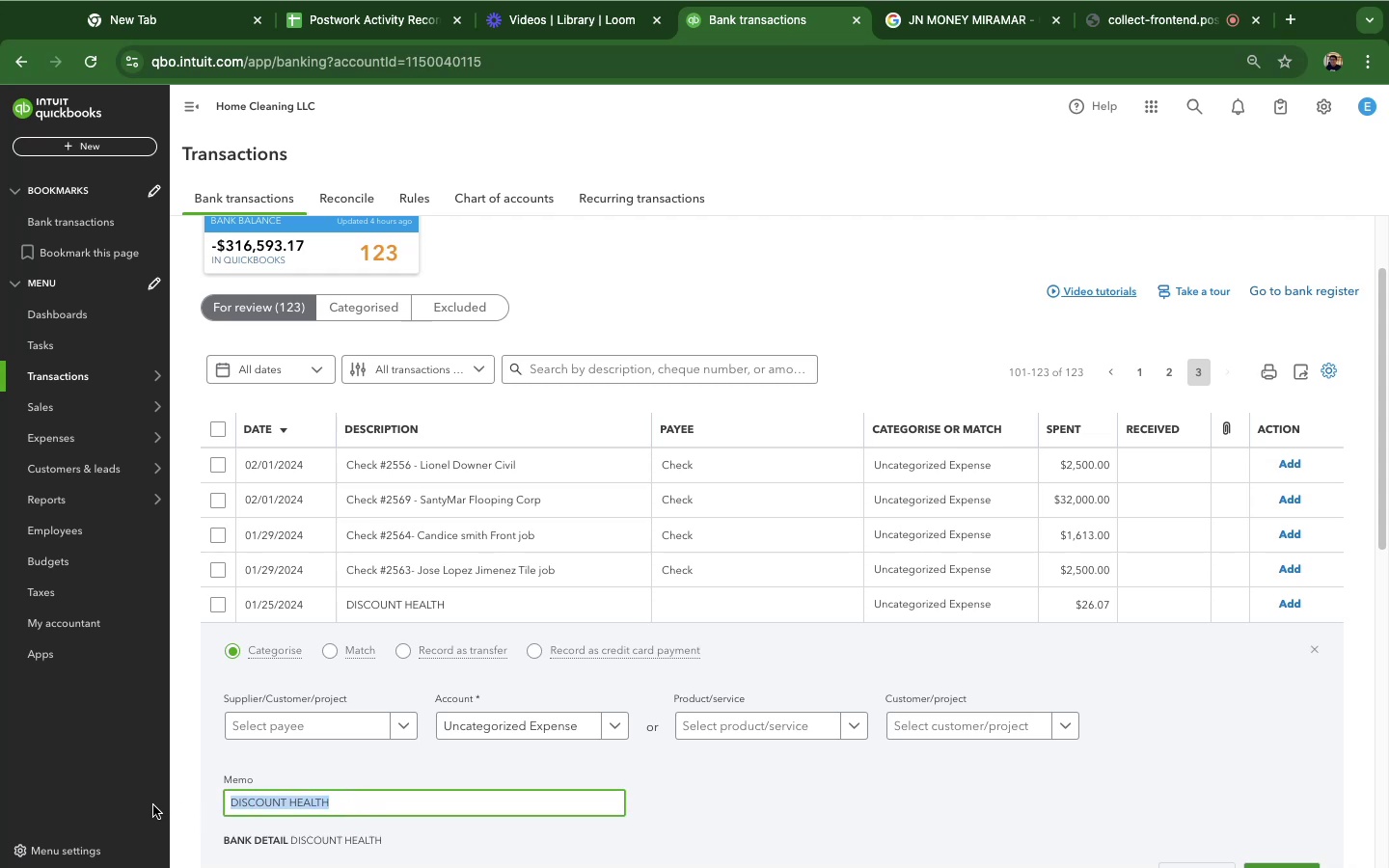 
key(Meta+C)
 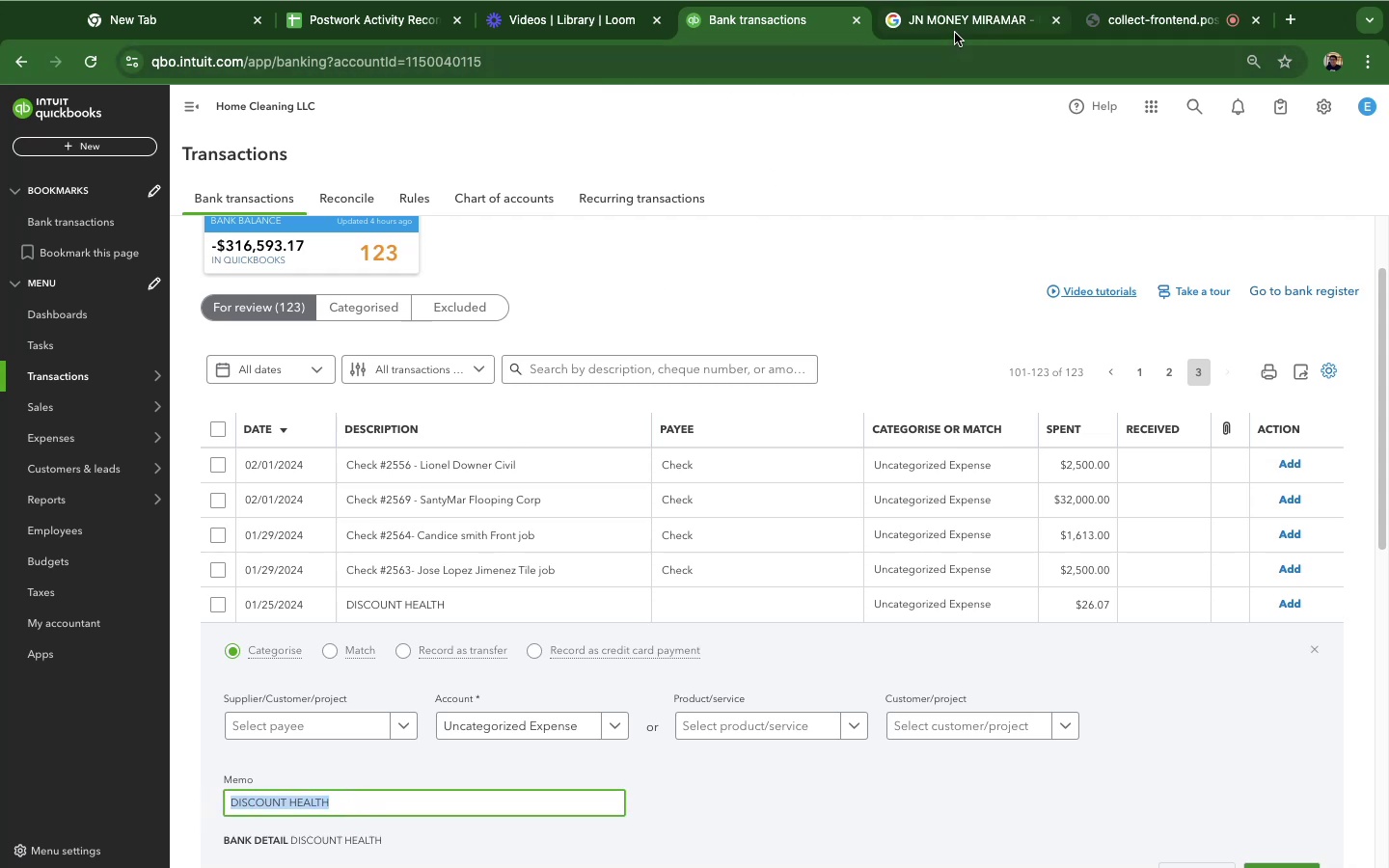 
left_click([957, 27])
 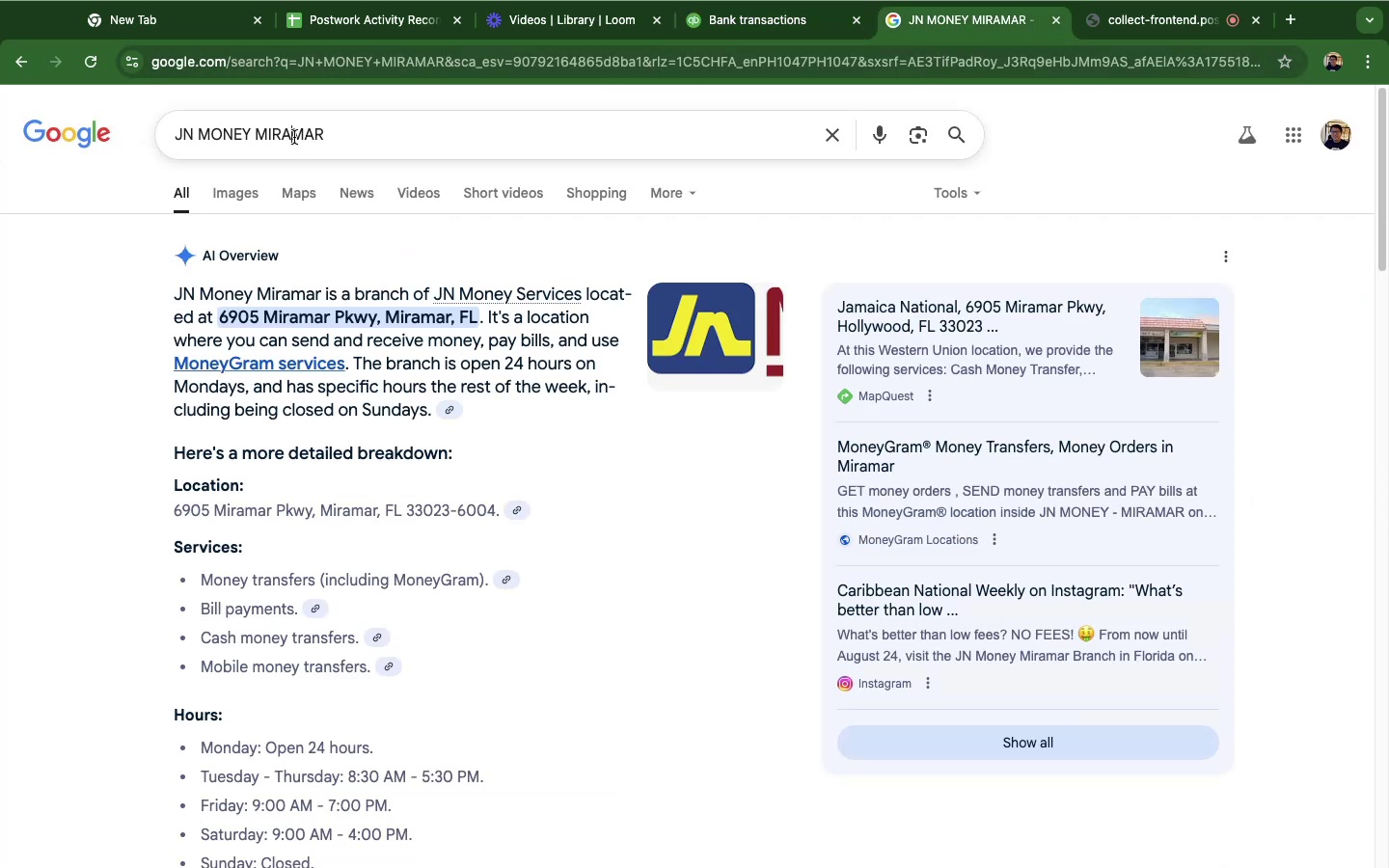 
double_click([294, 137])
 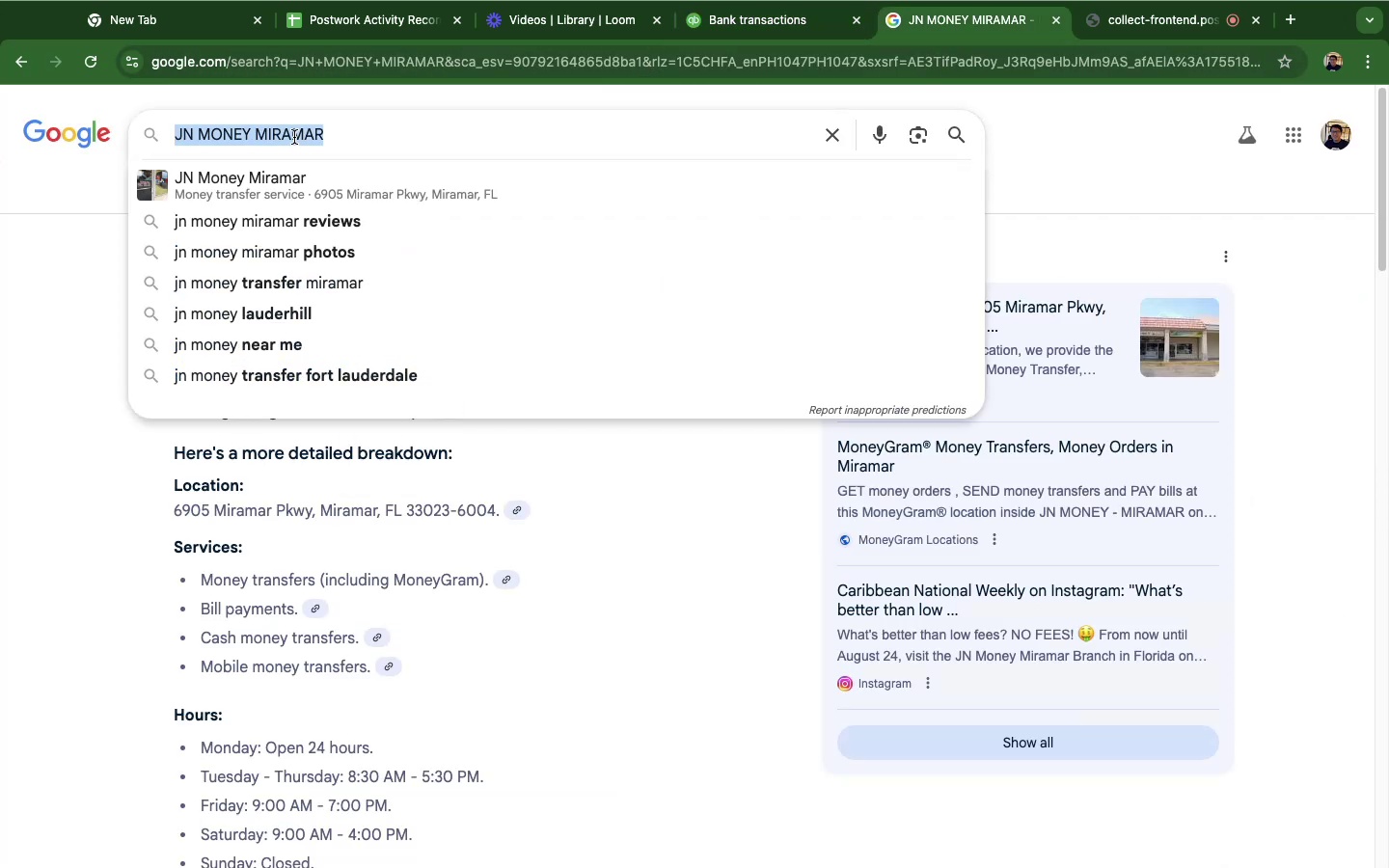 
triple_click([294, 137])
 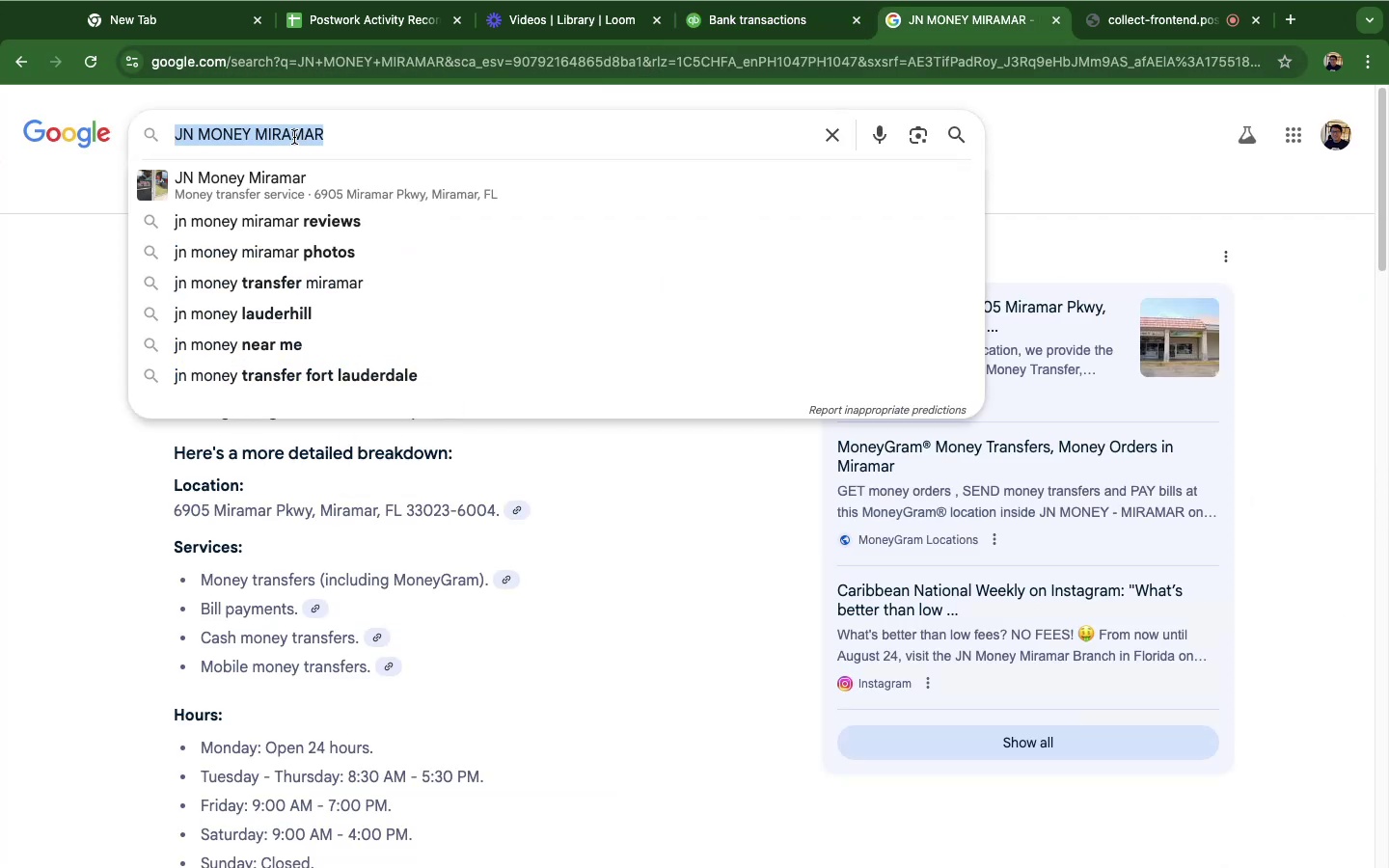 
key(Meta+V)
 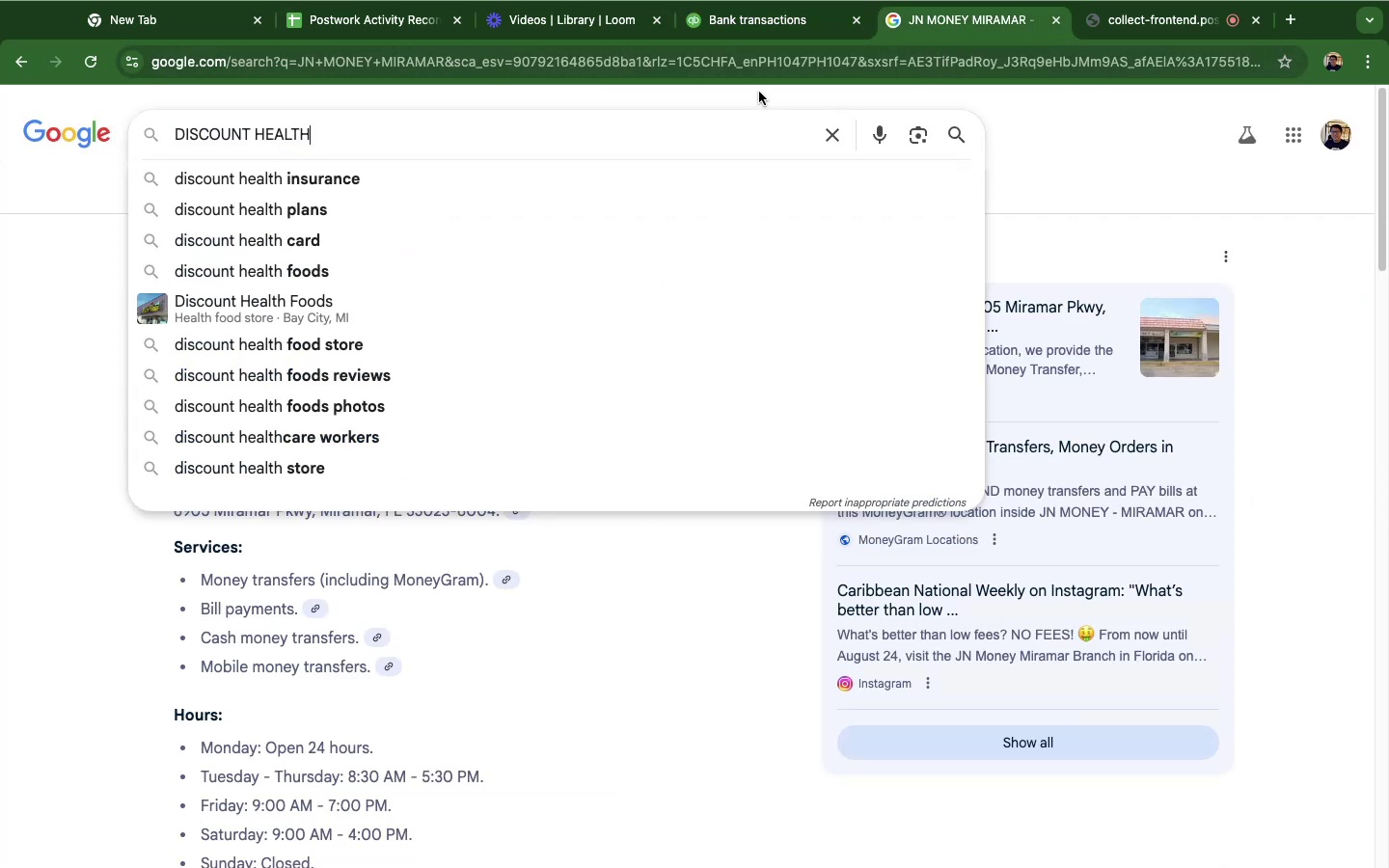 
key(Enter)
 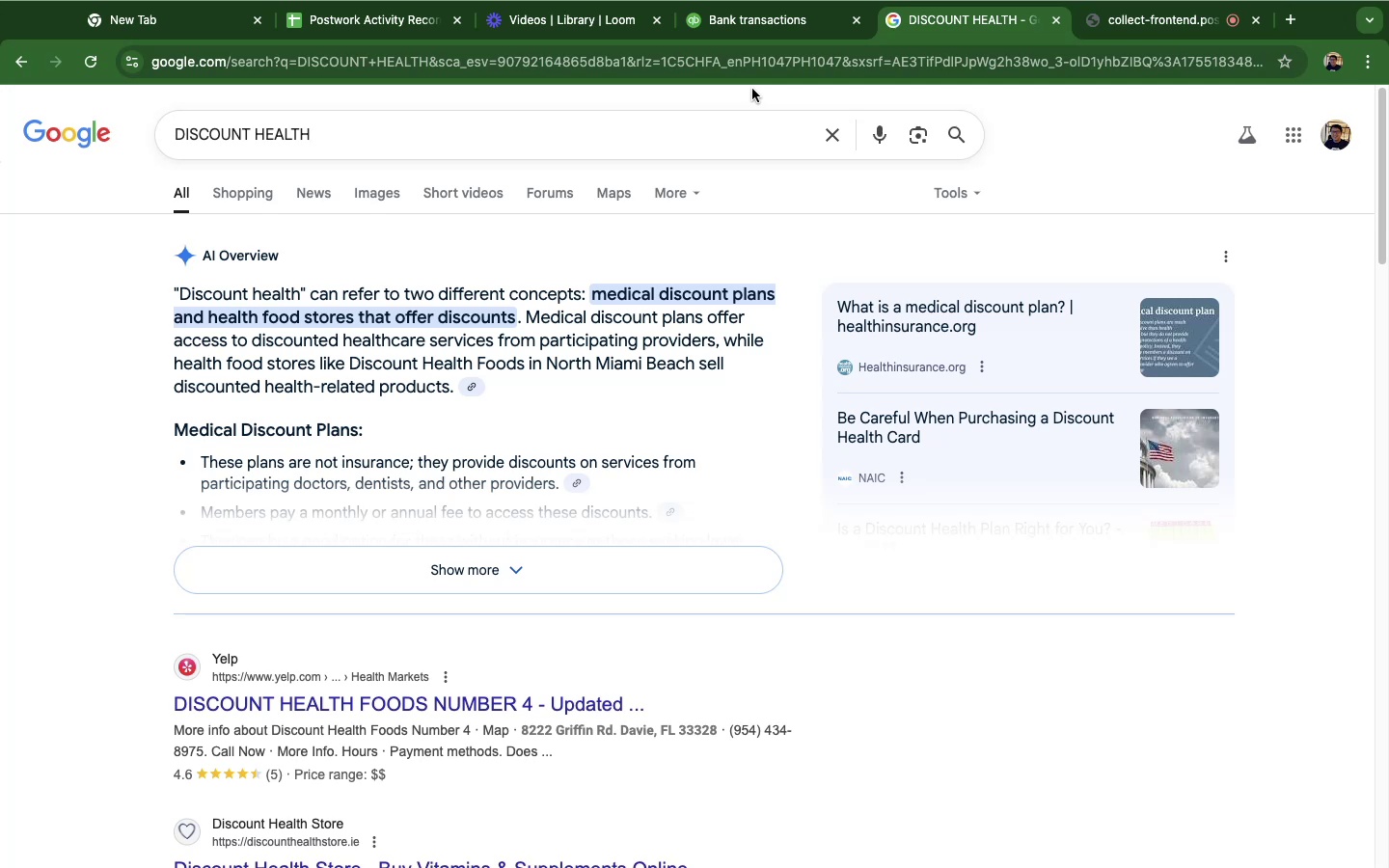 
wait(30.34)
 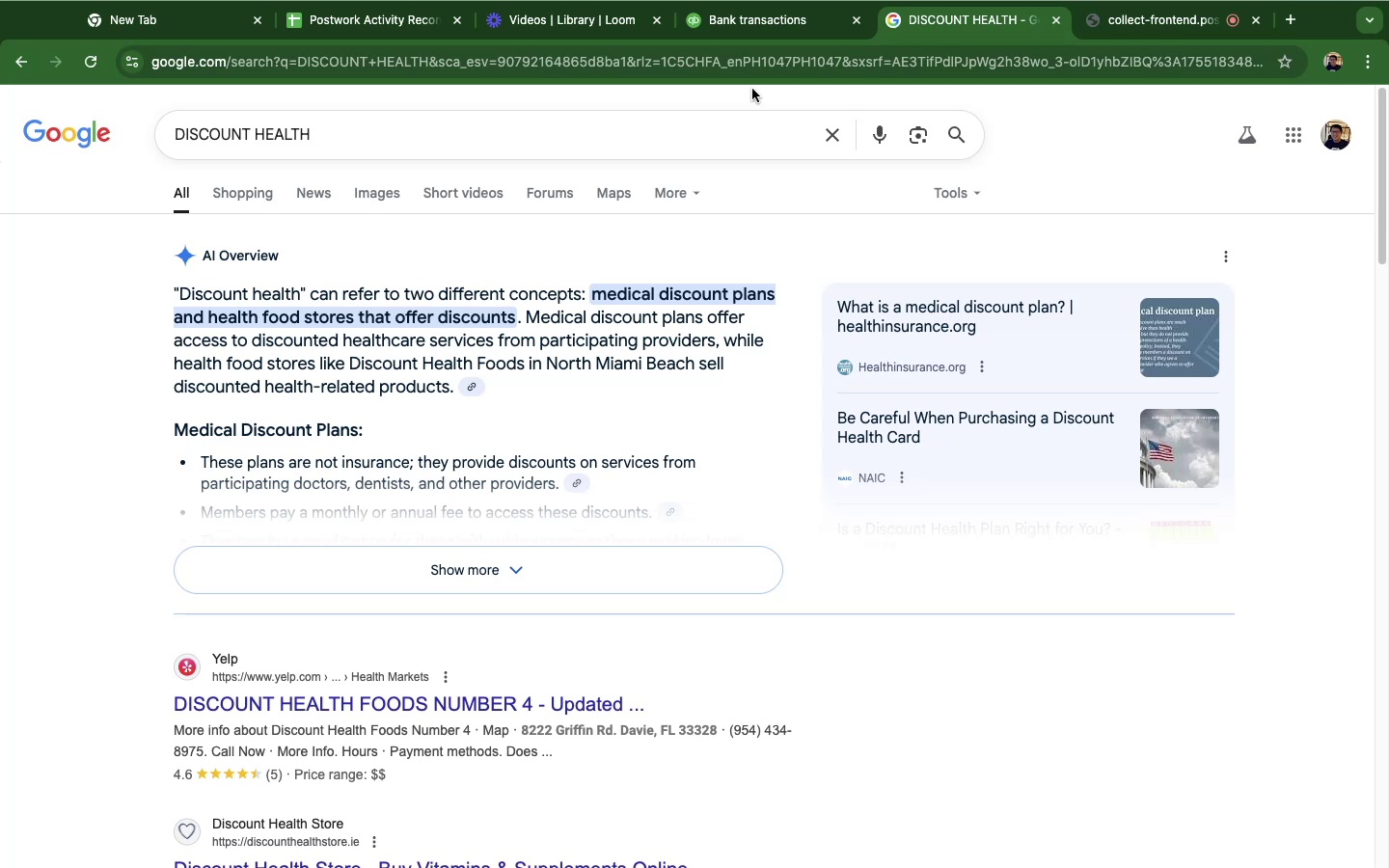 
scroll: coordinate [580, 724], scroll_direction: down, amount: 22.0
 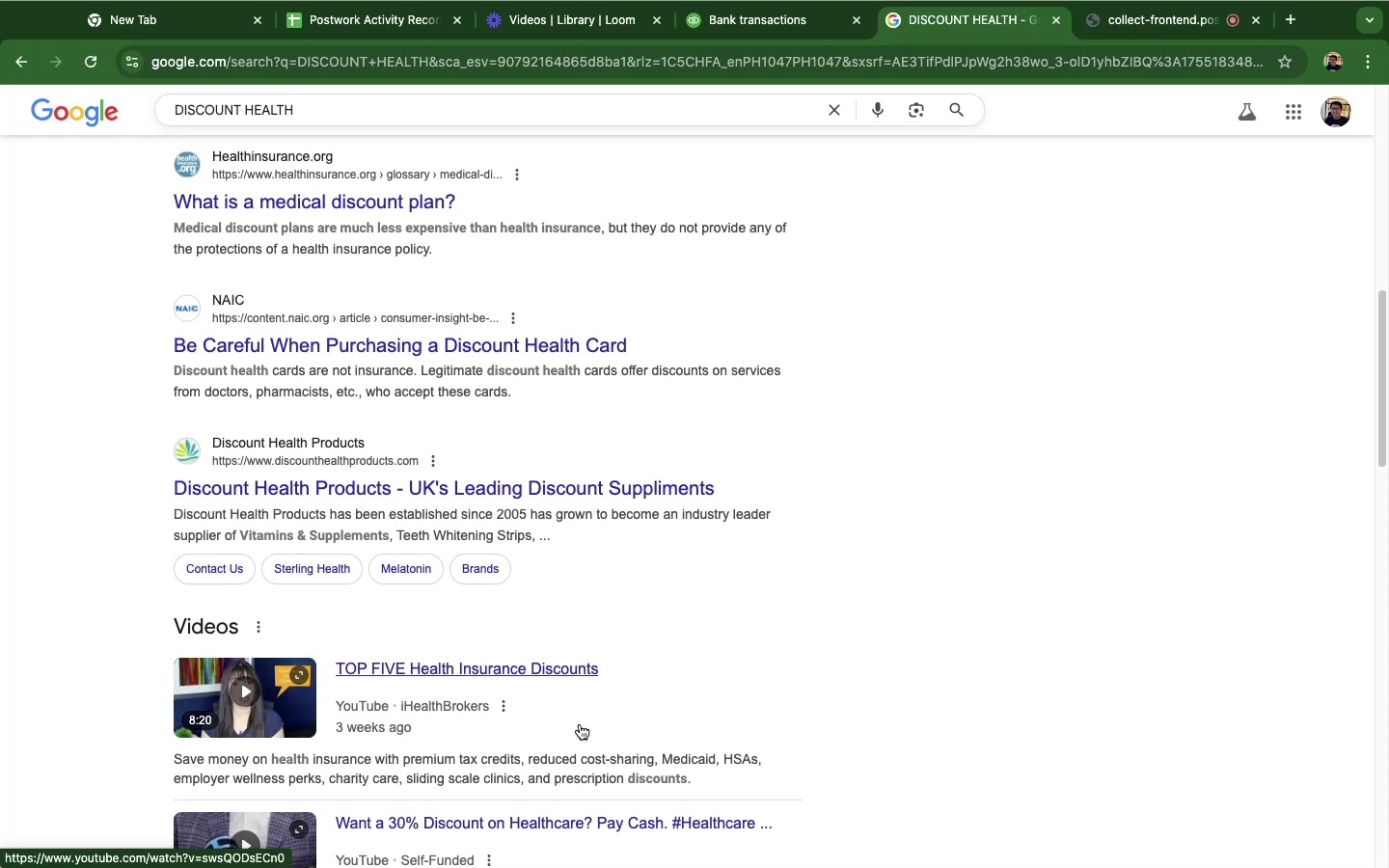 
scroll: coordinate [580, 724], scroll_direction: up, amount: 26.0
 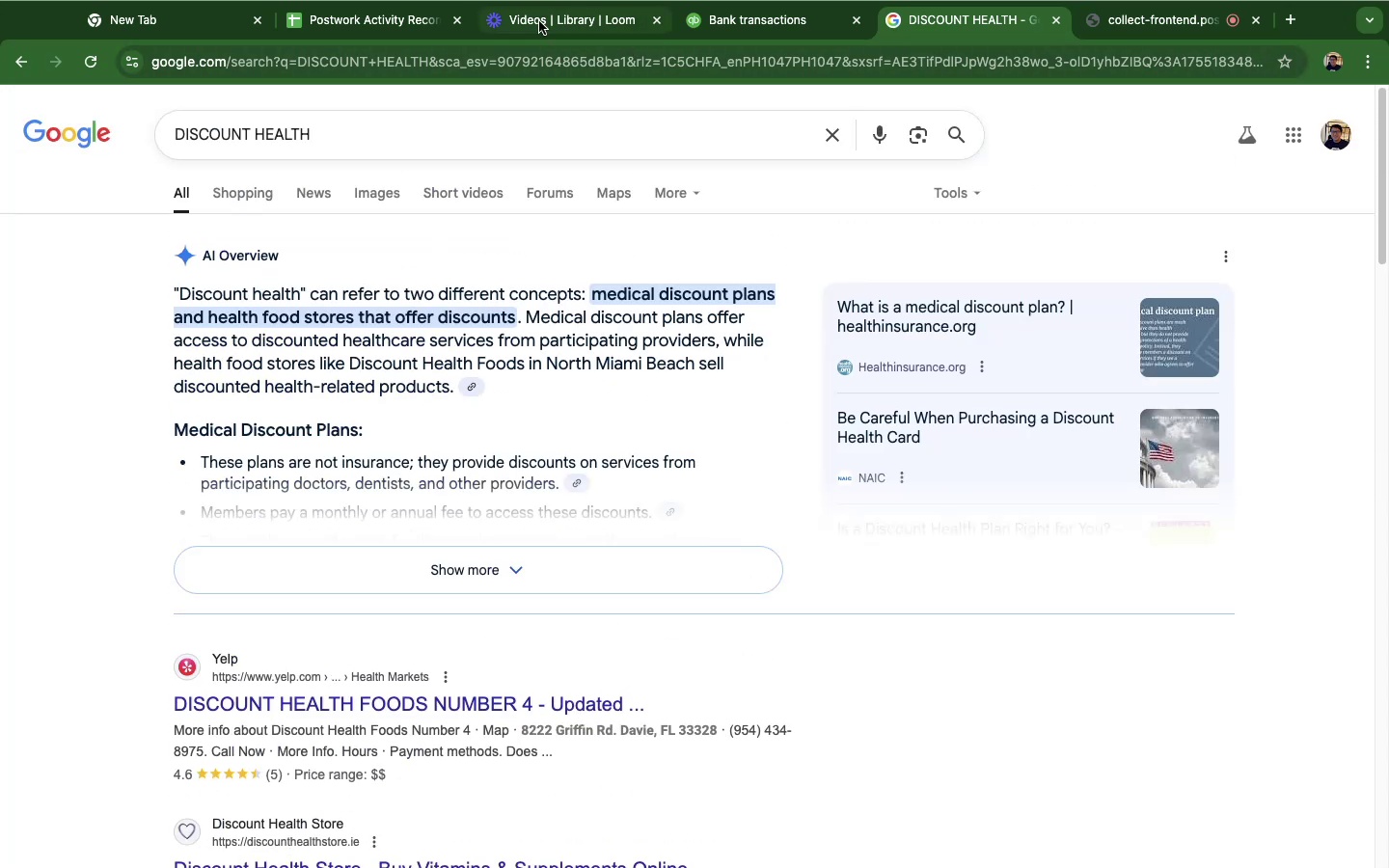 
mouse_move([404, 33])
 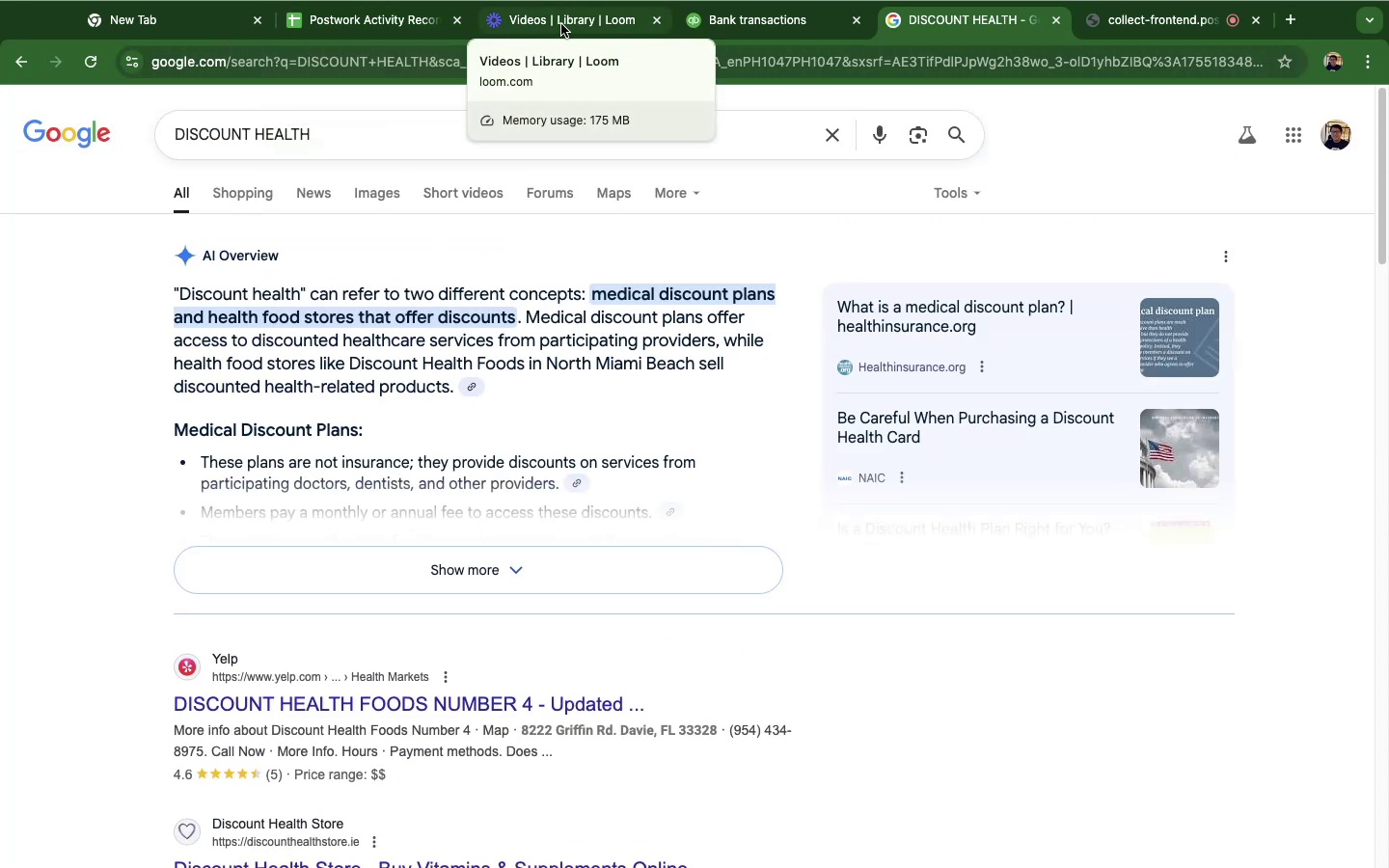 
left_click_drag(start_coordinate=[562, 23], to_coordinate=[105, 17])
 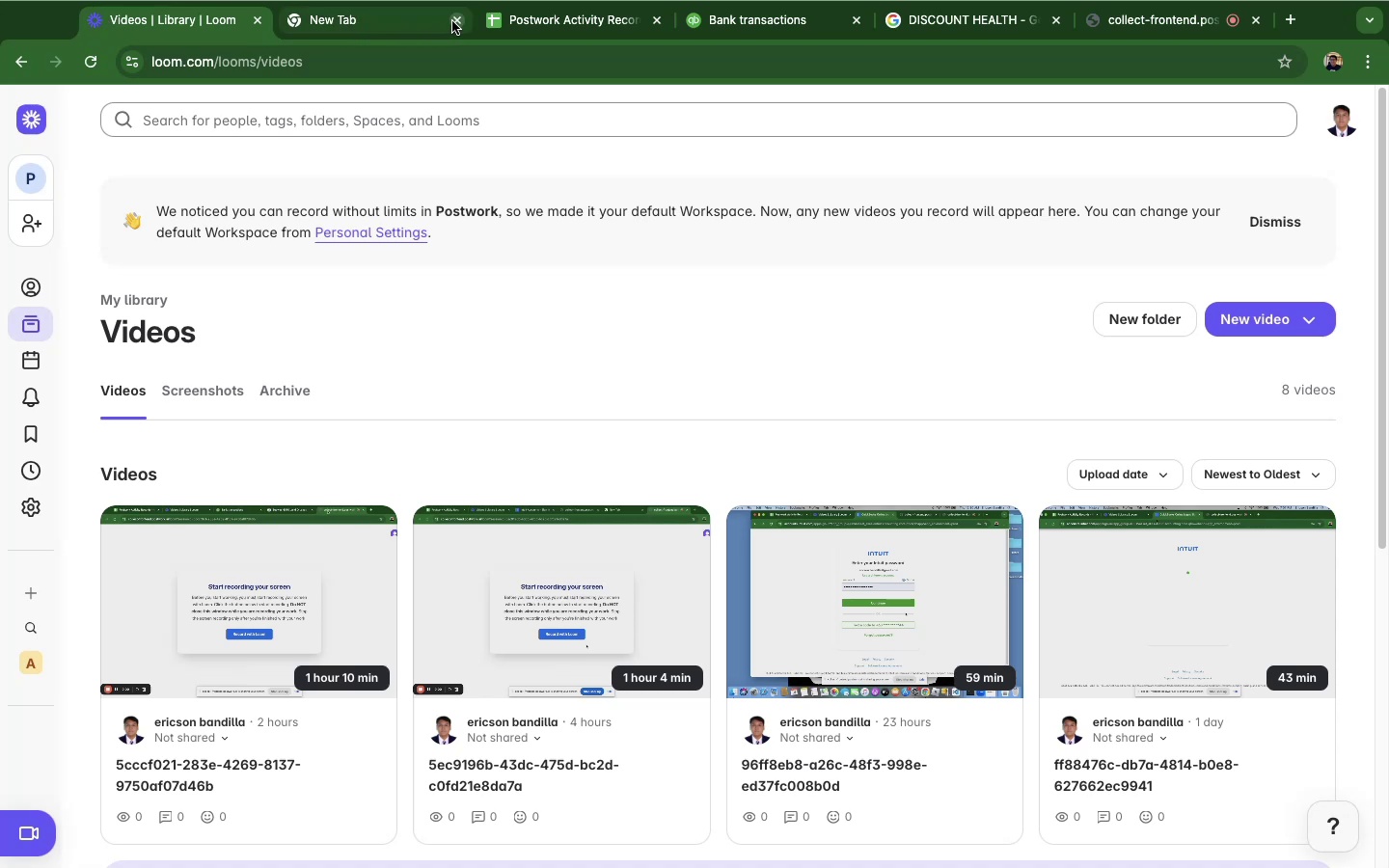 
left_click([457, 23])
 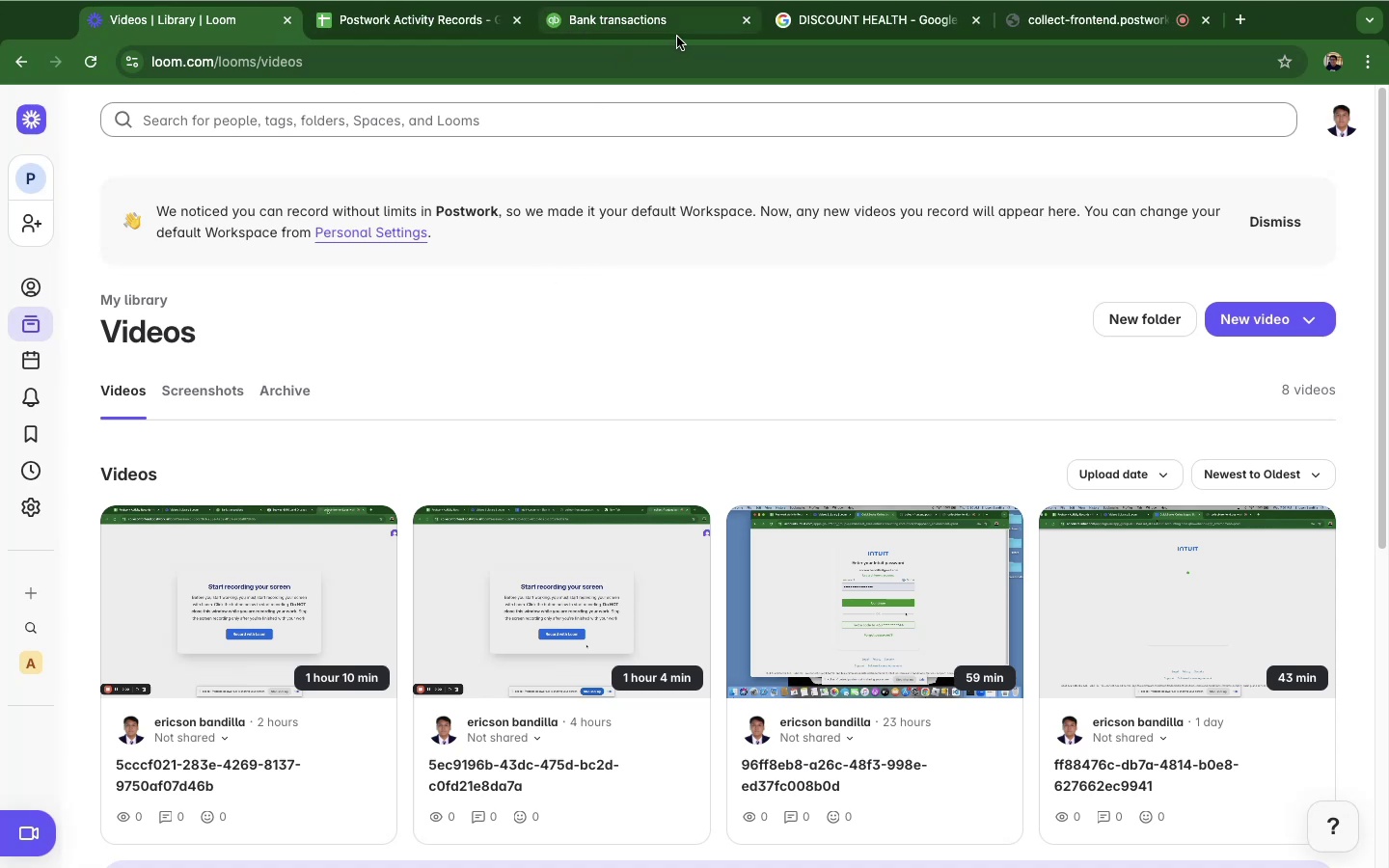 
left_click([665, 28])
 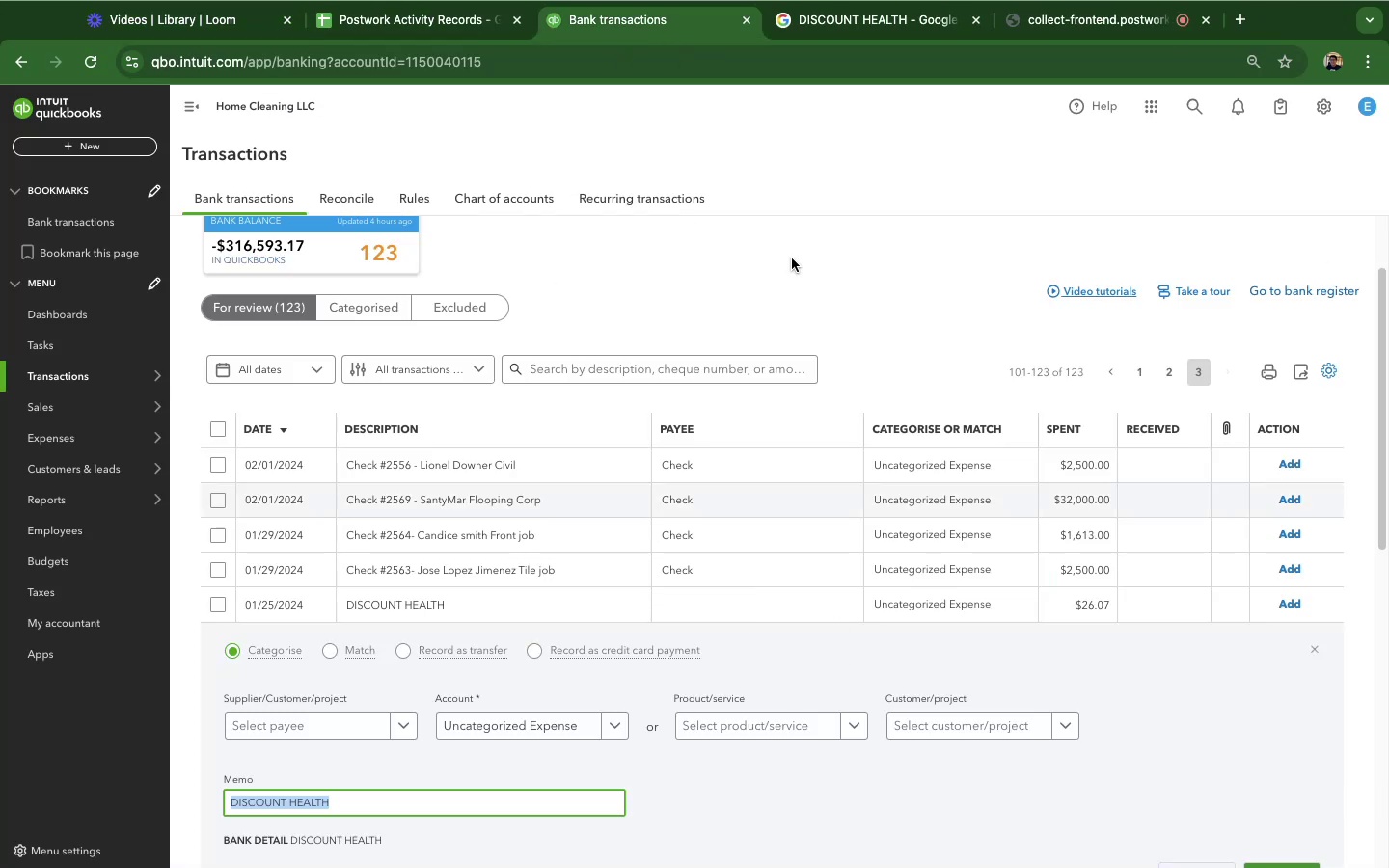 
left_click([820, 17])
 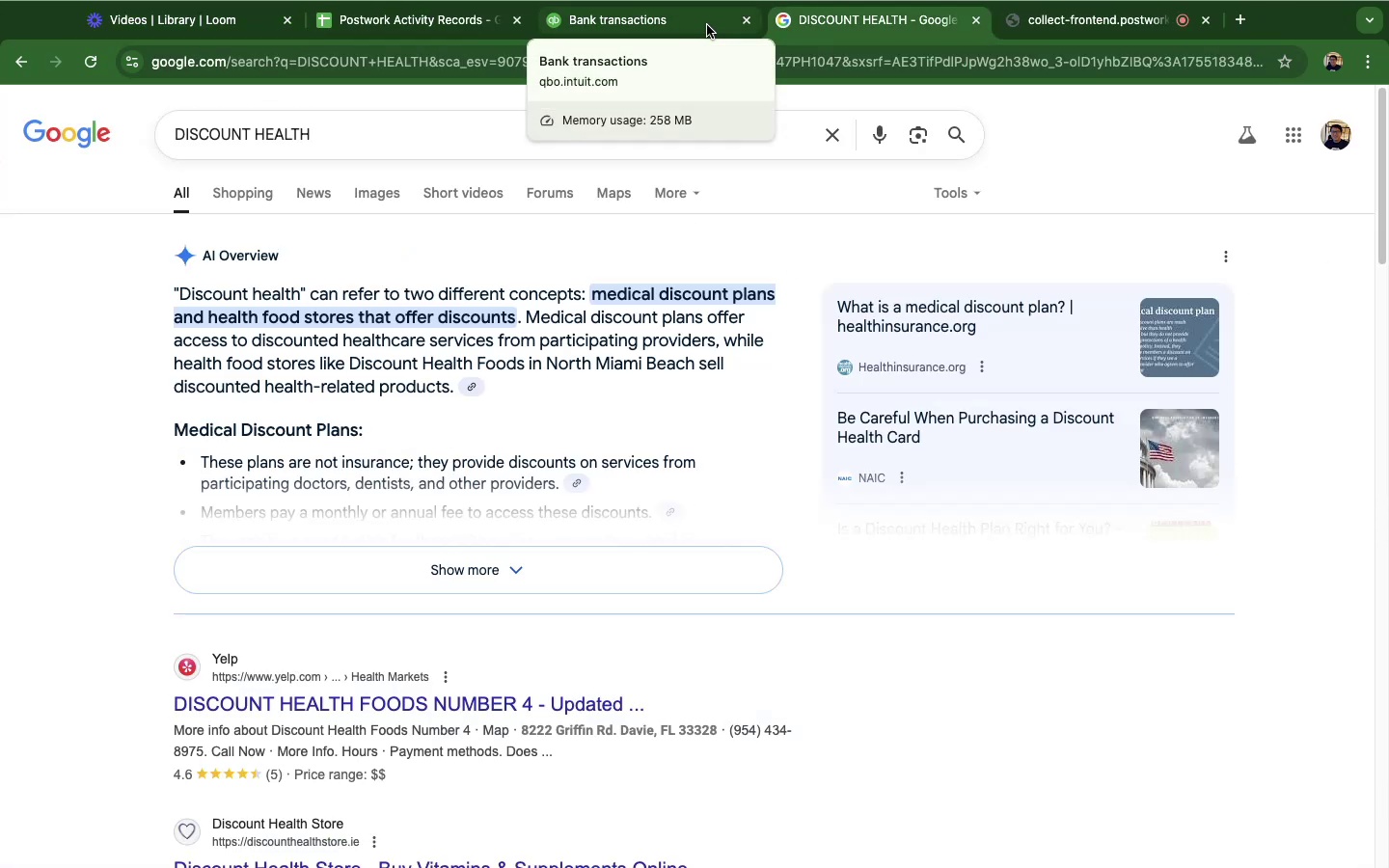 
left_click([707, 25])
 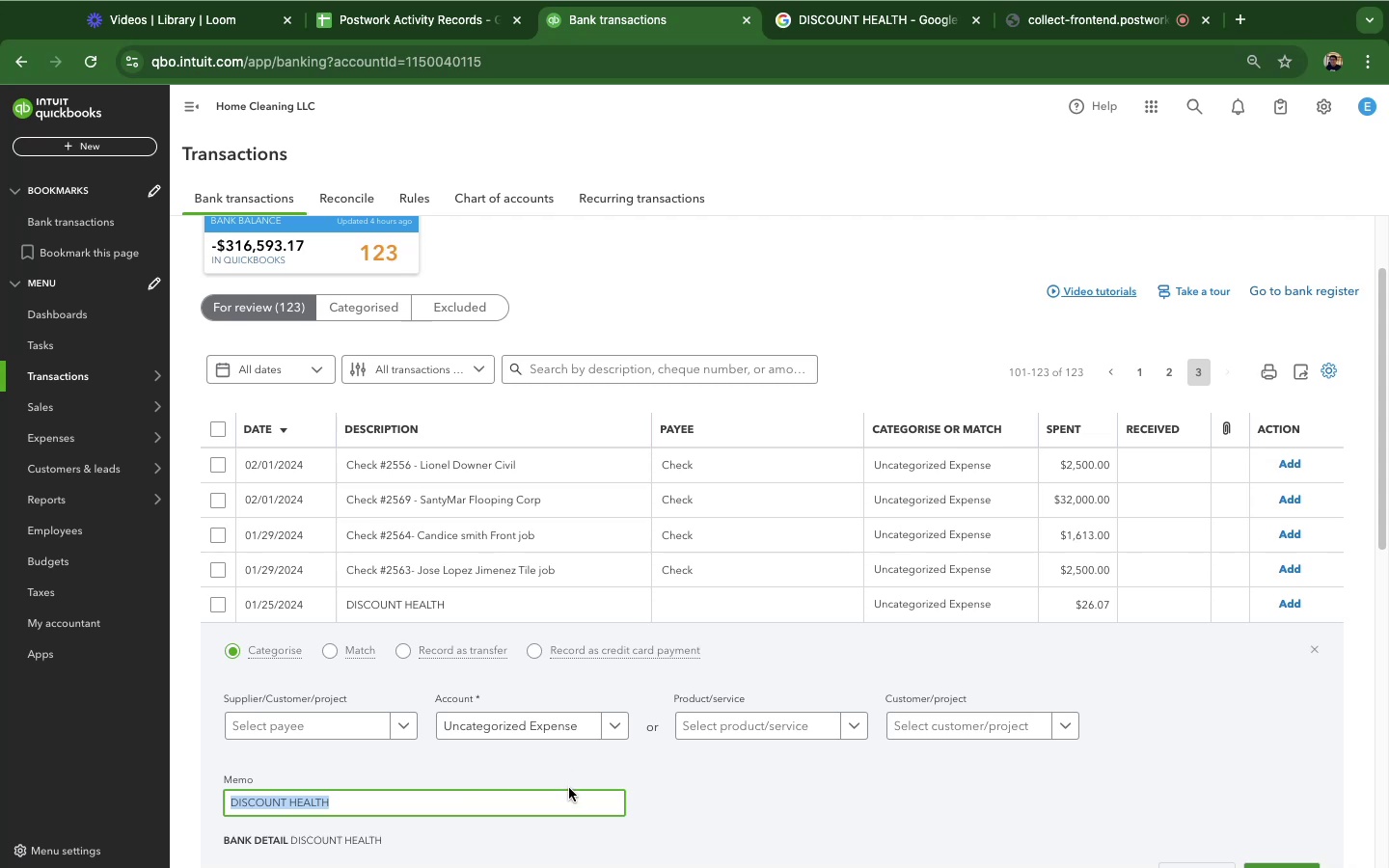 
left_click([576, 732])
 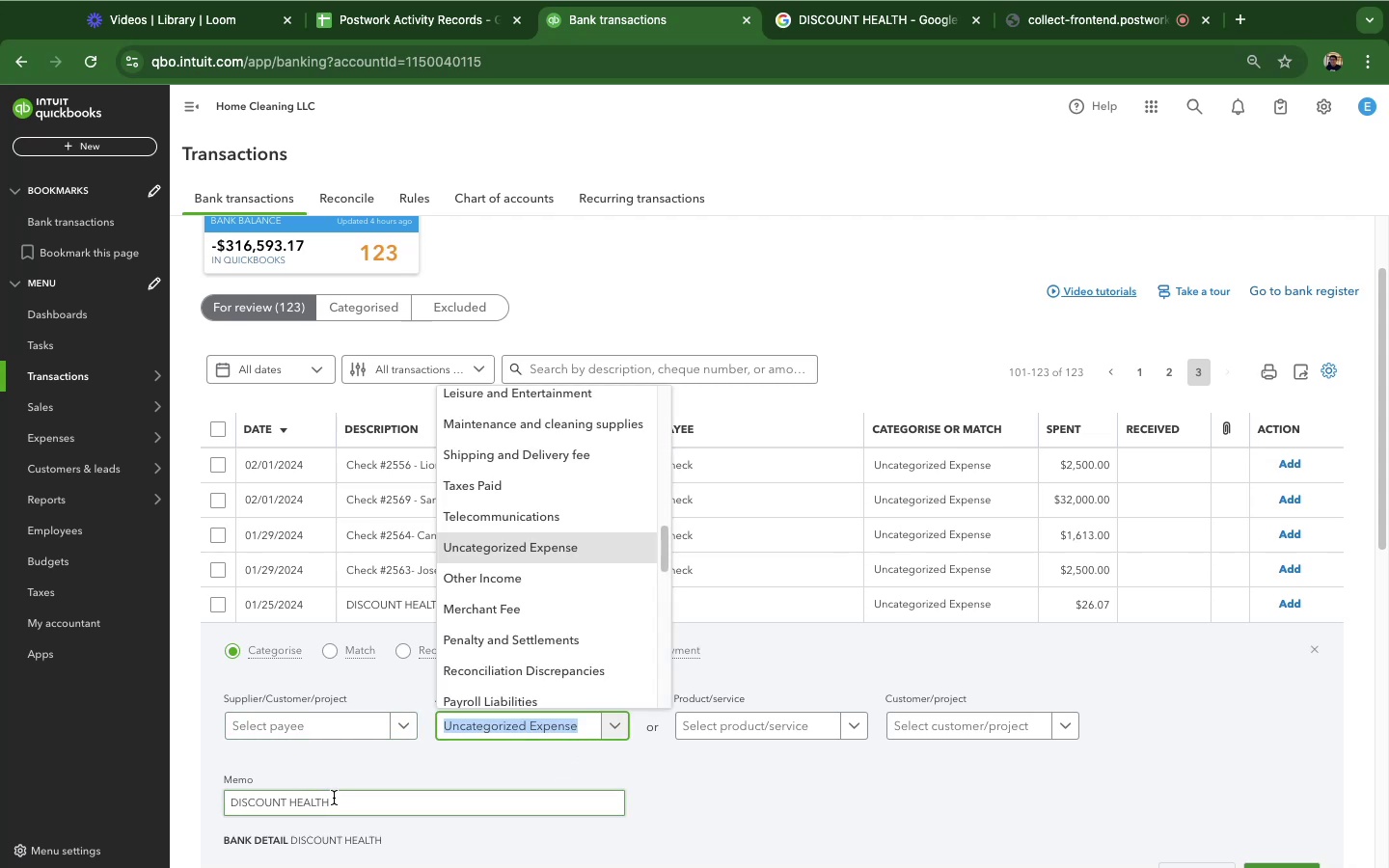 
left_click_drag(start_coordinate=[333, 800], to_coordinate=[194, 801])
 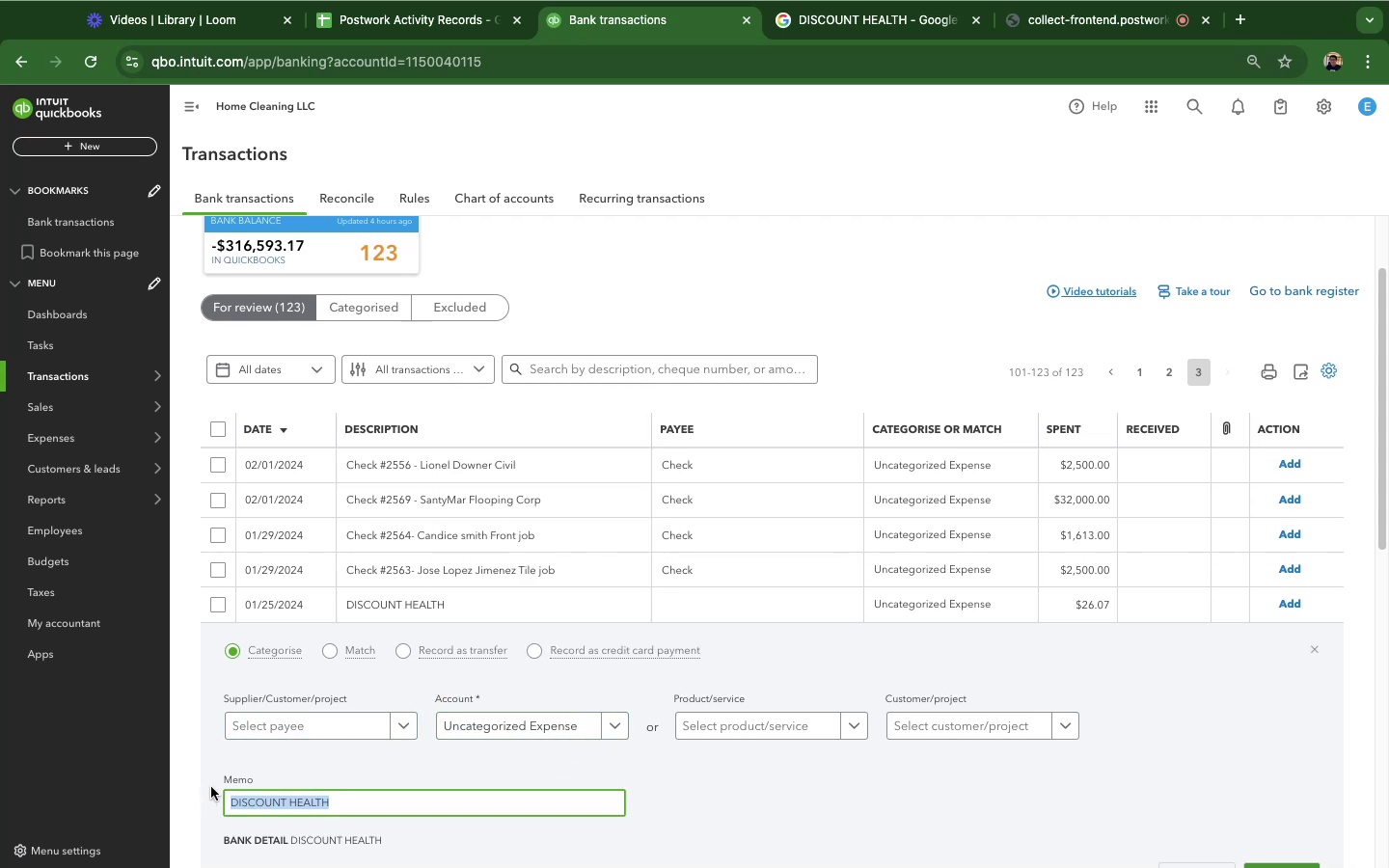 
key(Meta+C)
 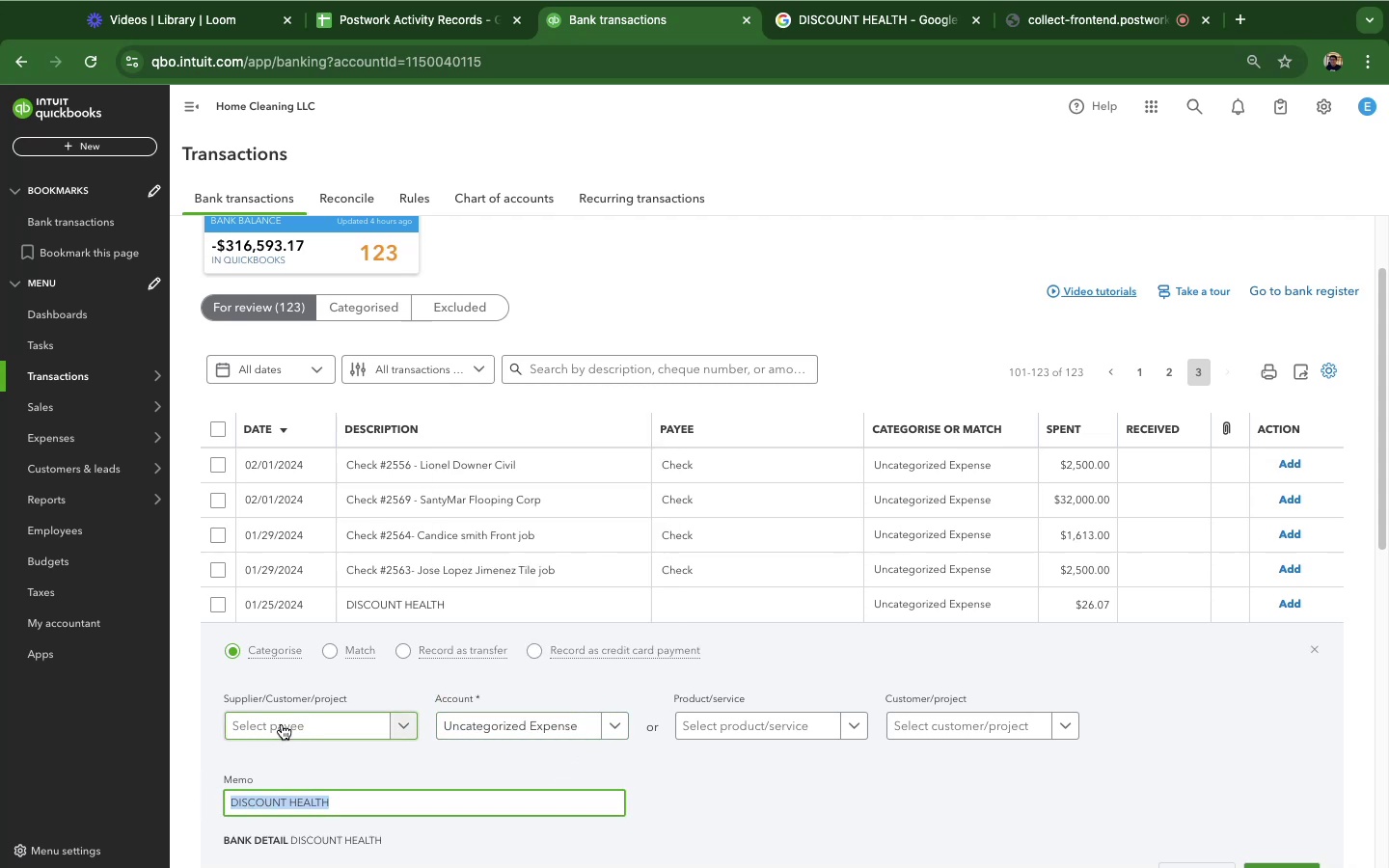 
left_click([282, 724])
 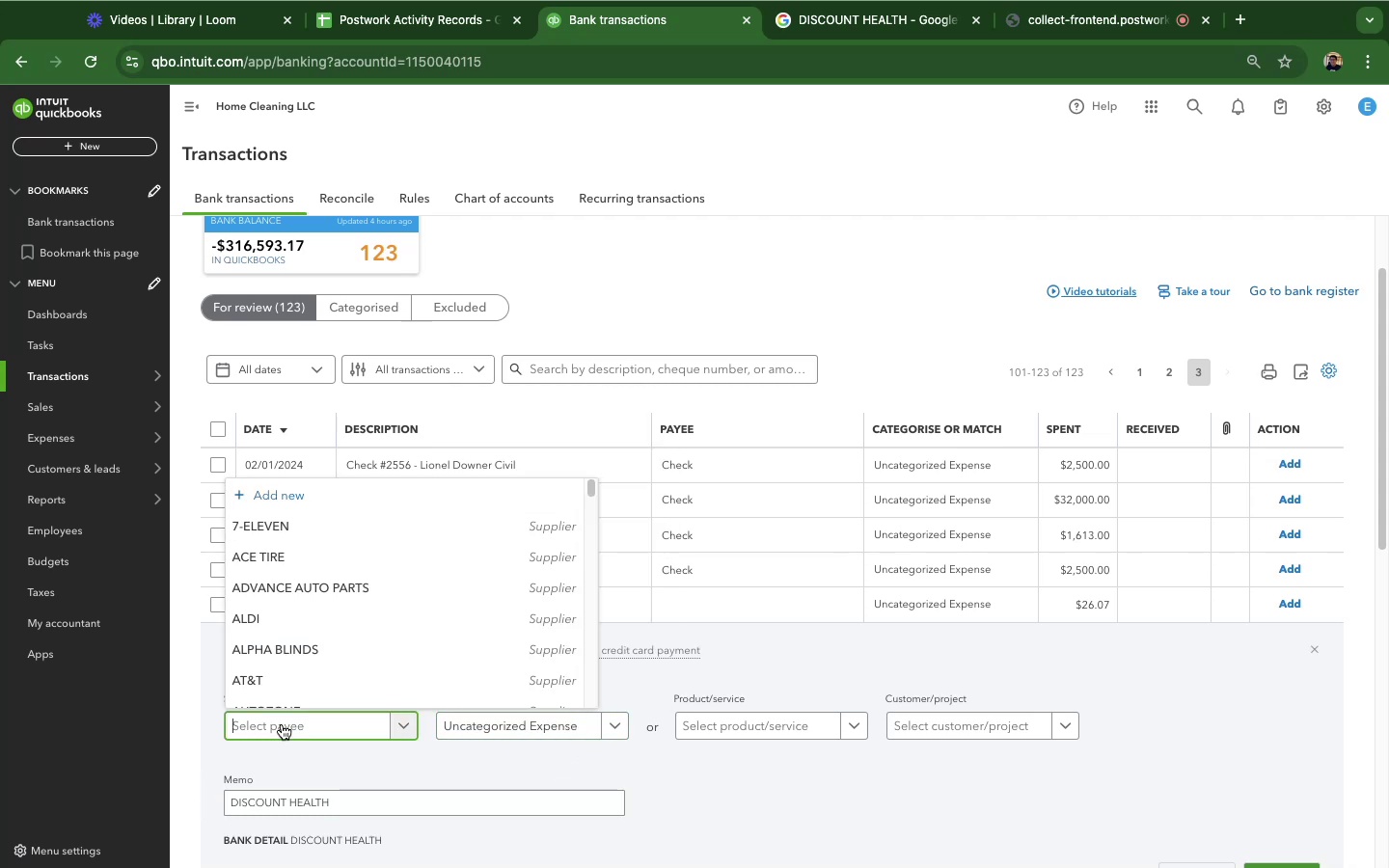 
key(Meta+CommandLeft)
 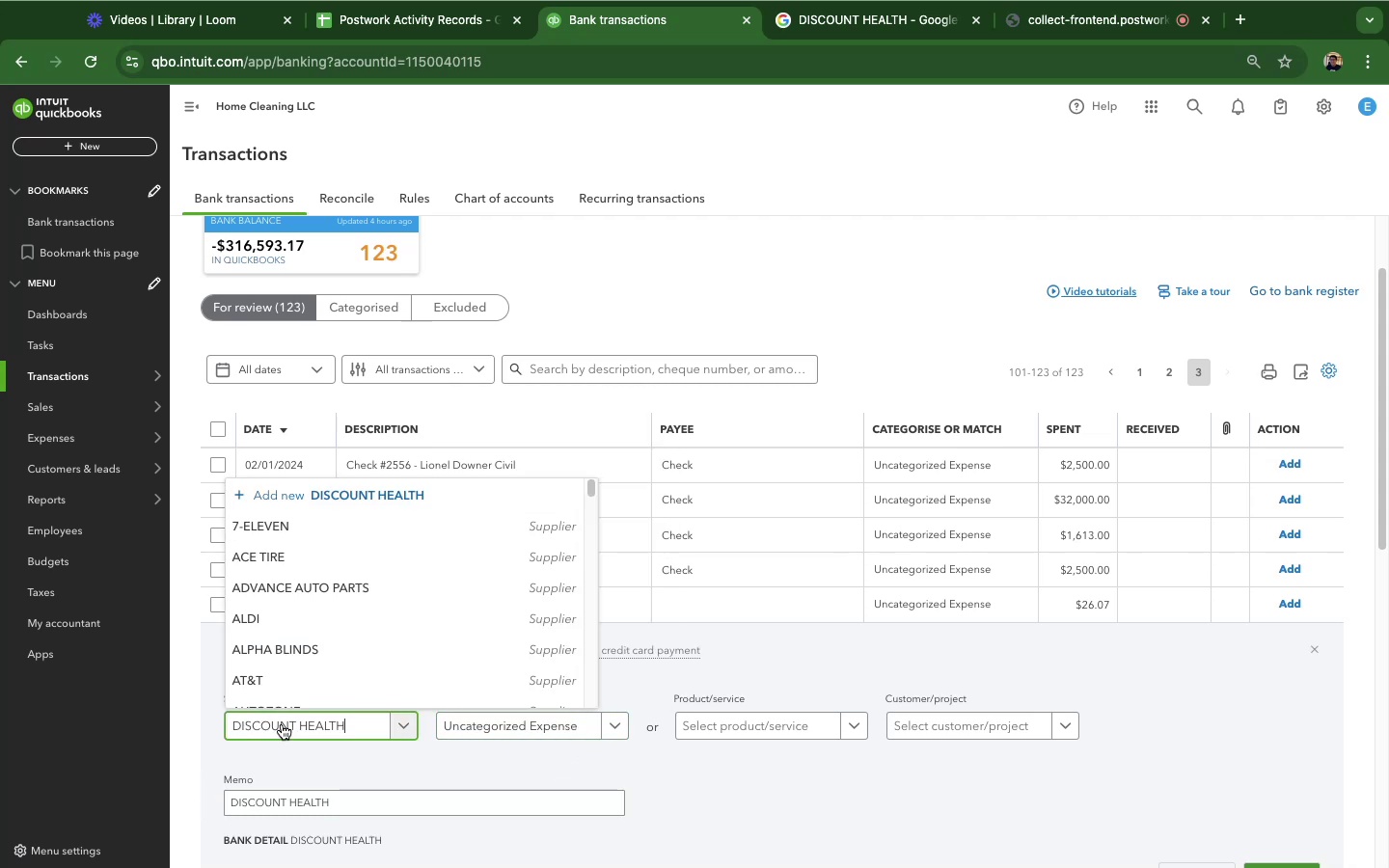 
key(Meta+V)
 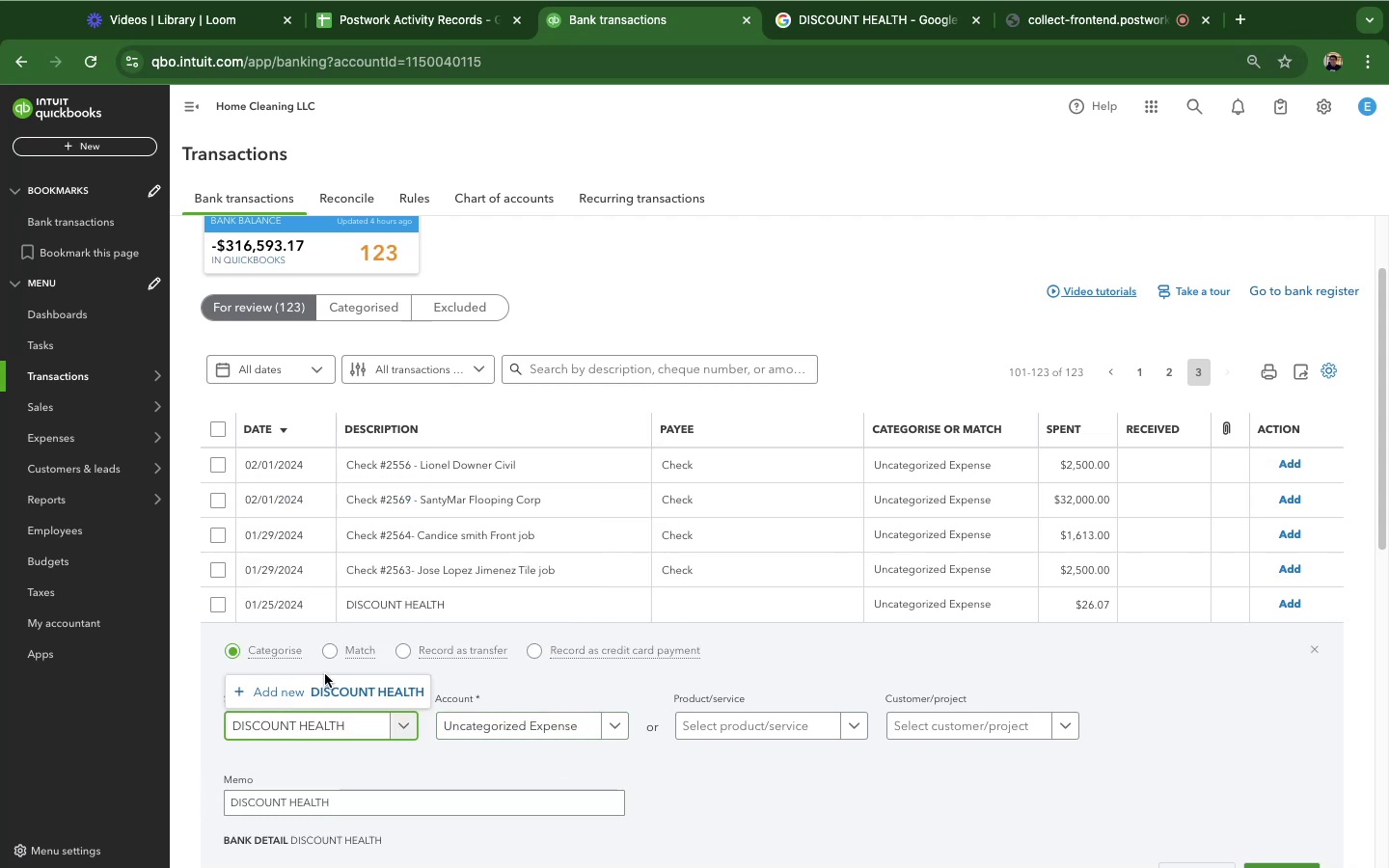 
left_click([344, 688])
 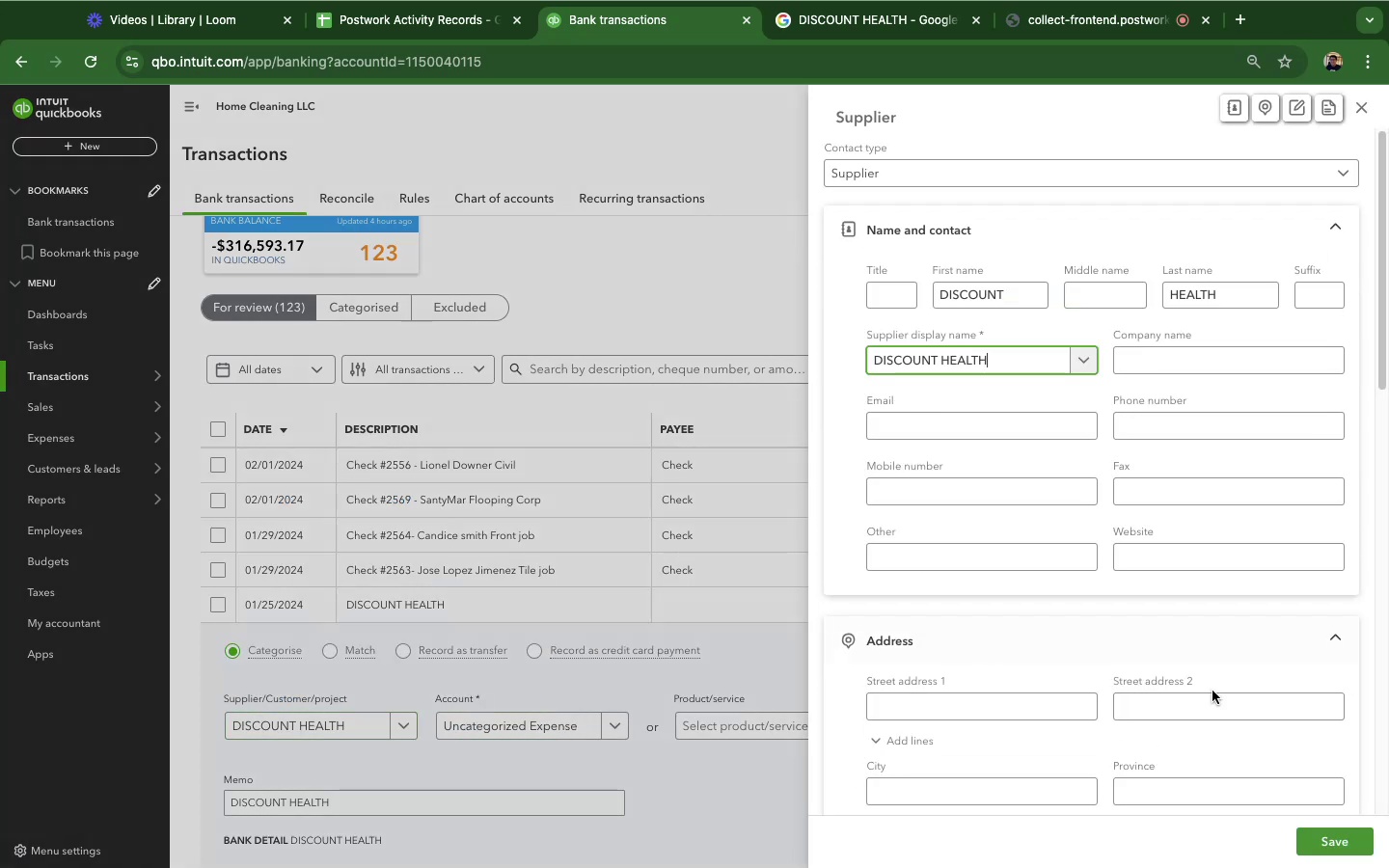 
left_click([1359, 847])
 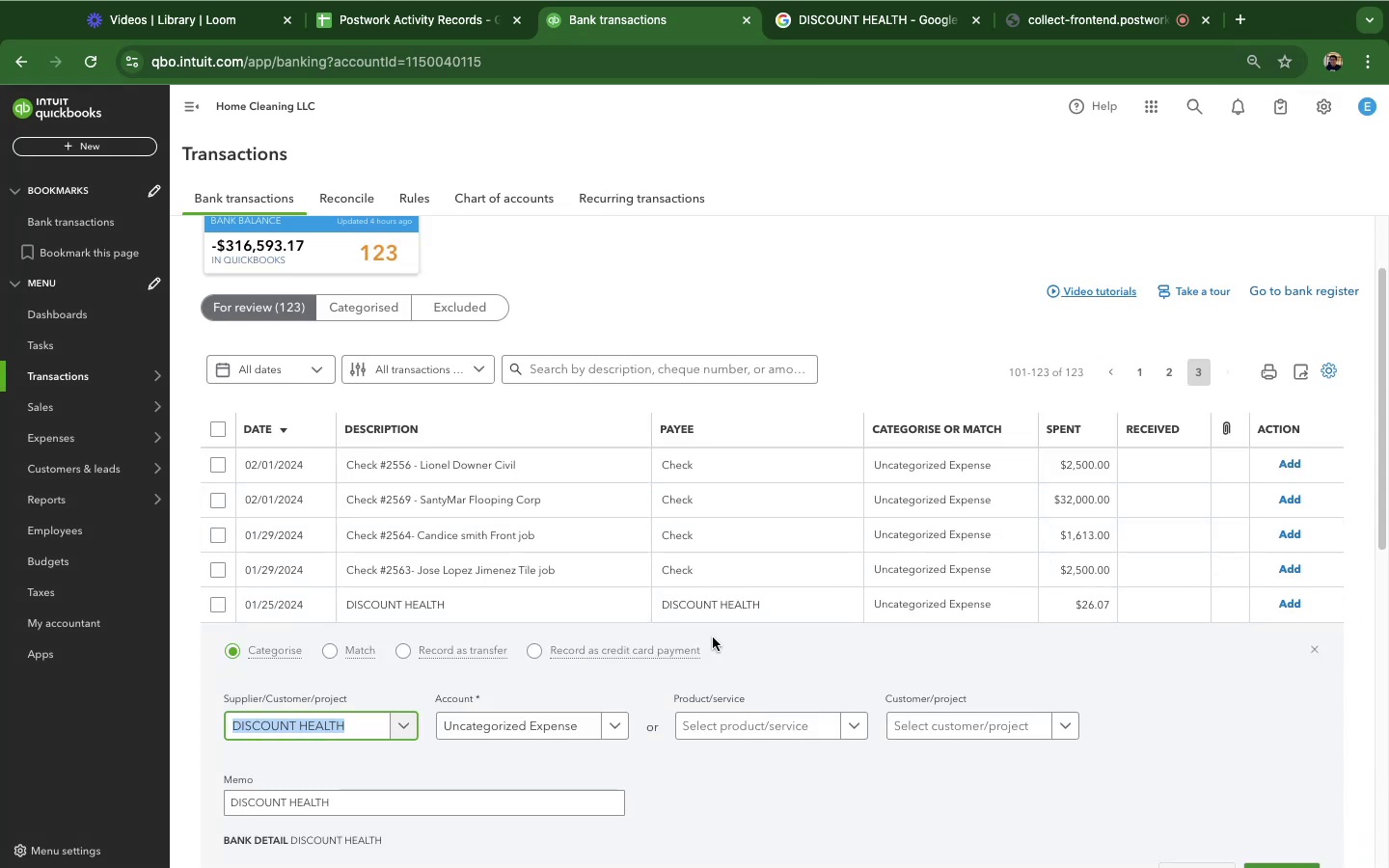 
wait(14.2)
 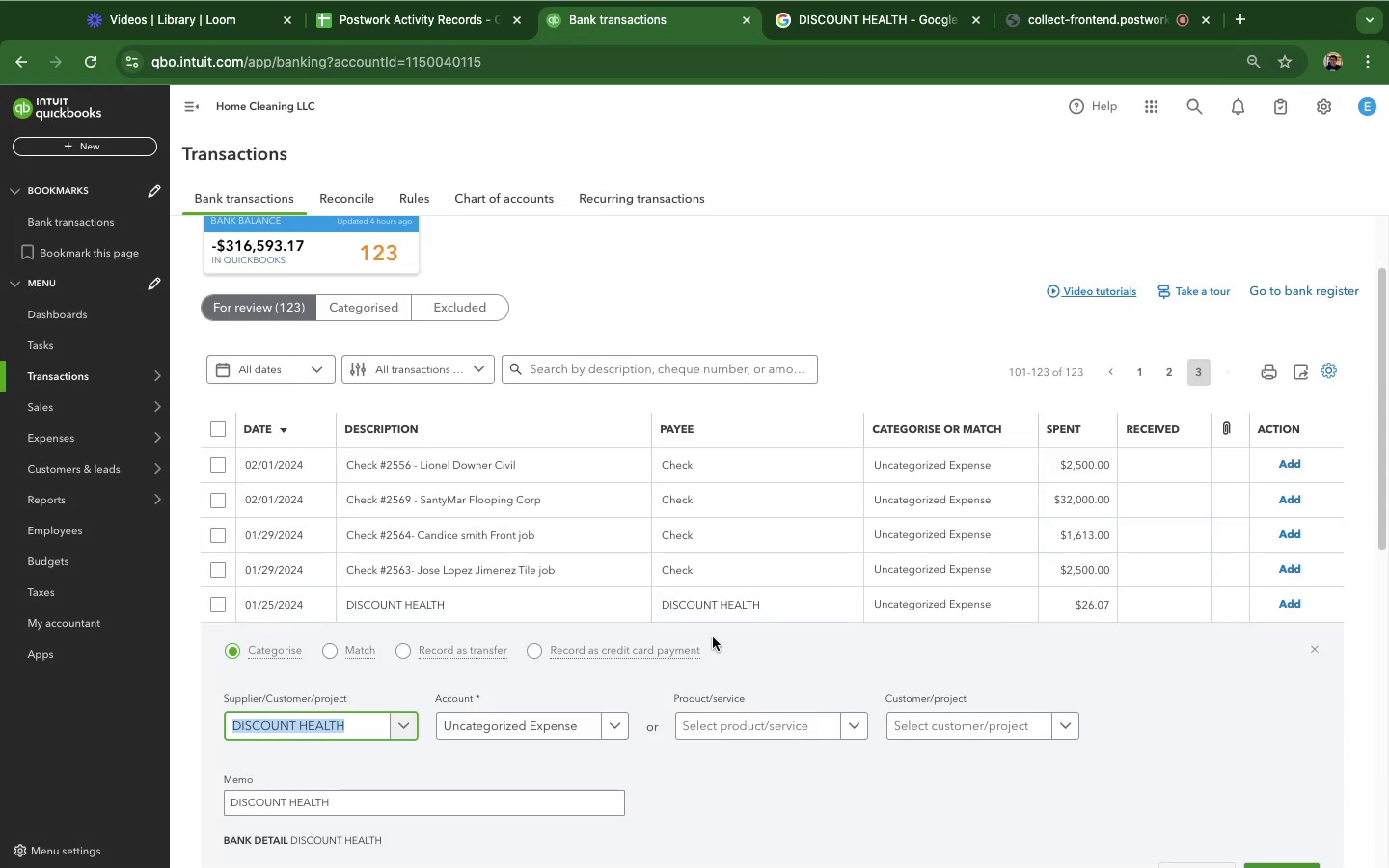 
scroll: coordinate [1217, 692], scroll_direction: down, amount: 11.0
 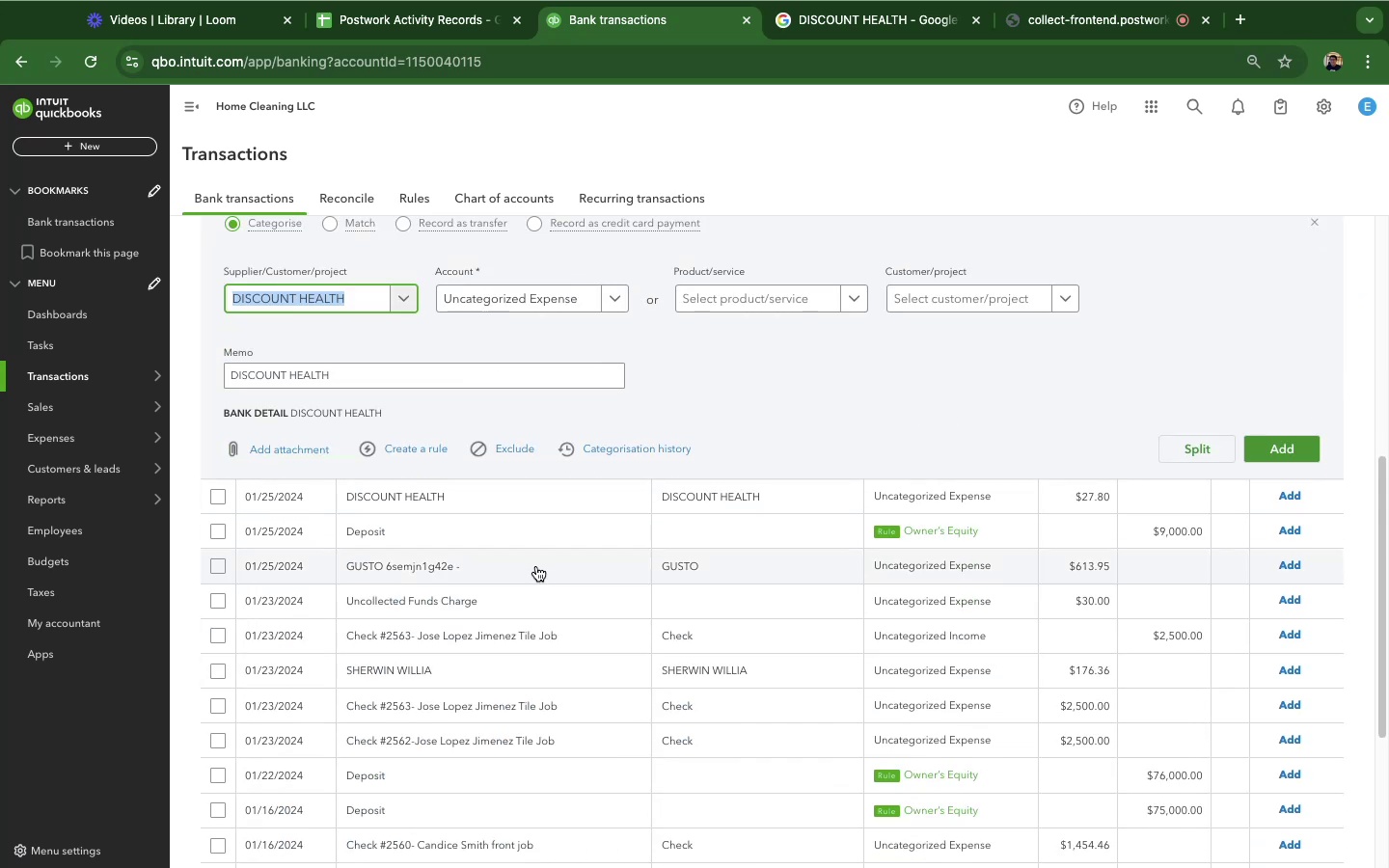 
scroll: coordinate [546, 550], scroll_direction: up, amount: 14.0
 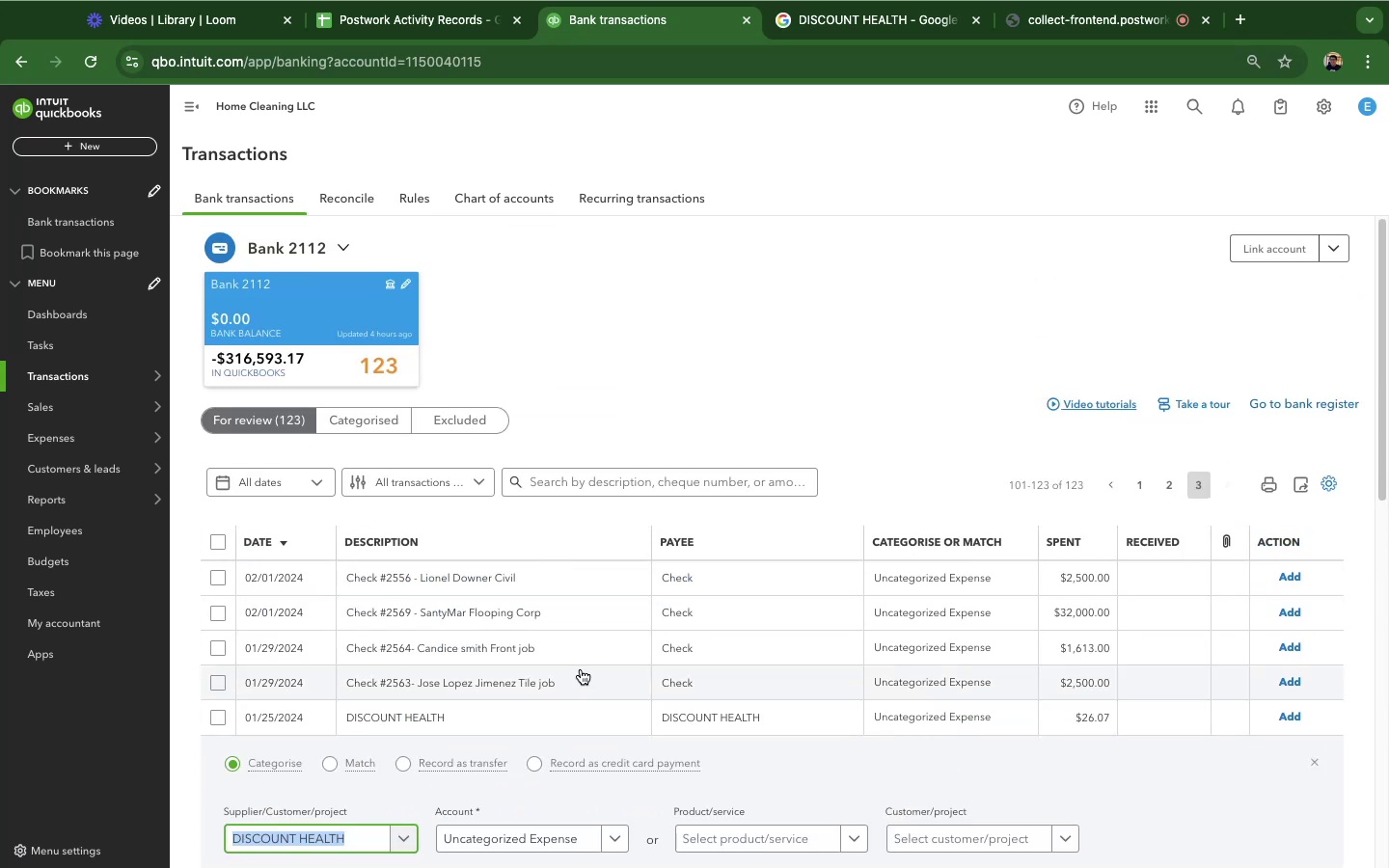 
scroll: coordinate [588, 699], scroll_direction: down, amount: 4.0
 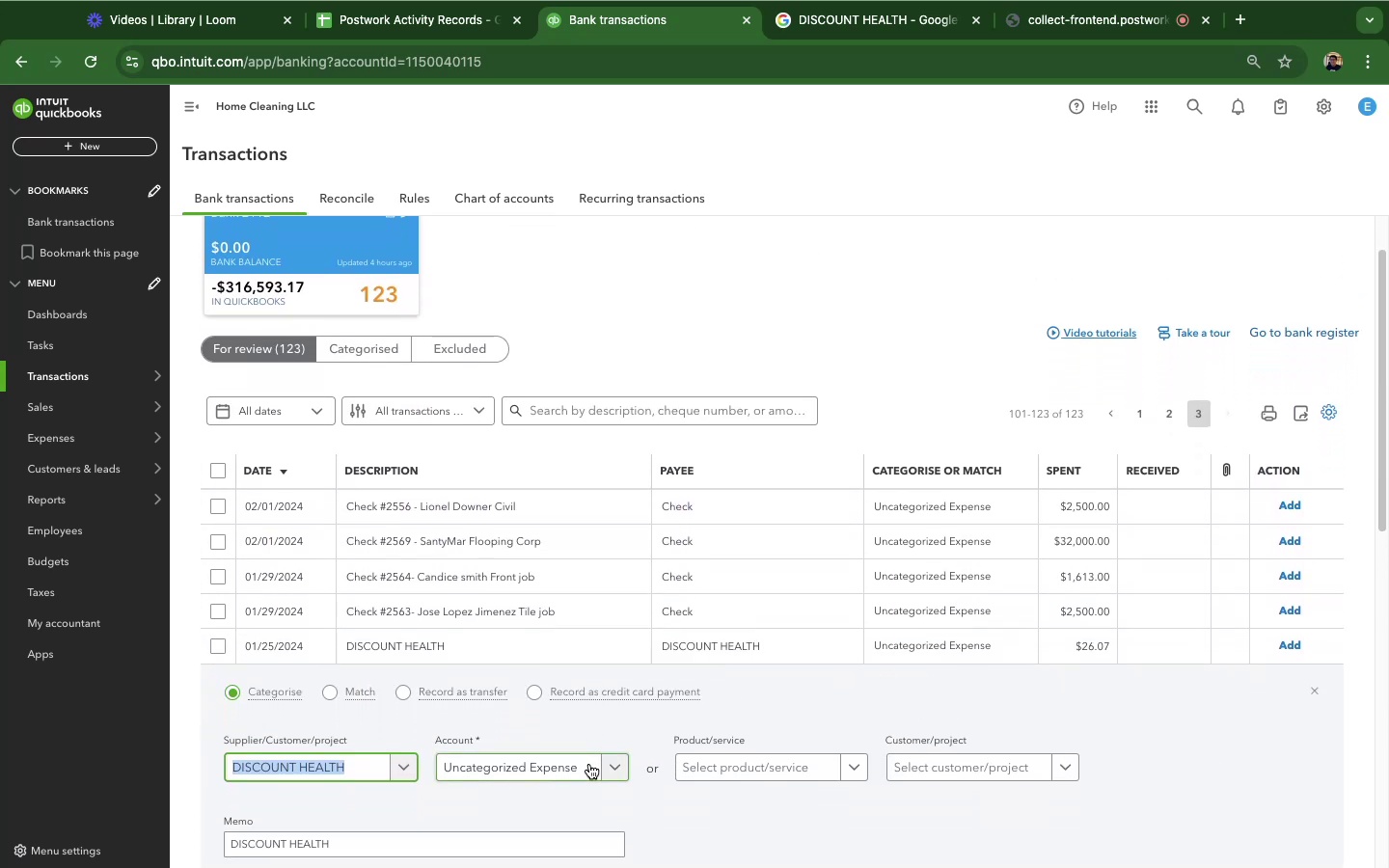 
left_click([588, 764])
 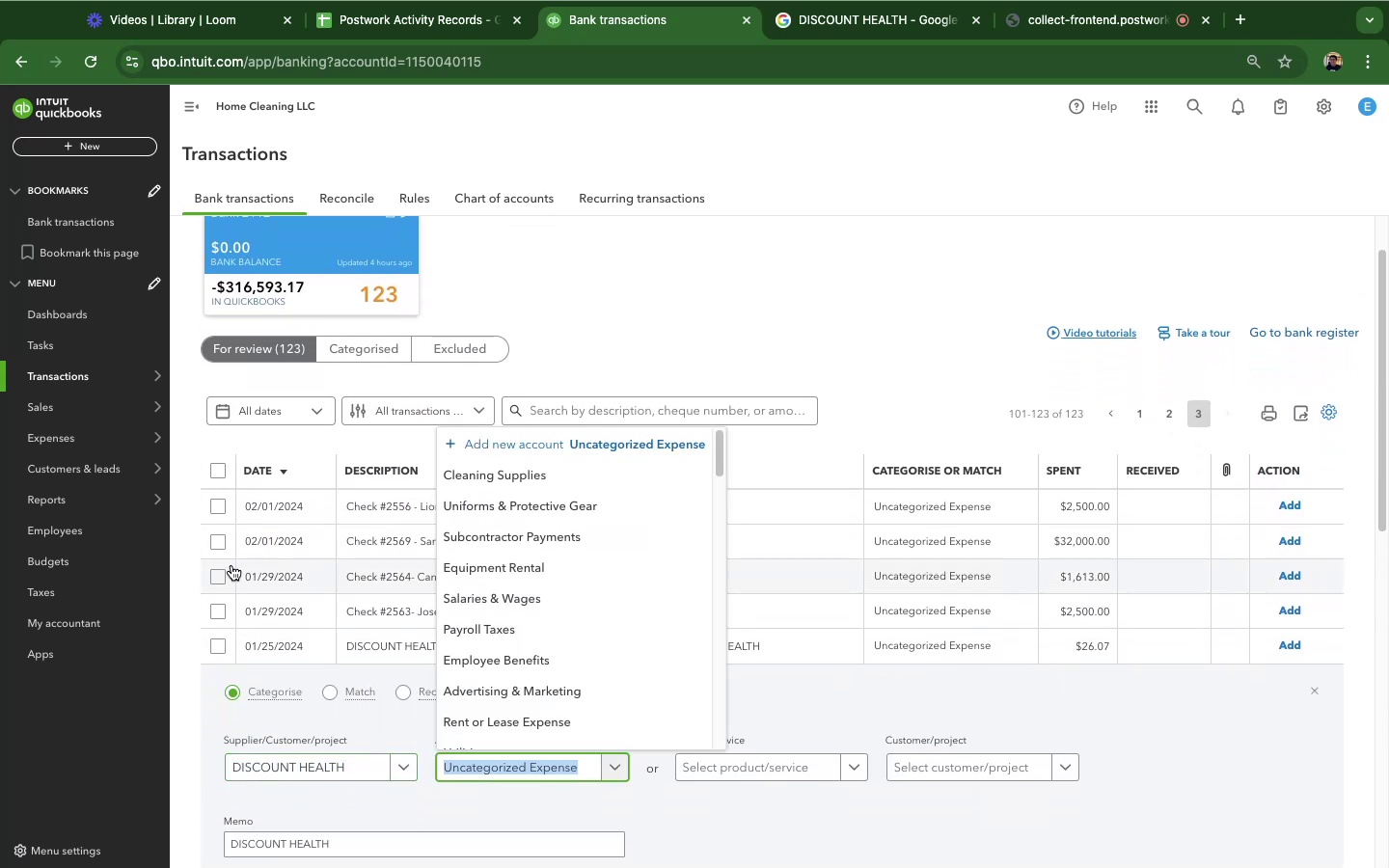 
scroll: coordinate [211, 582], scroll_direction: down, amount: 13.0
 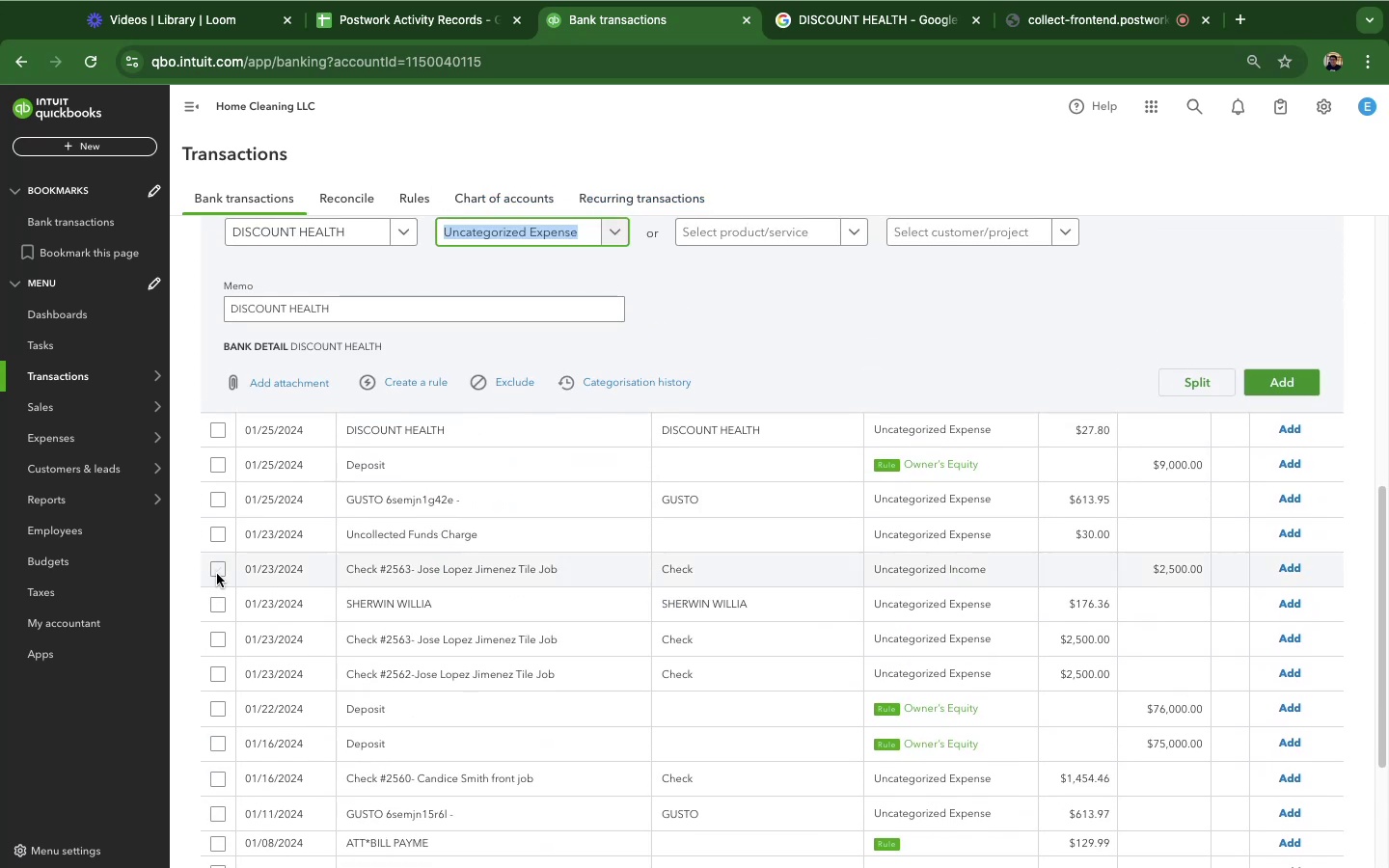 
scroll: coordinate [217, 574], scroll_direction: up, amount: 6.0
 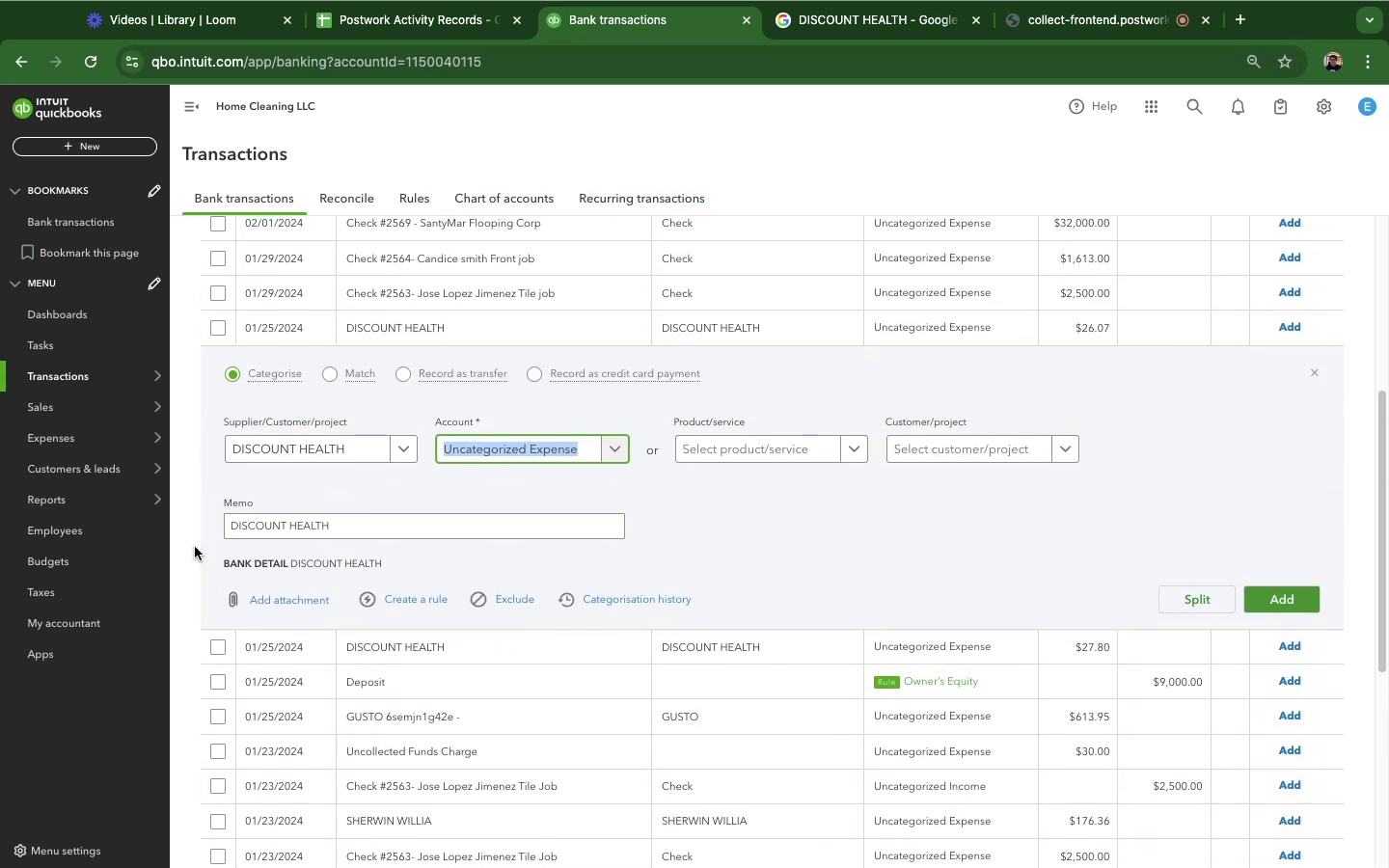 
wait(11.54)
 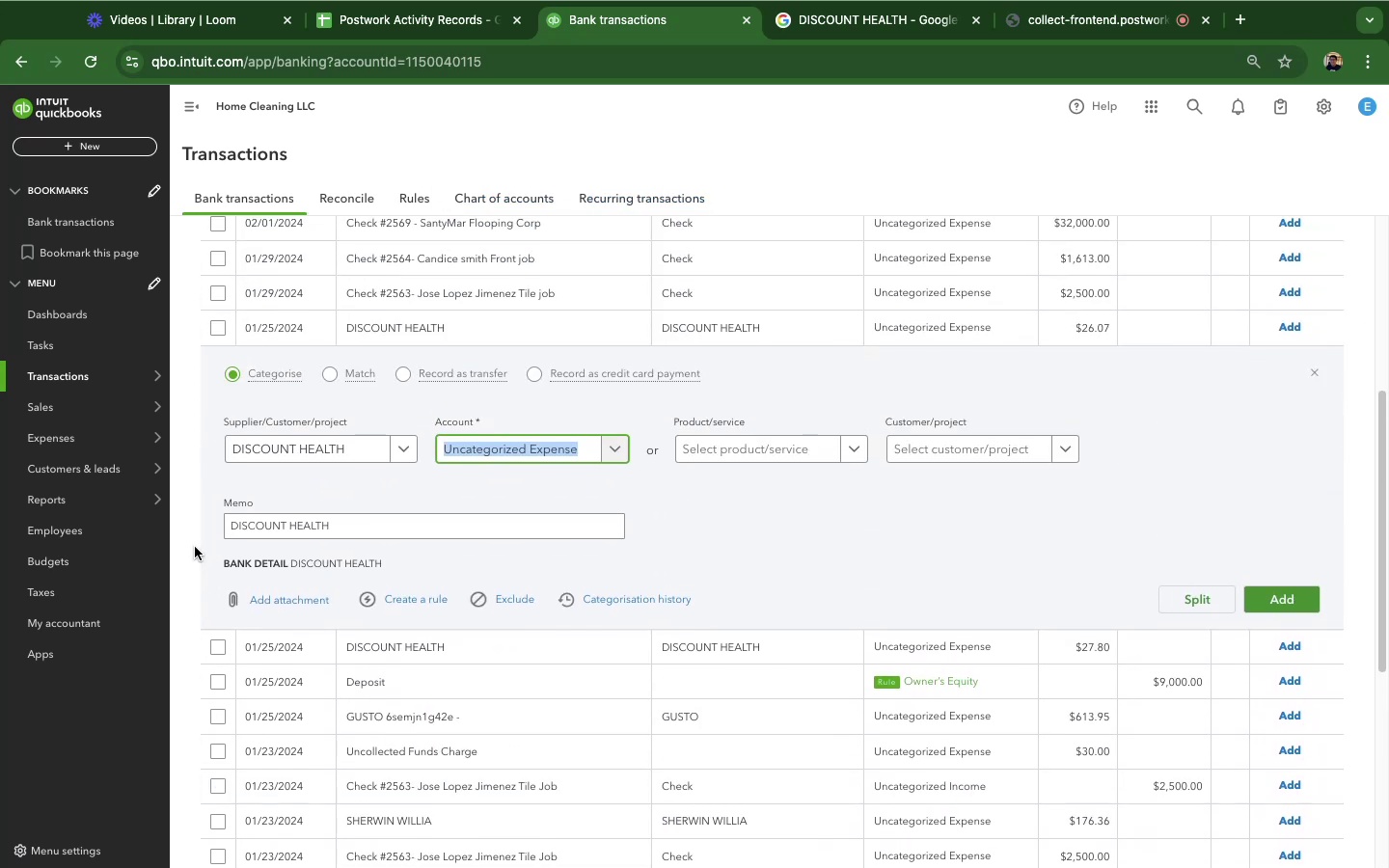 
left_click([622, 445])
 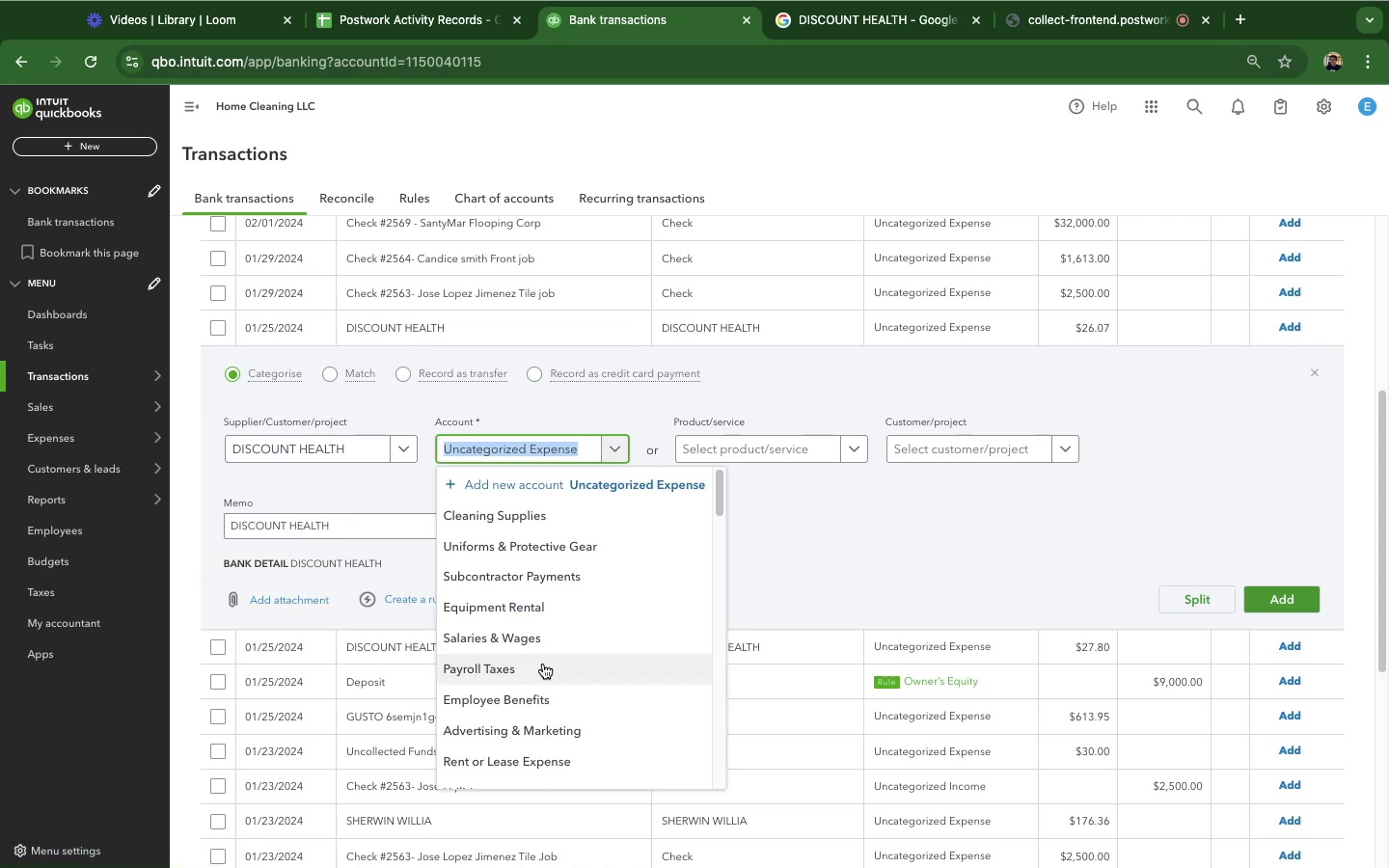 
scroll: coordinate [543, 664], scroll_direction: down, amount: 15.0
 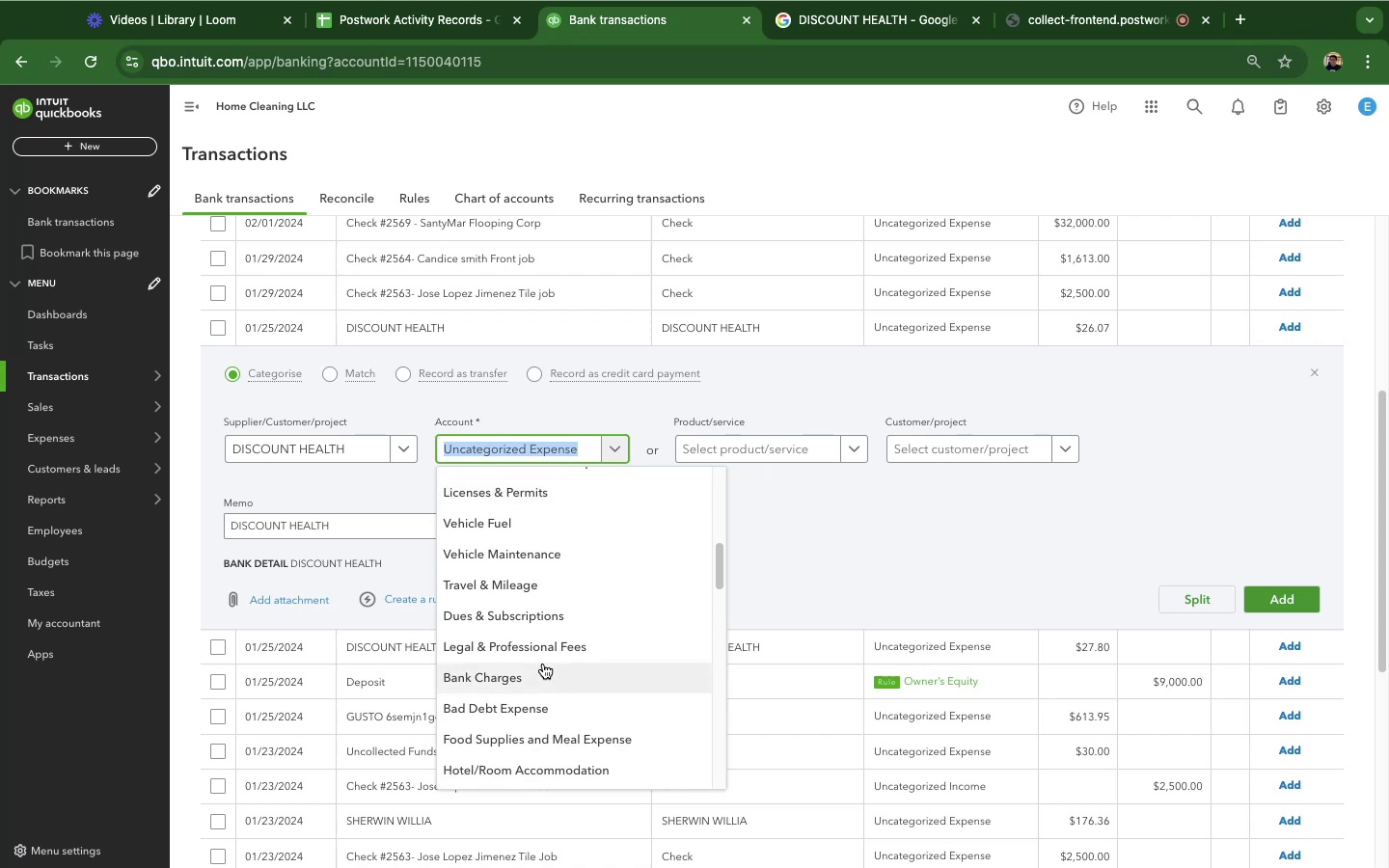 
wait(6.84)
 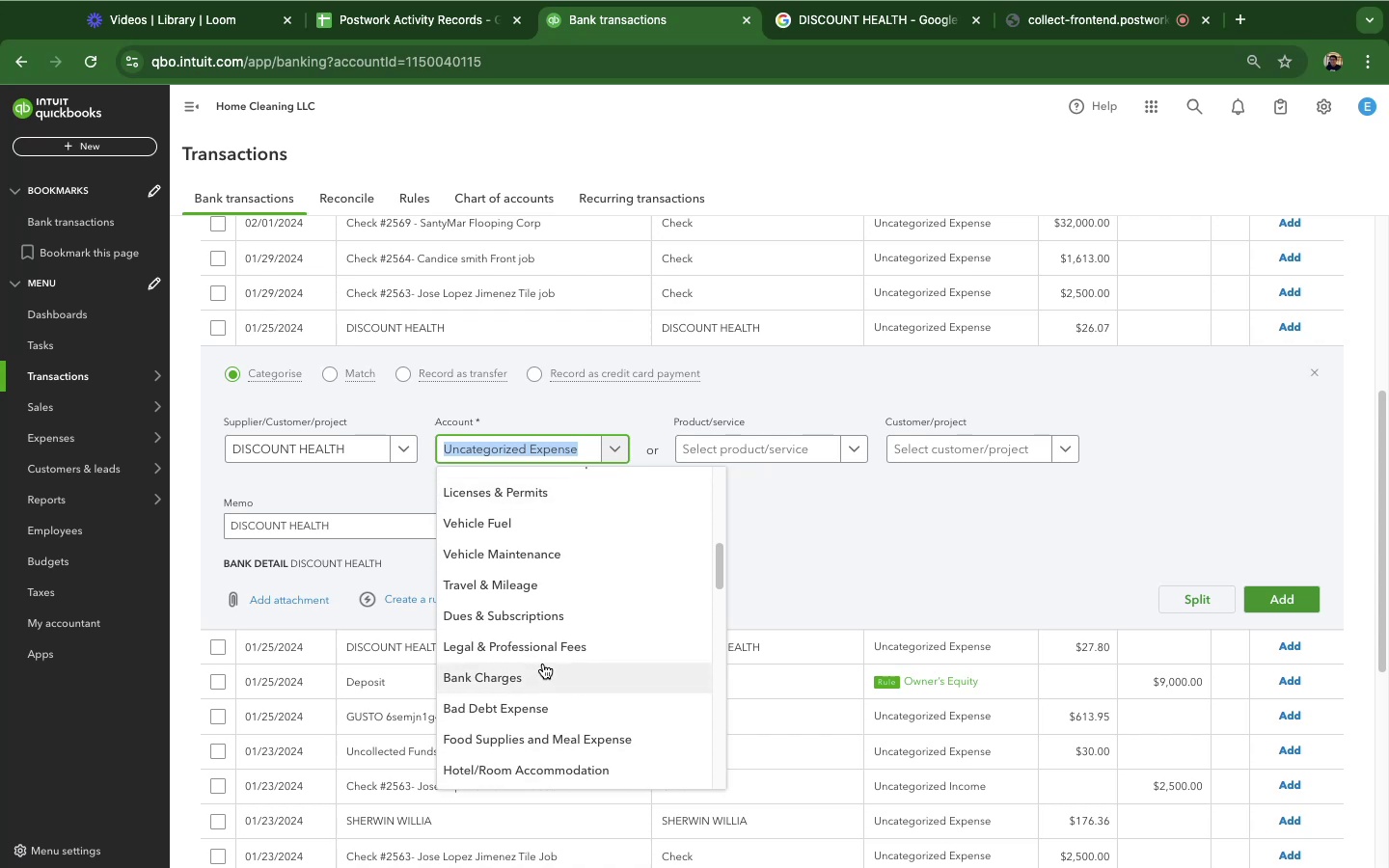 
scroll: coordinate [549, 666], scroll_direction: down, amount: 15.0
 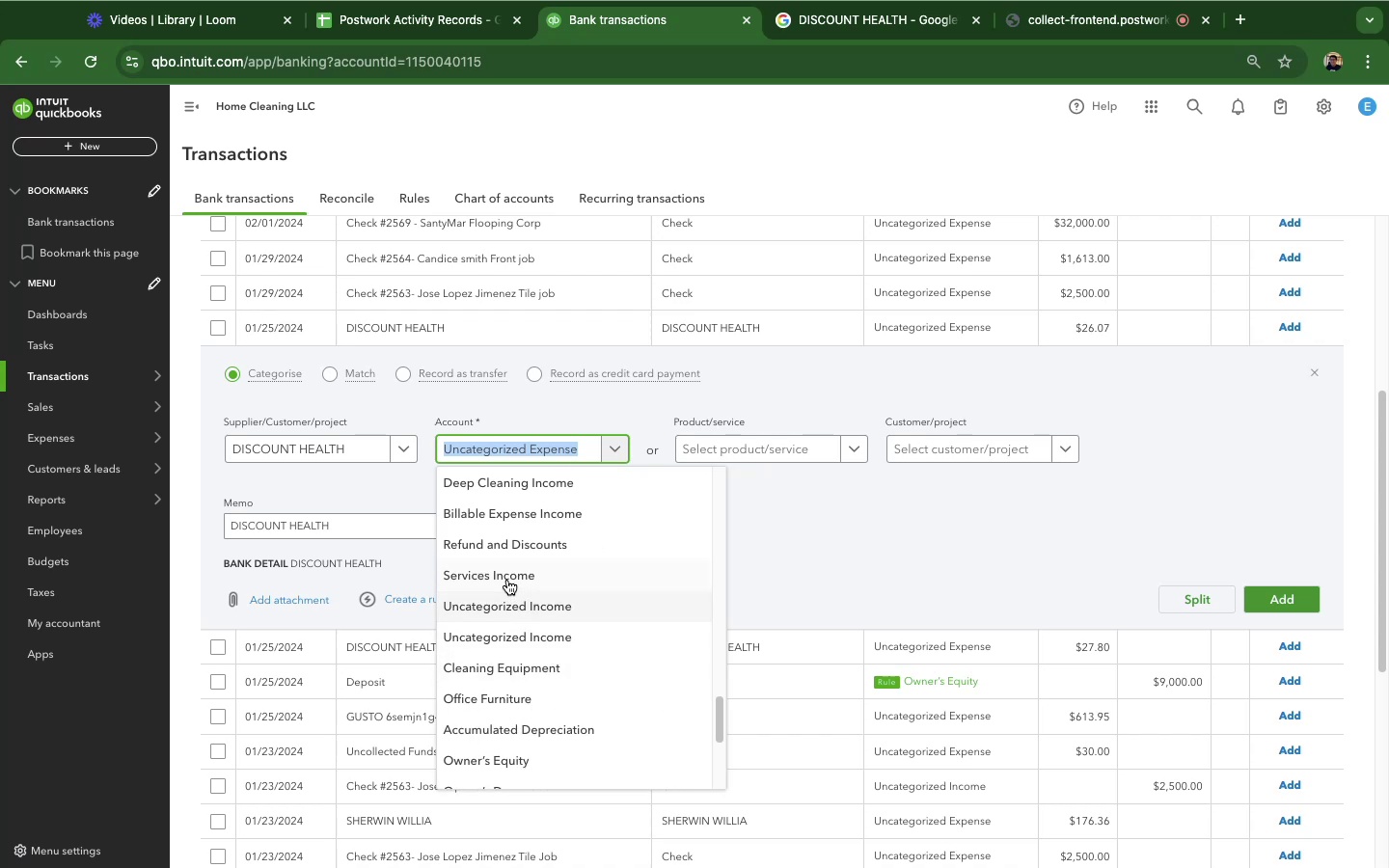 
wait(5.29)
 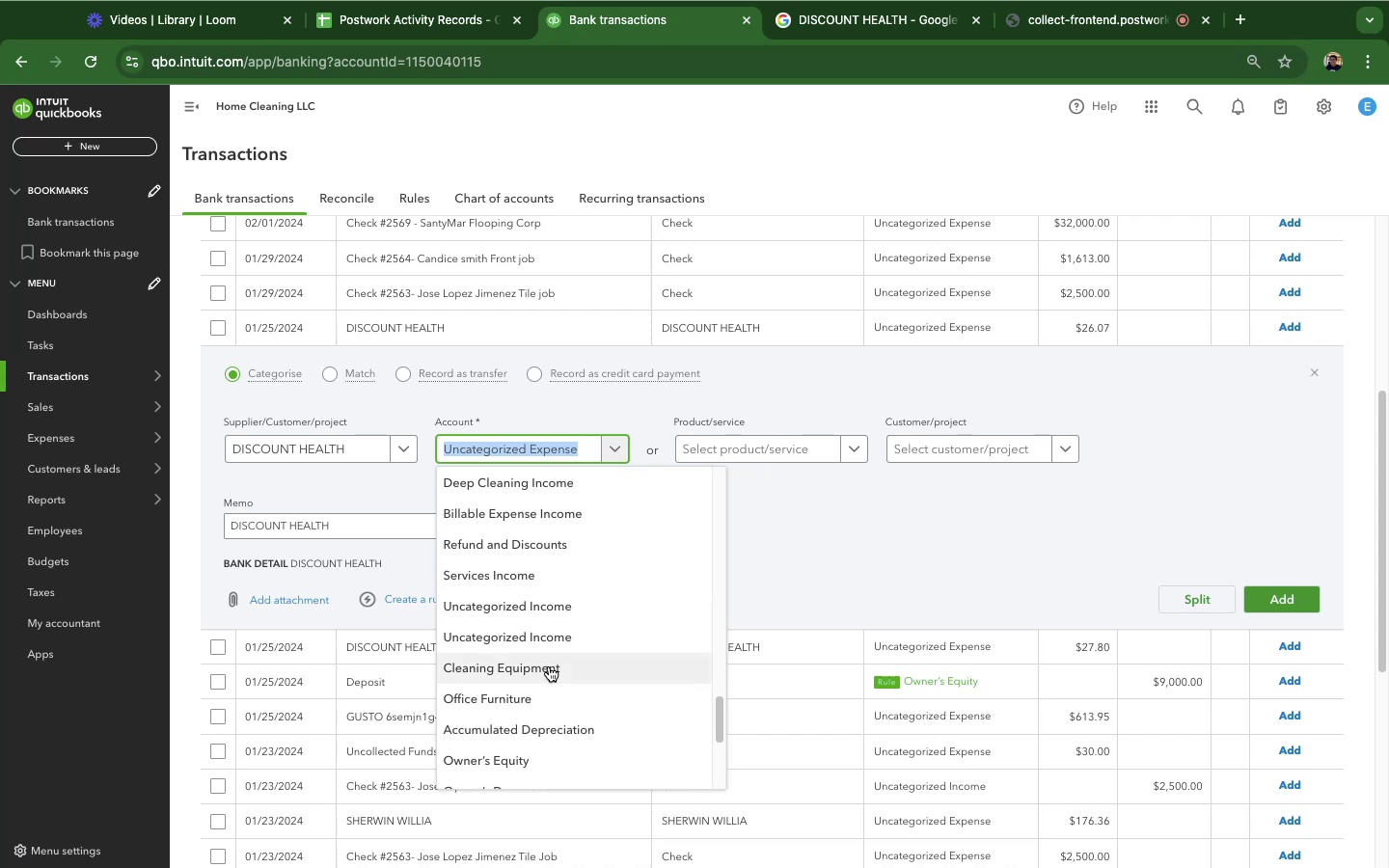 
scroll: coordinate [502, 718], scroll_direction: down, amount: 1.0
 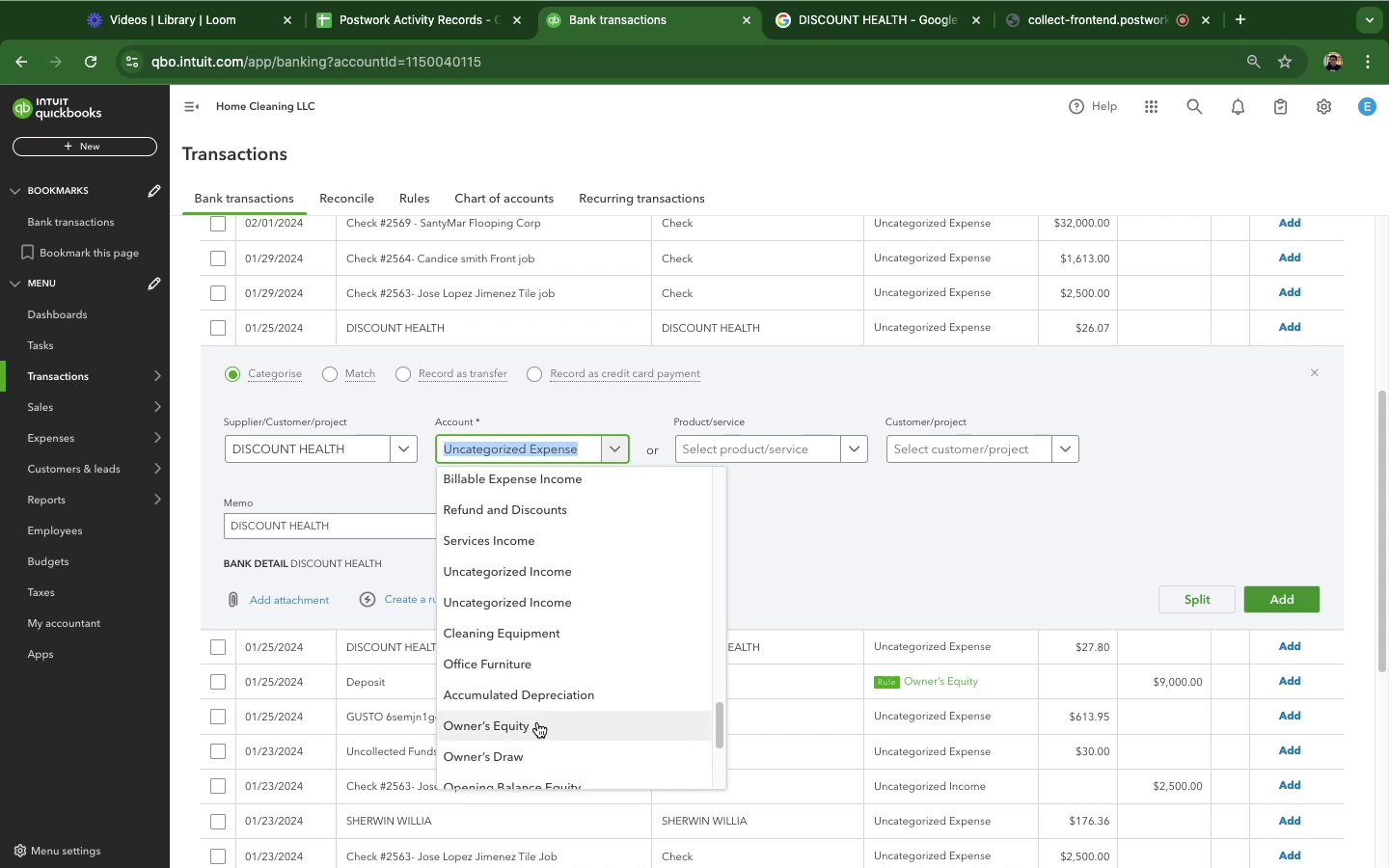 
wait(7.13)
 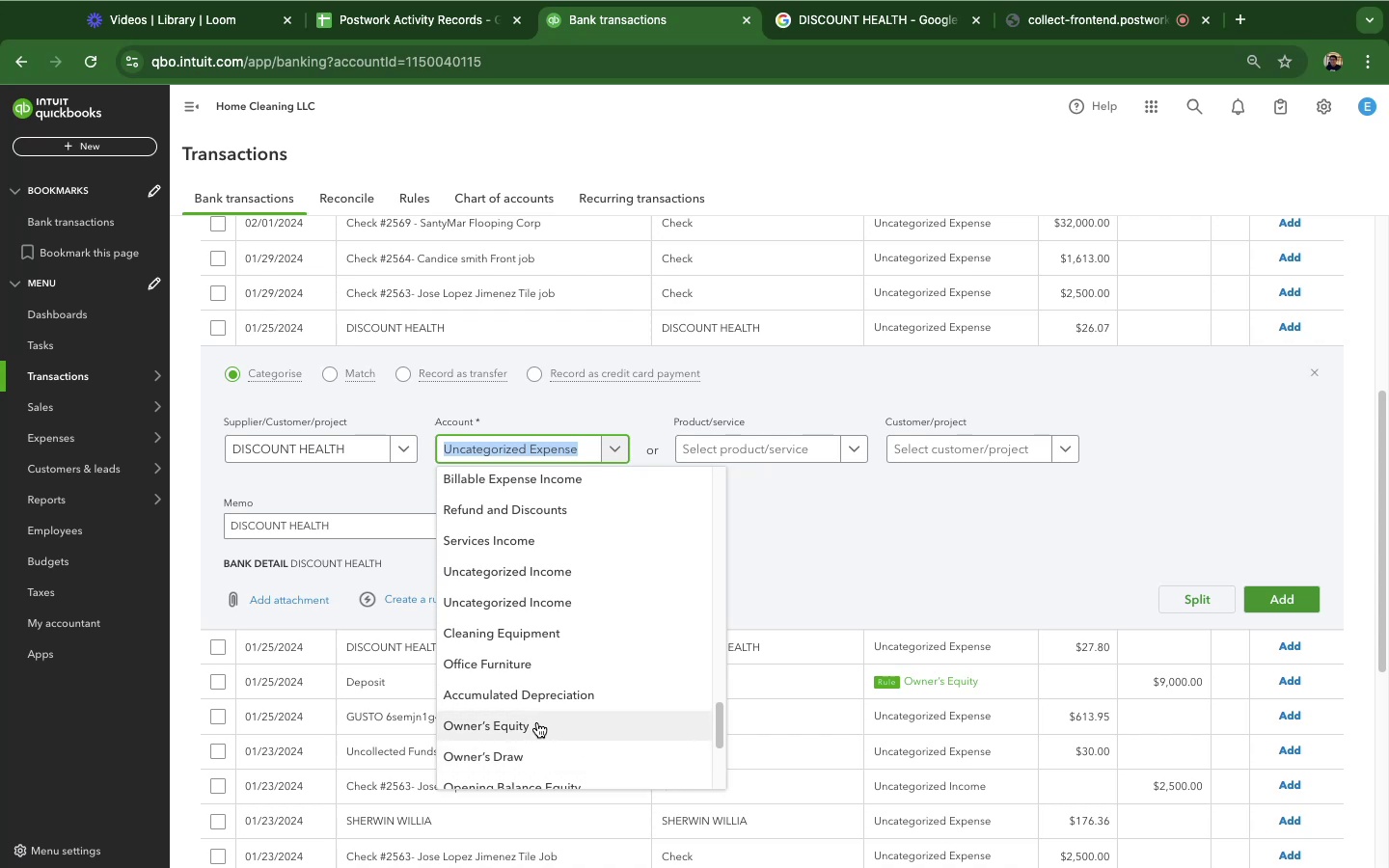 
left_click([899, 18])
 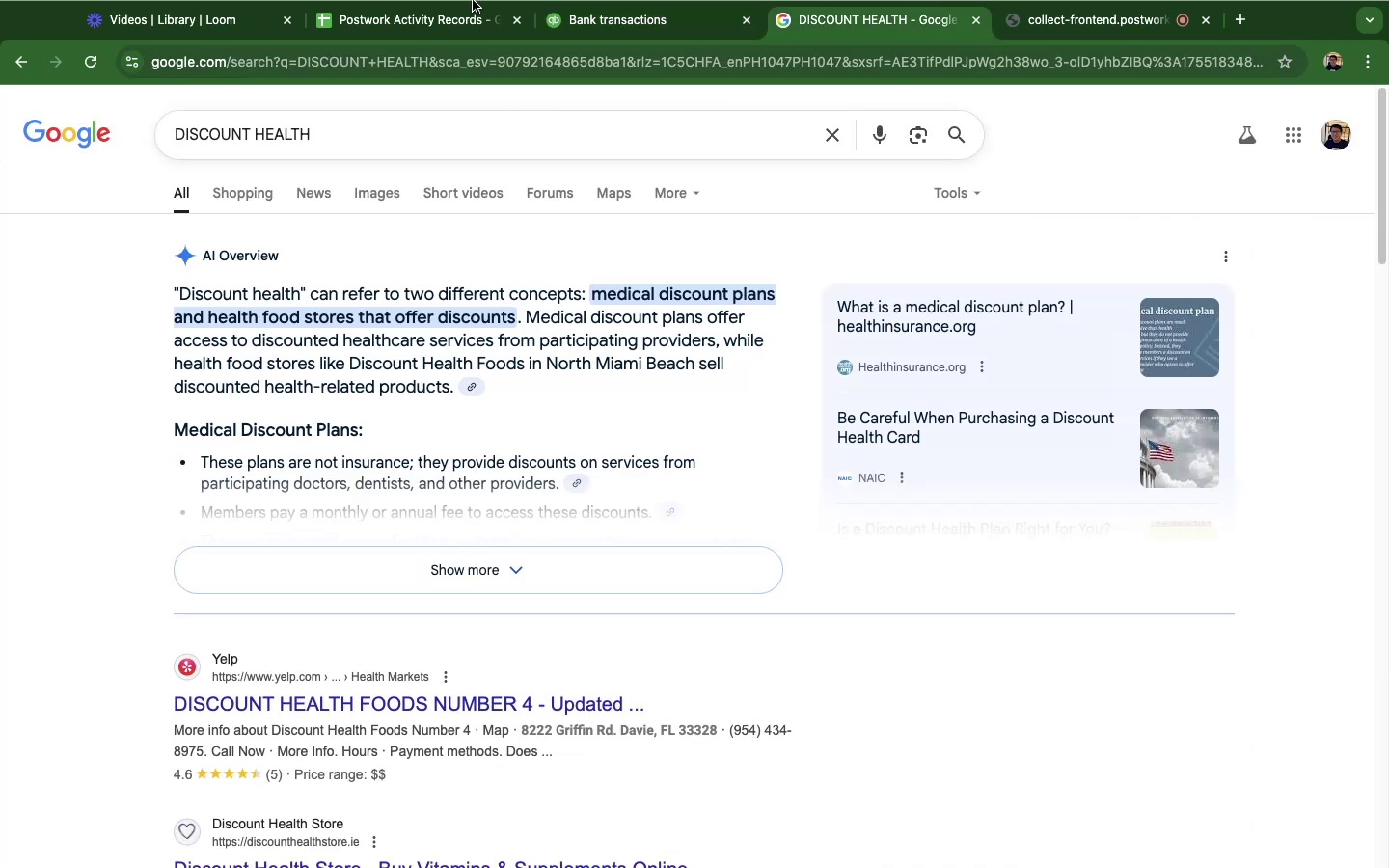 
left_click([564, 16])
 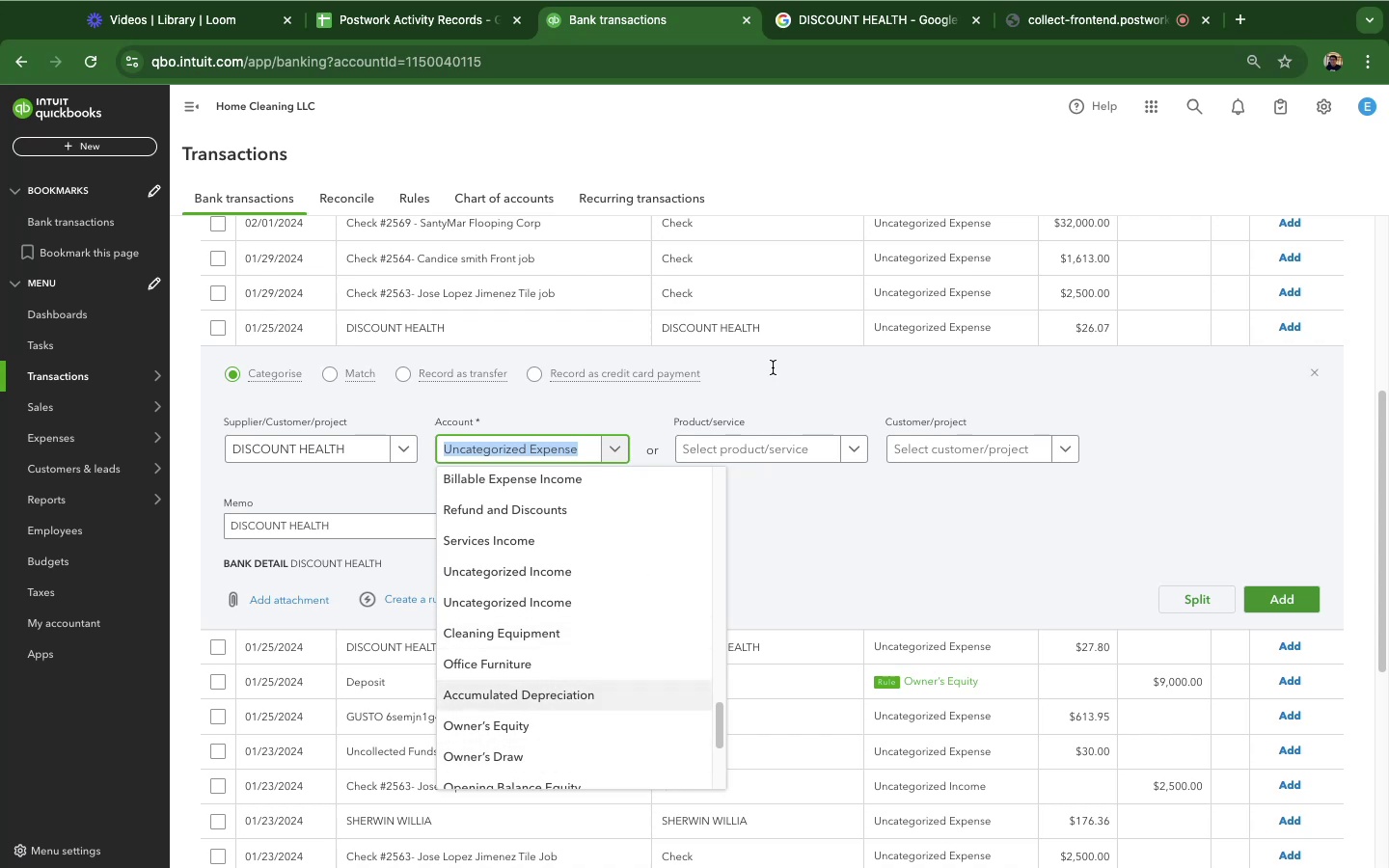 
scroll: coordinate [573, 693], scroll_direction: down, amount: 18.0
 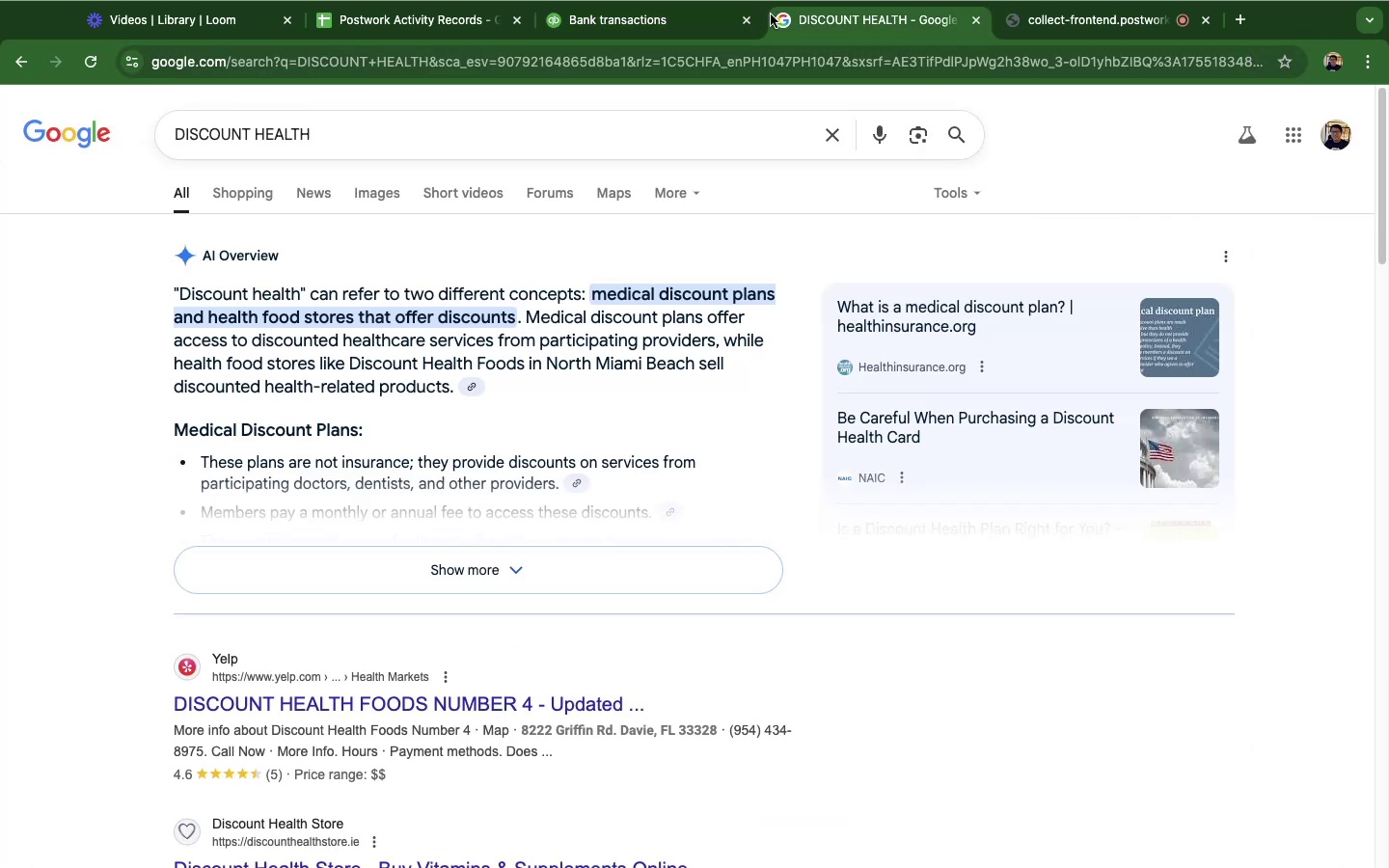 
double_click([644, 15])
 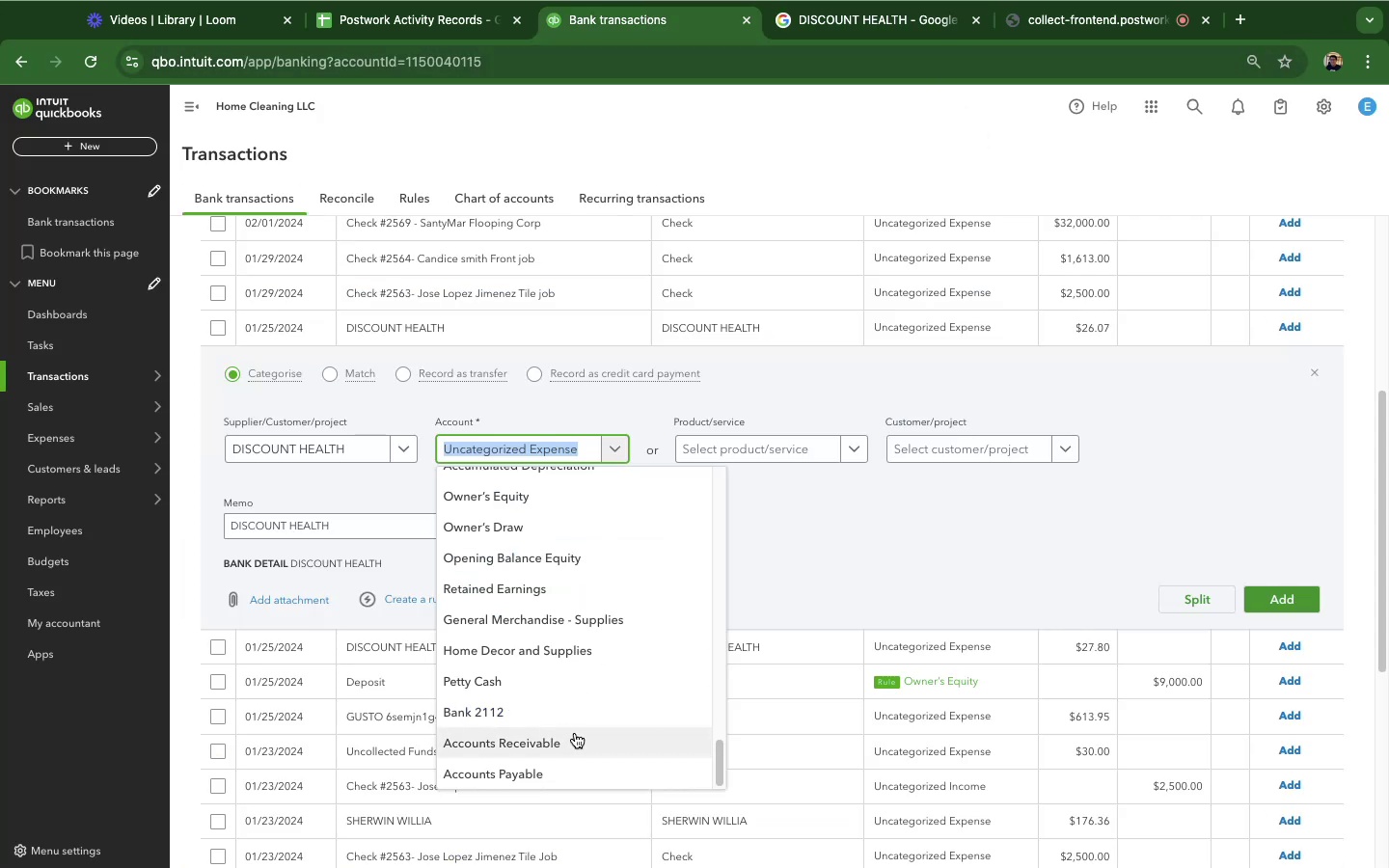 
scroll: coordinate [576, 730], scroll_direction: down, amount: 12.0
 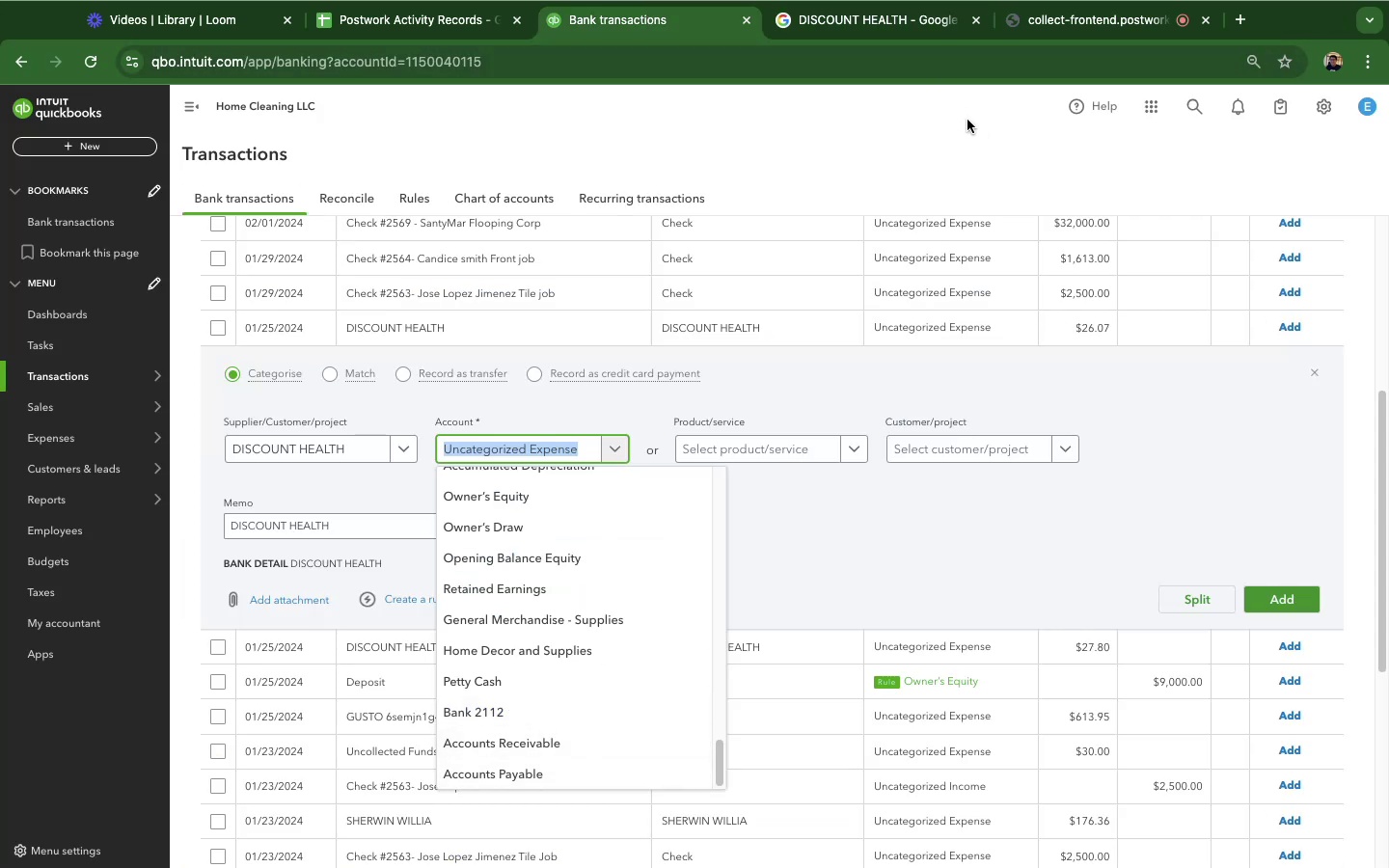 
left_click([889, 34])
 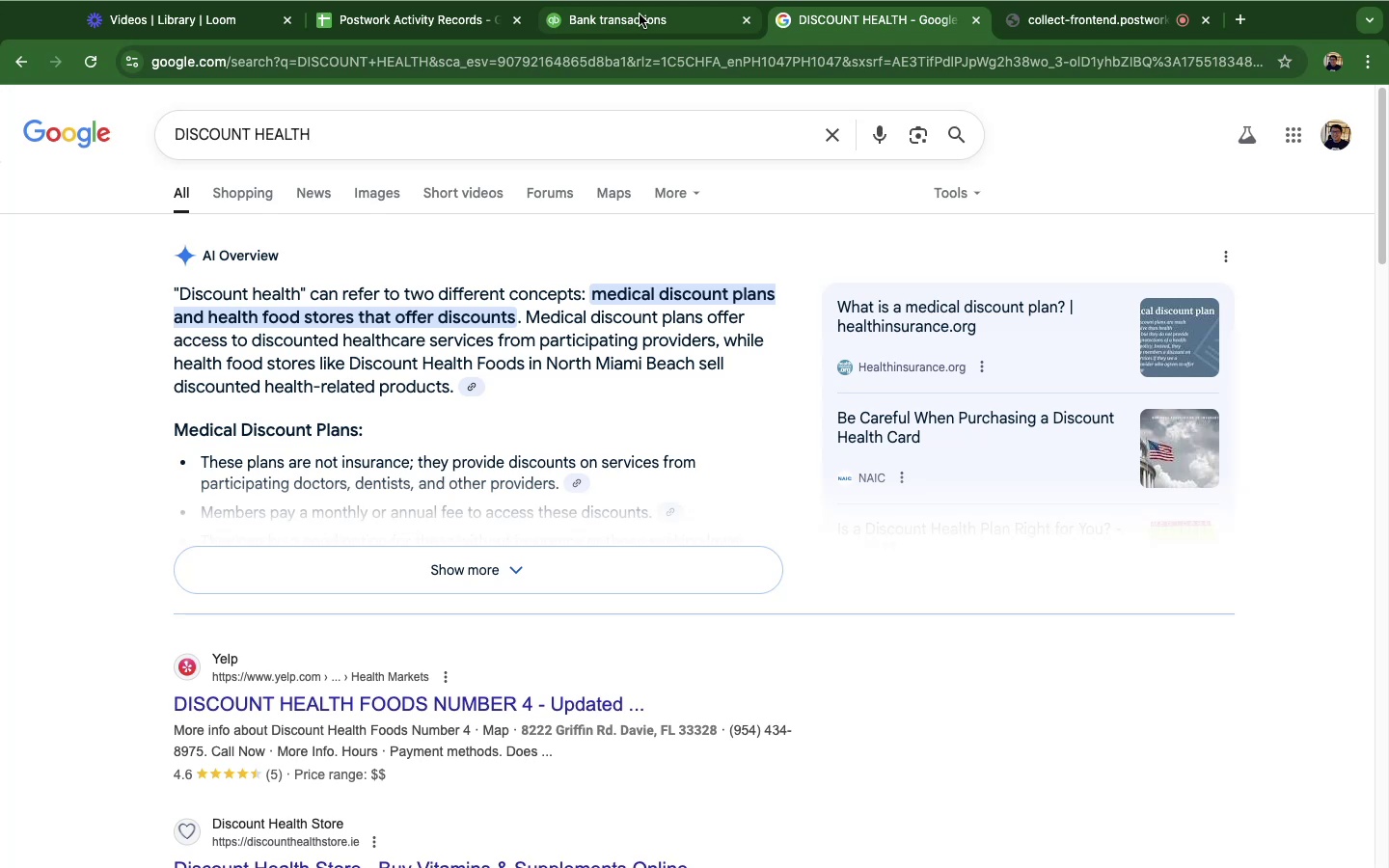 
left_click([641, 13])
 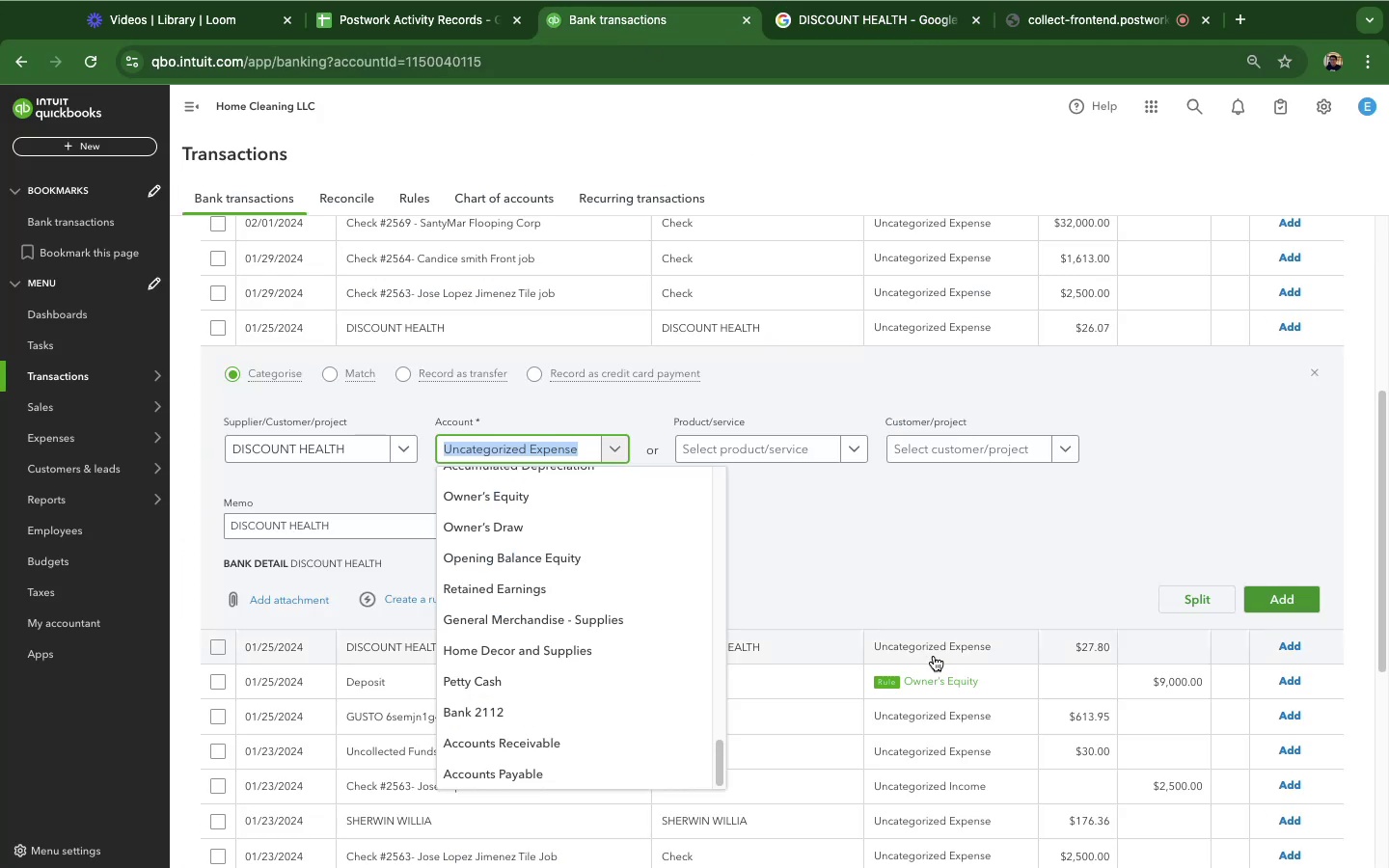 
scroll: coordinate [934, 656], scroll_direction: down, amount: 6.0
 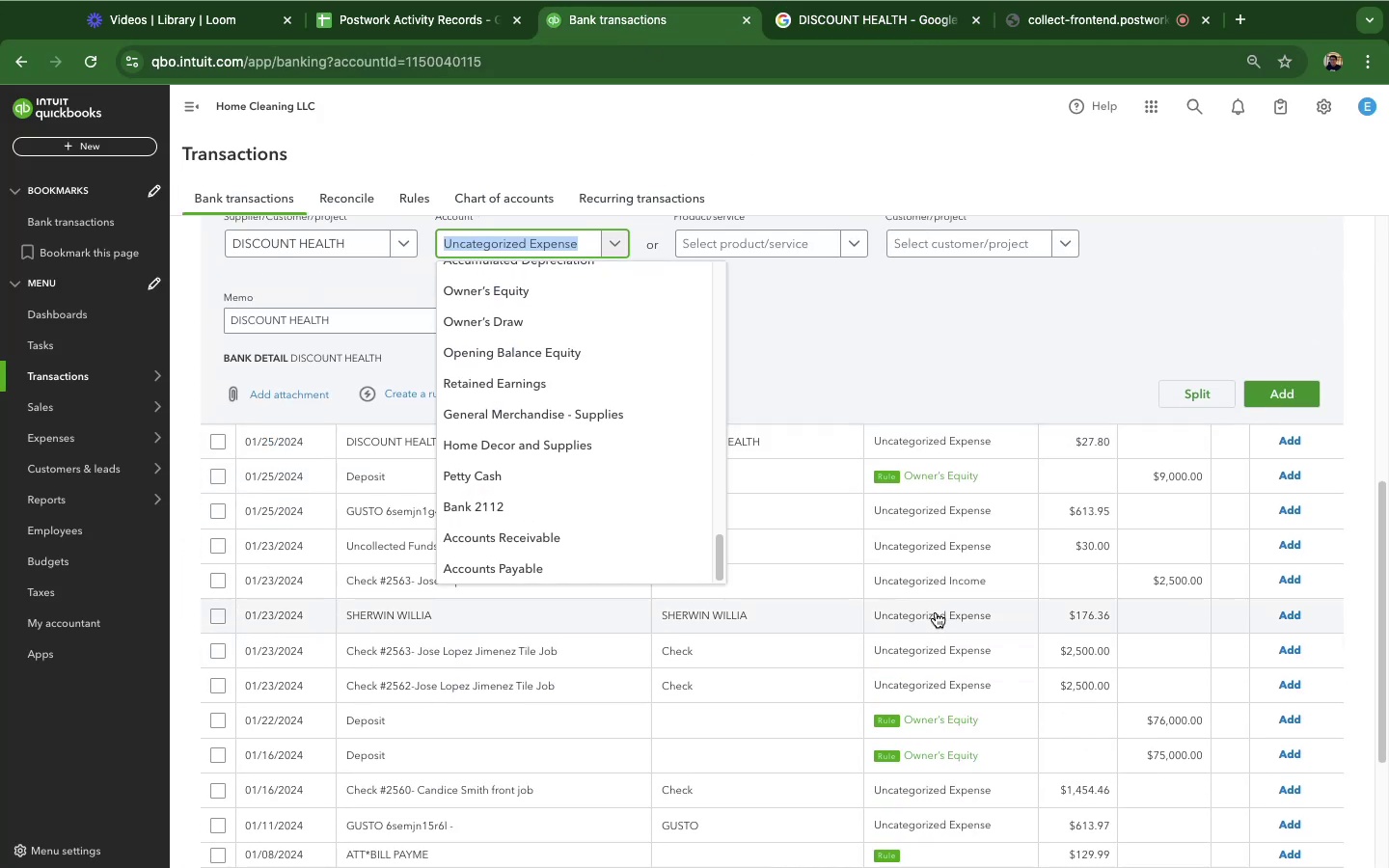 
scroll: coordinate [936, 612], scroll_direction: up, amount: 14.0
 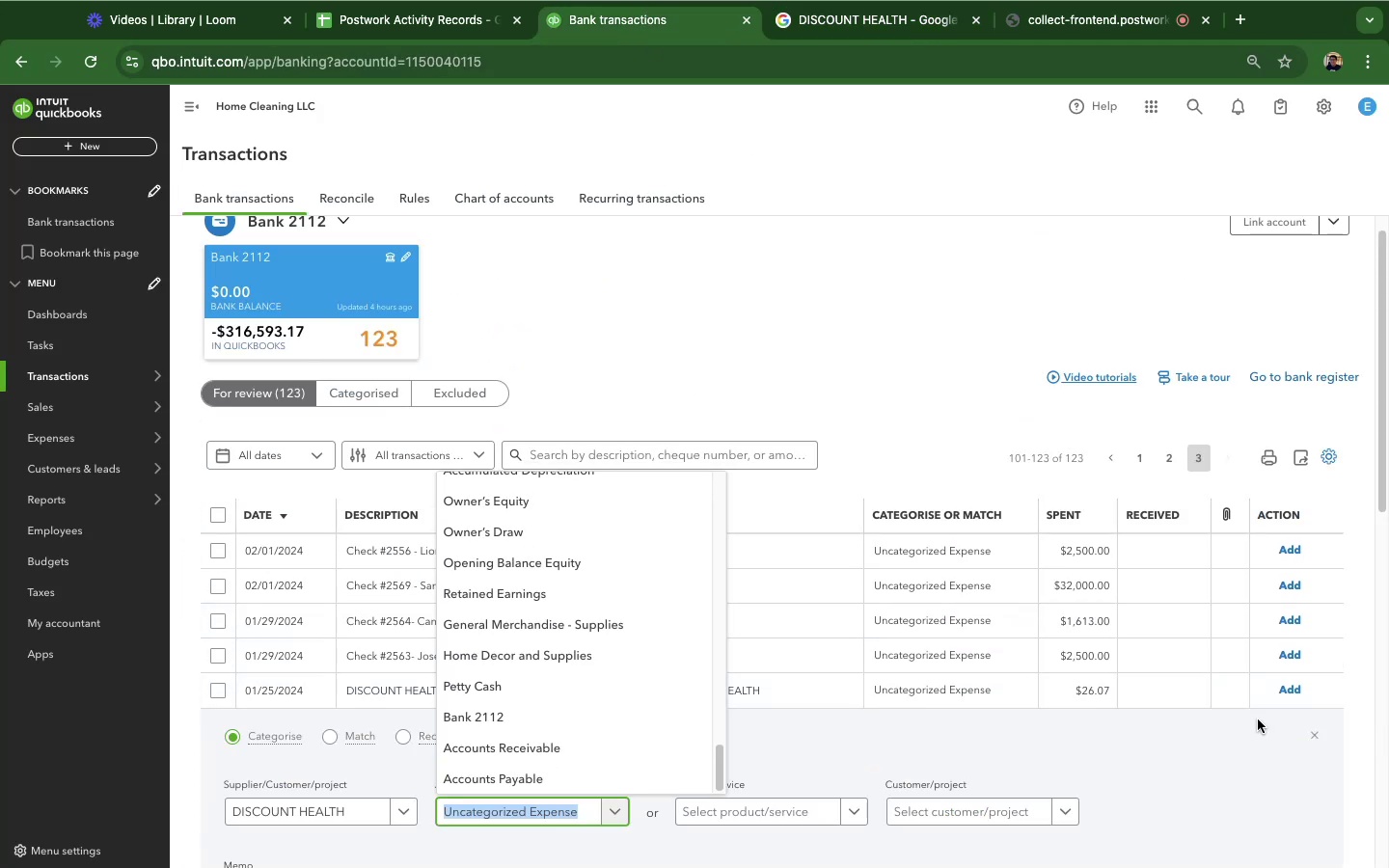 
scroll: coordinate [1252, 711], scroll_direction: down, amount: 6.0
 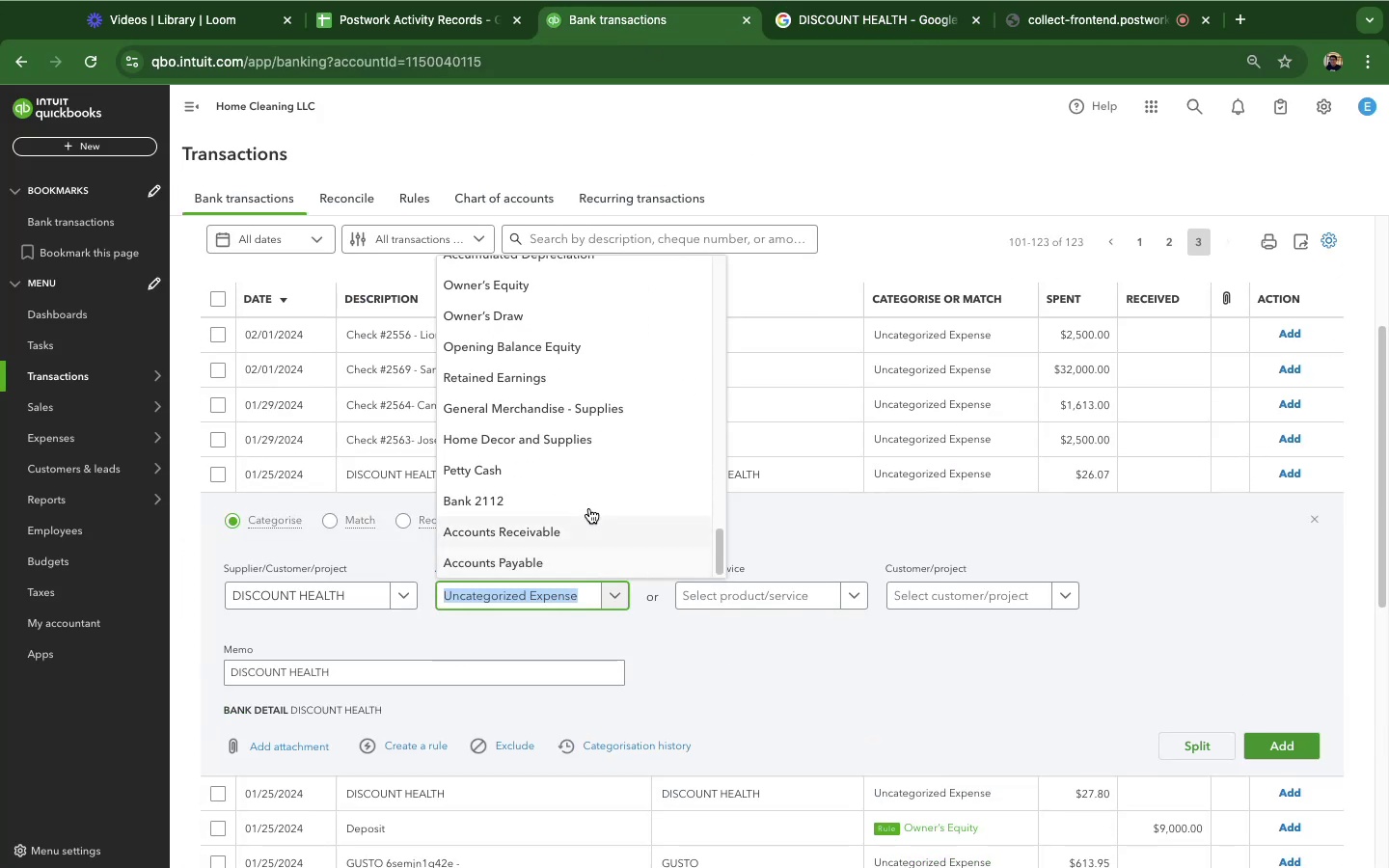 
scroll: coordinate [585, 472], scroll_direction: up, amount: 2.0
 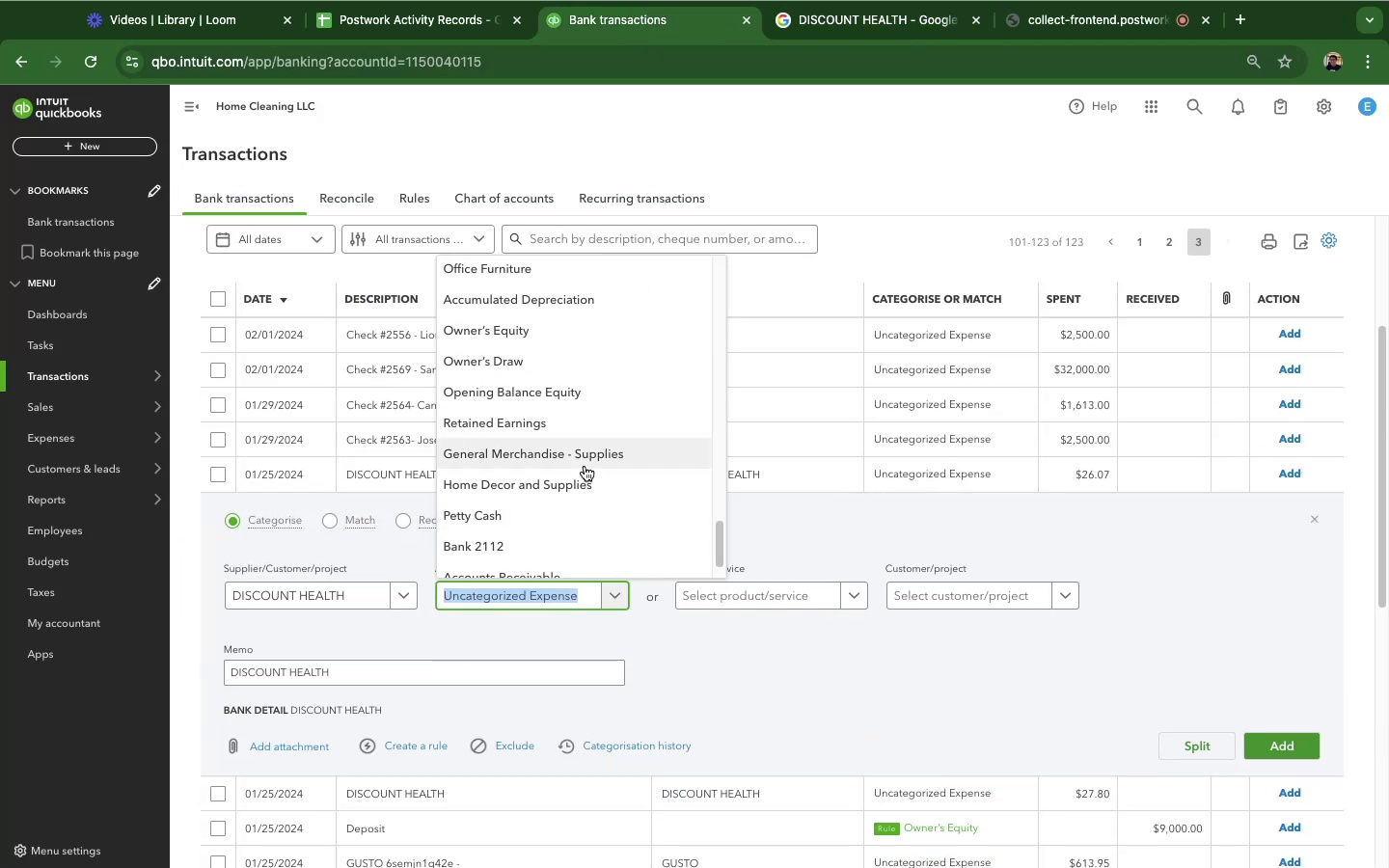 
scroll: coordinate [599, 487], scroll_direction: down, amount: 16.0
 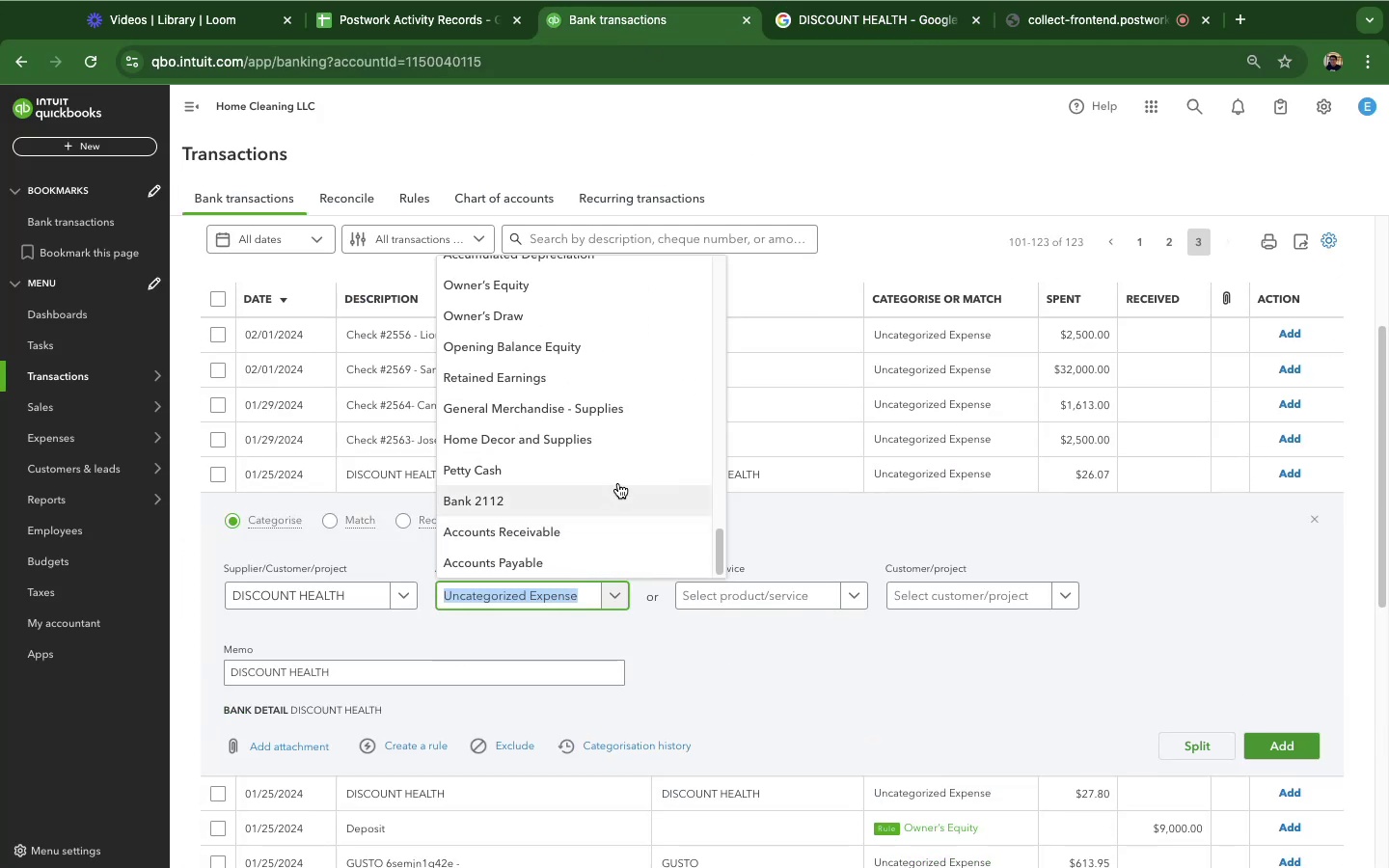 
scroll: coordinate [619, 476], scroll_direction: up, amount: 4.0
 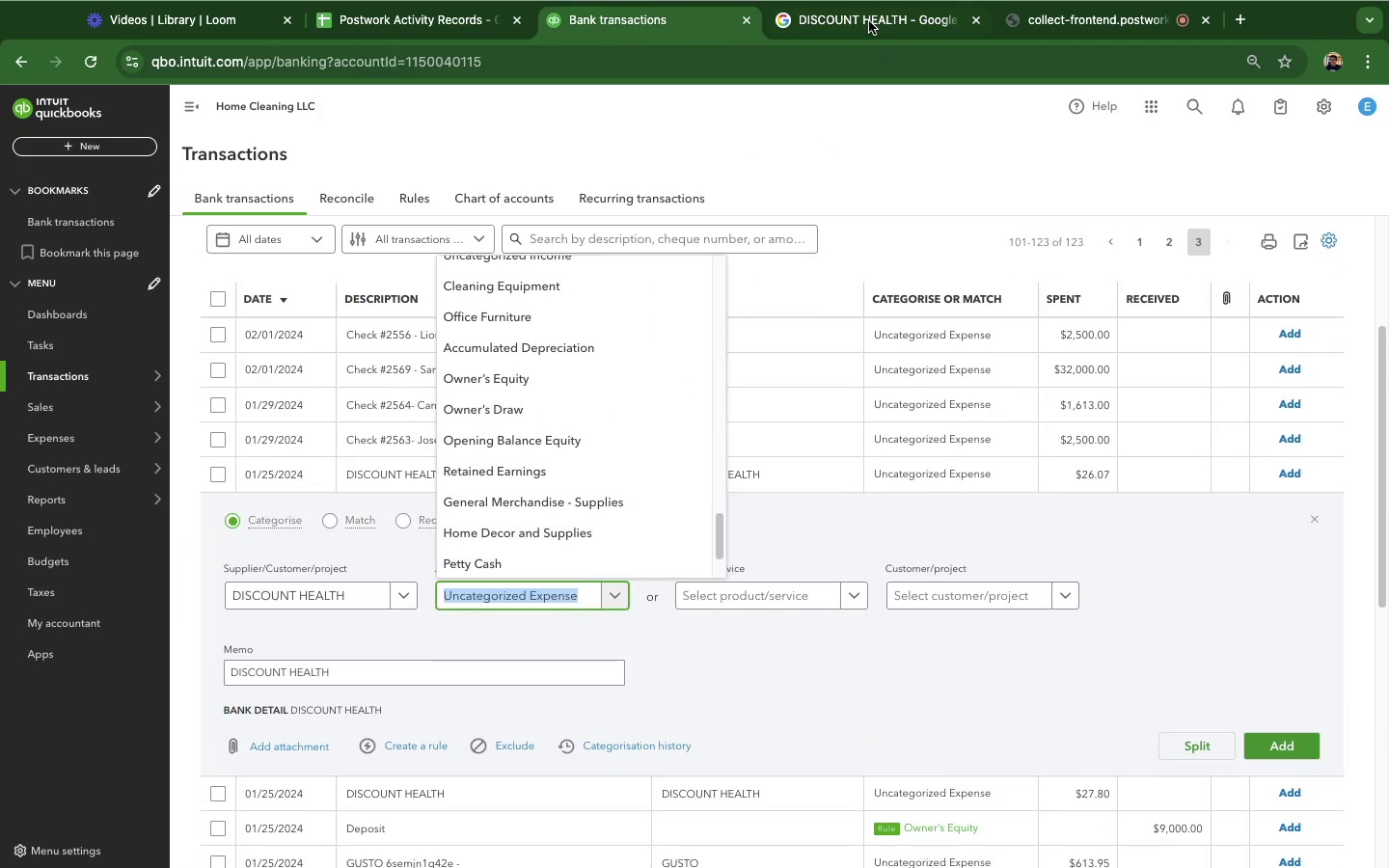 
left_click([869, 20])
 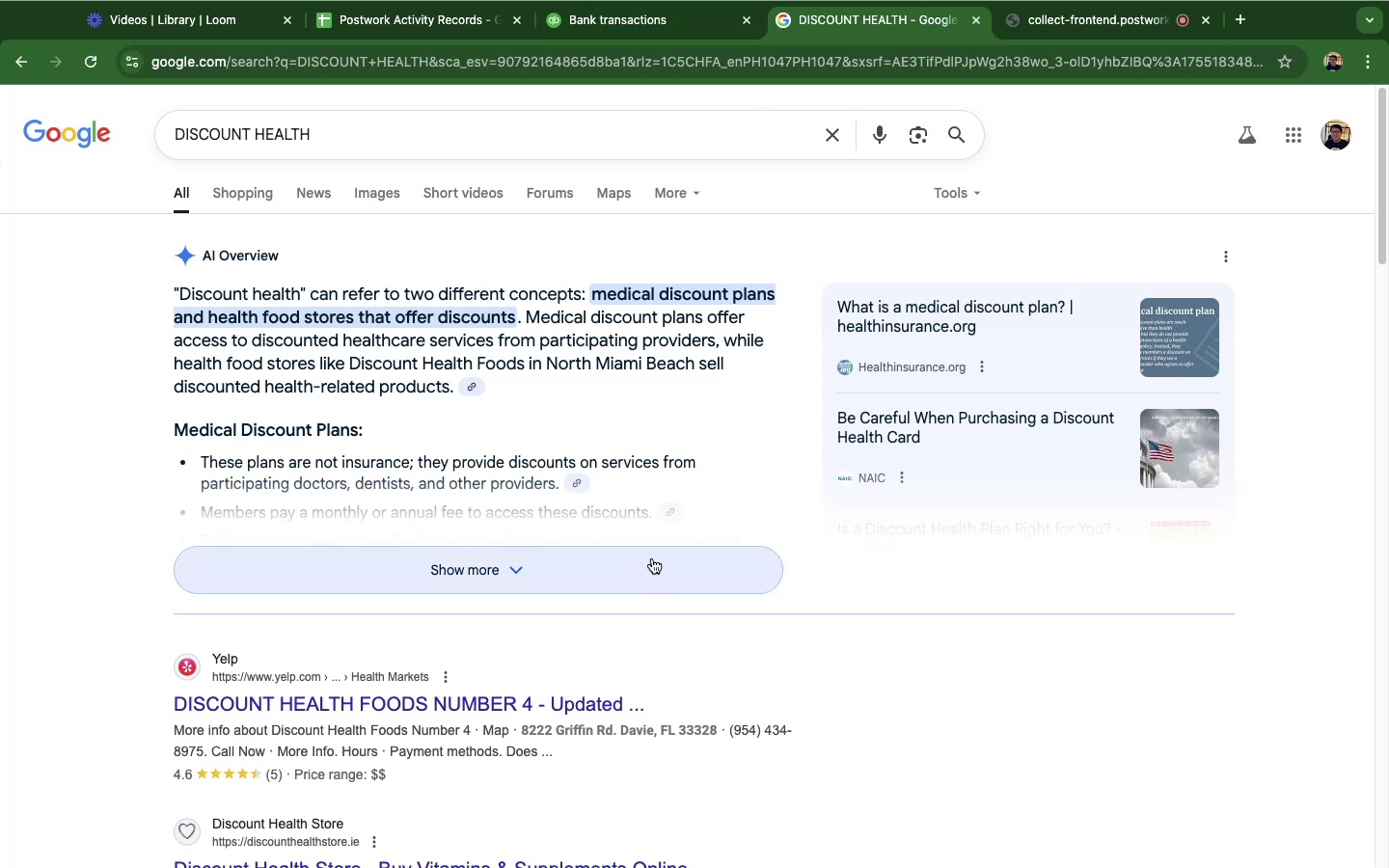 
wait(6.02)
 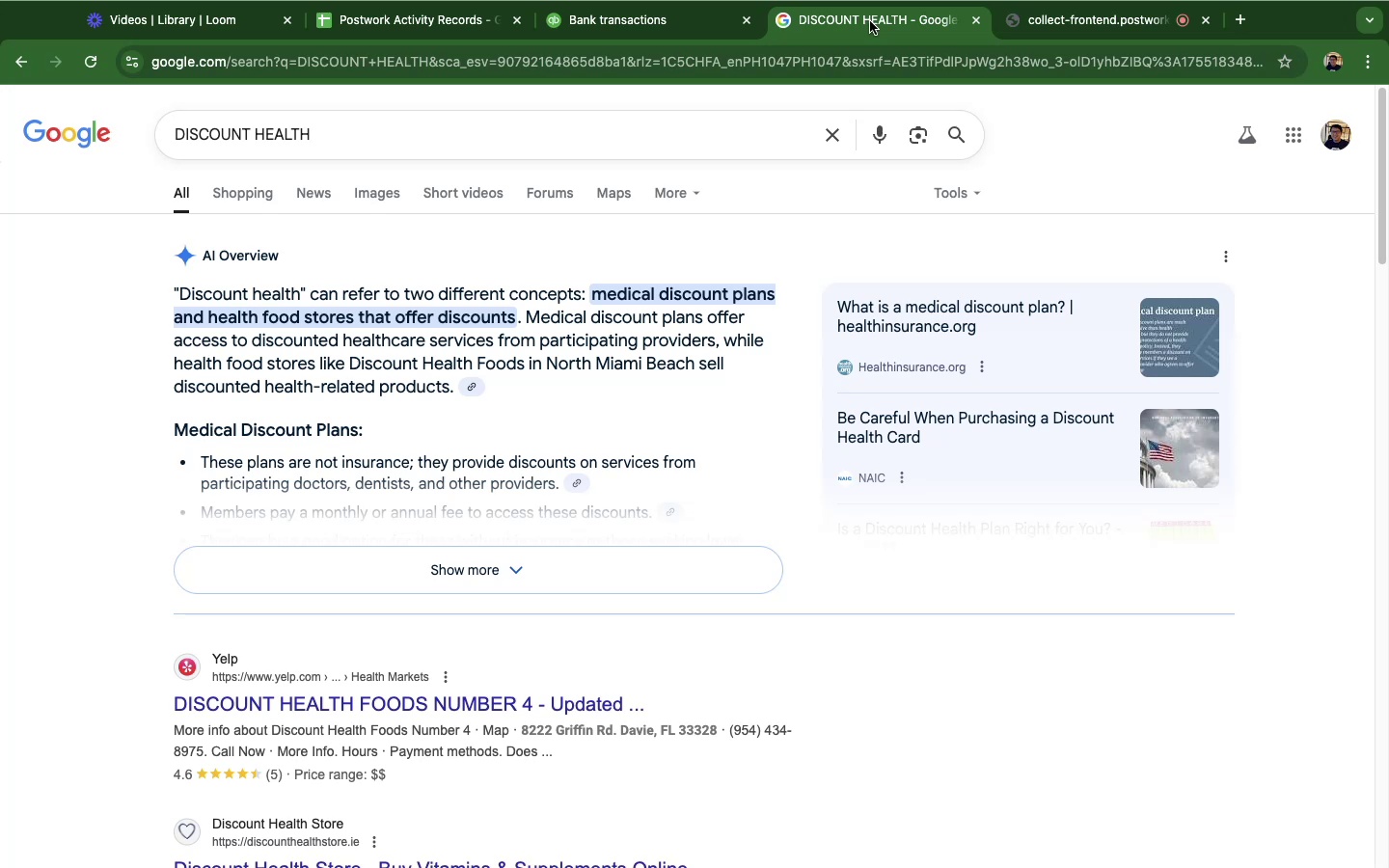 
left_click([609, 19])
 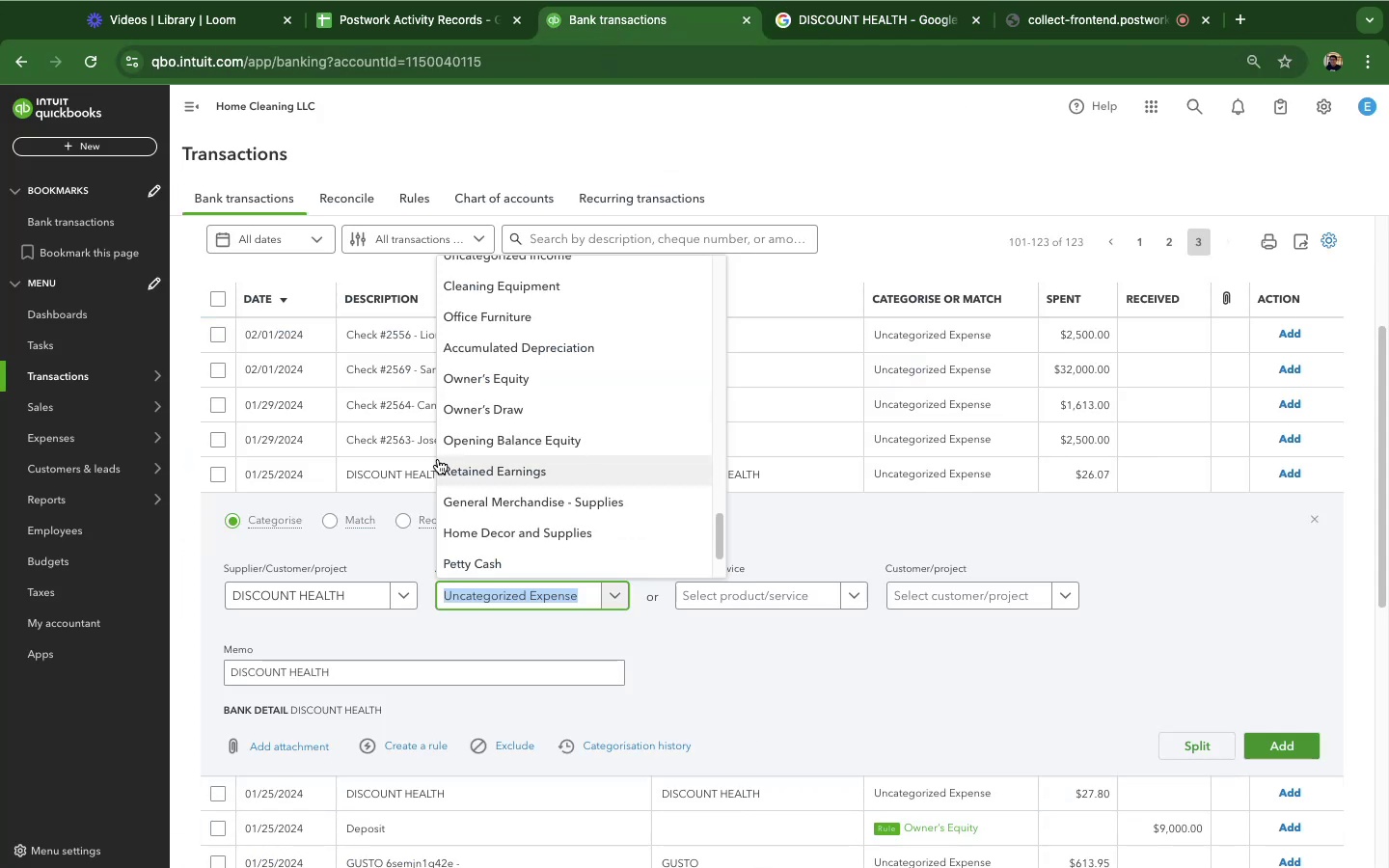 
scroll: coordinate [553, 485], scroll_direction: down, amount: 6.0
 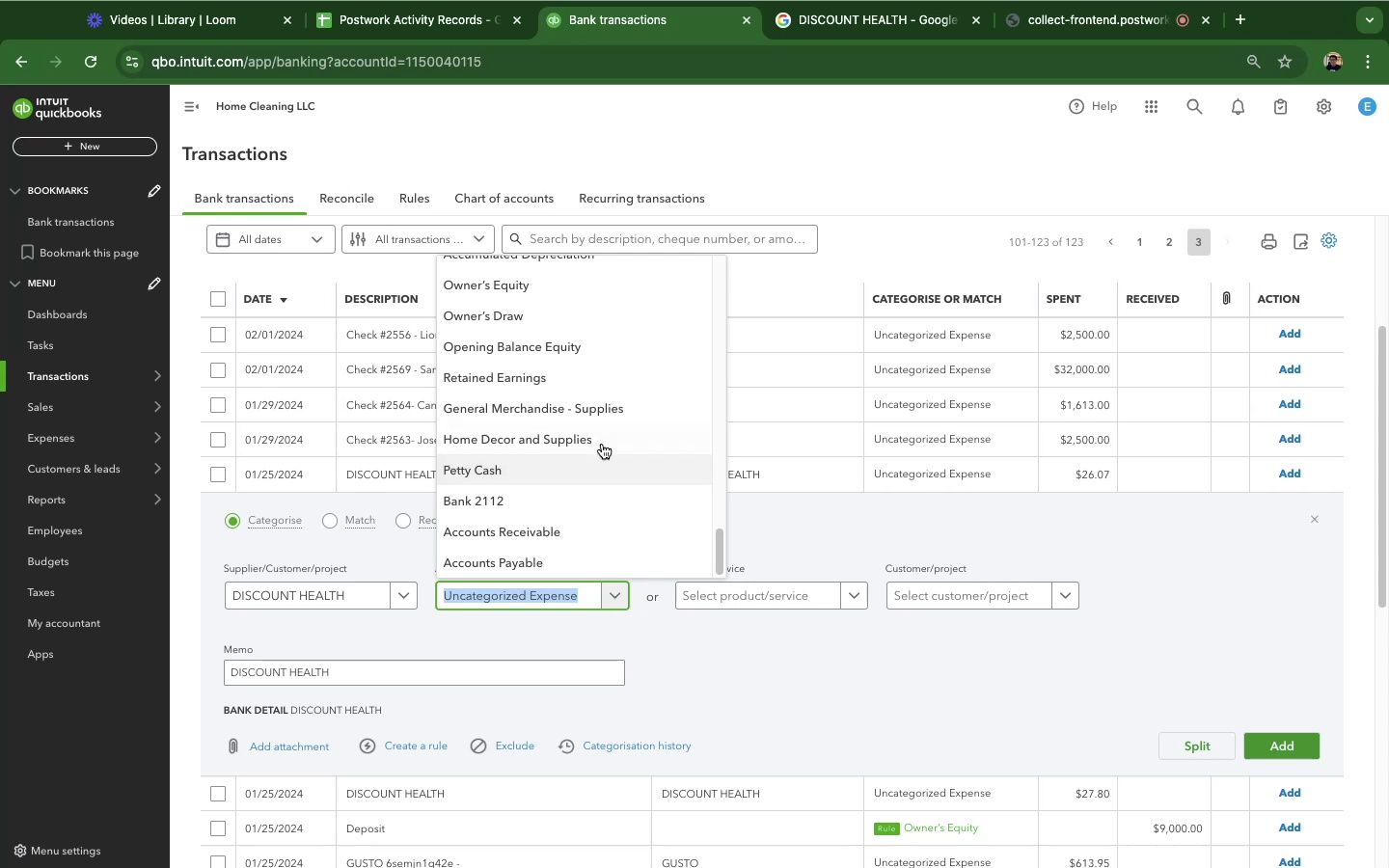 
scroll: coordinate [611, 414], scroll_direction: up, amount: 16.0
 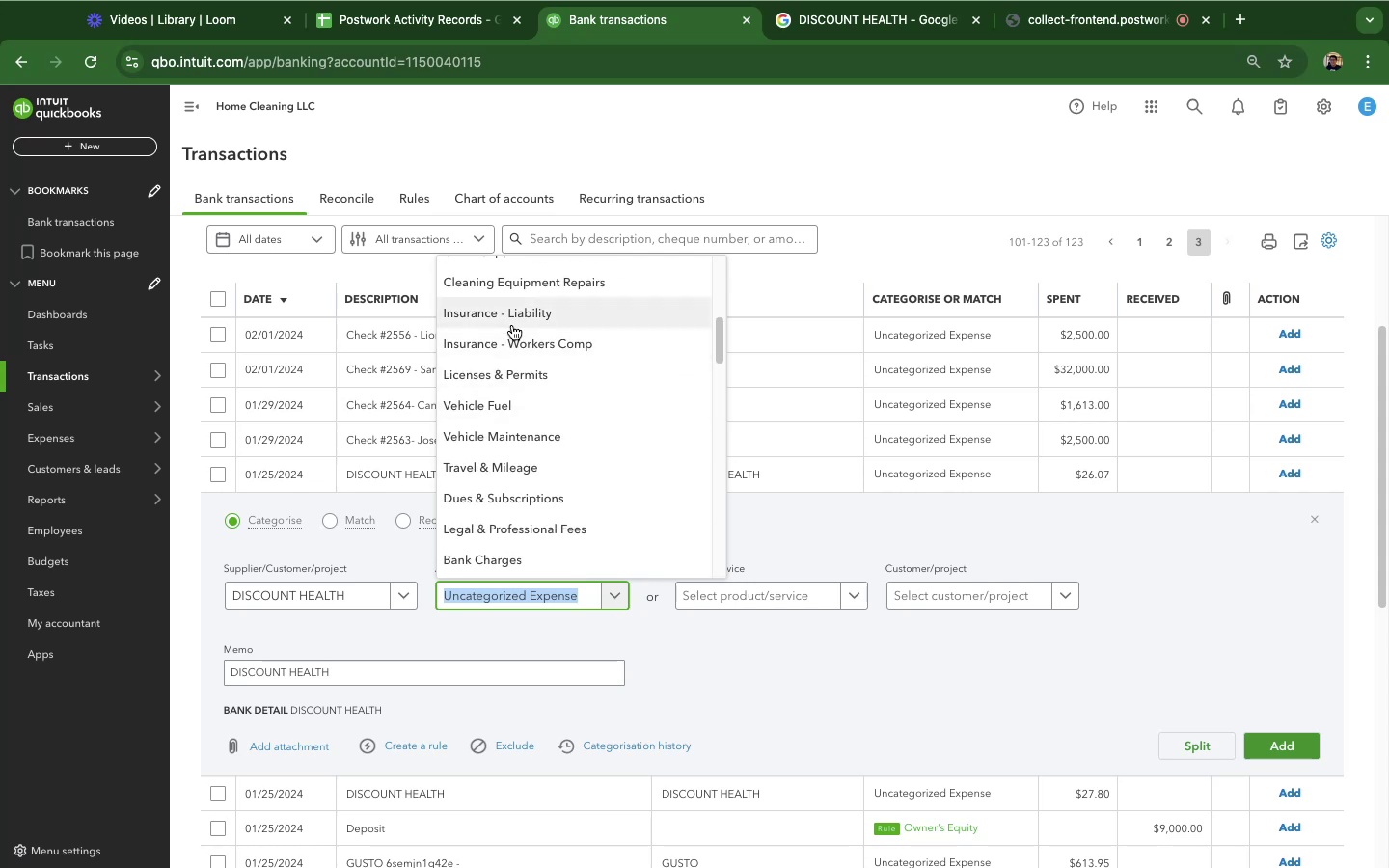 
scroll: coordinate [595, 369], scroll_direction: down, amount: 2.0
 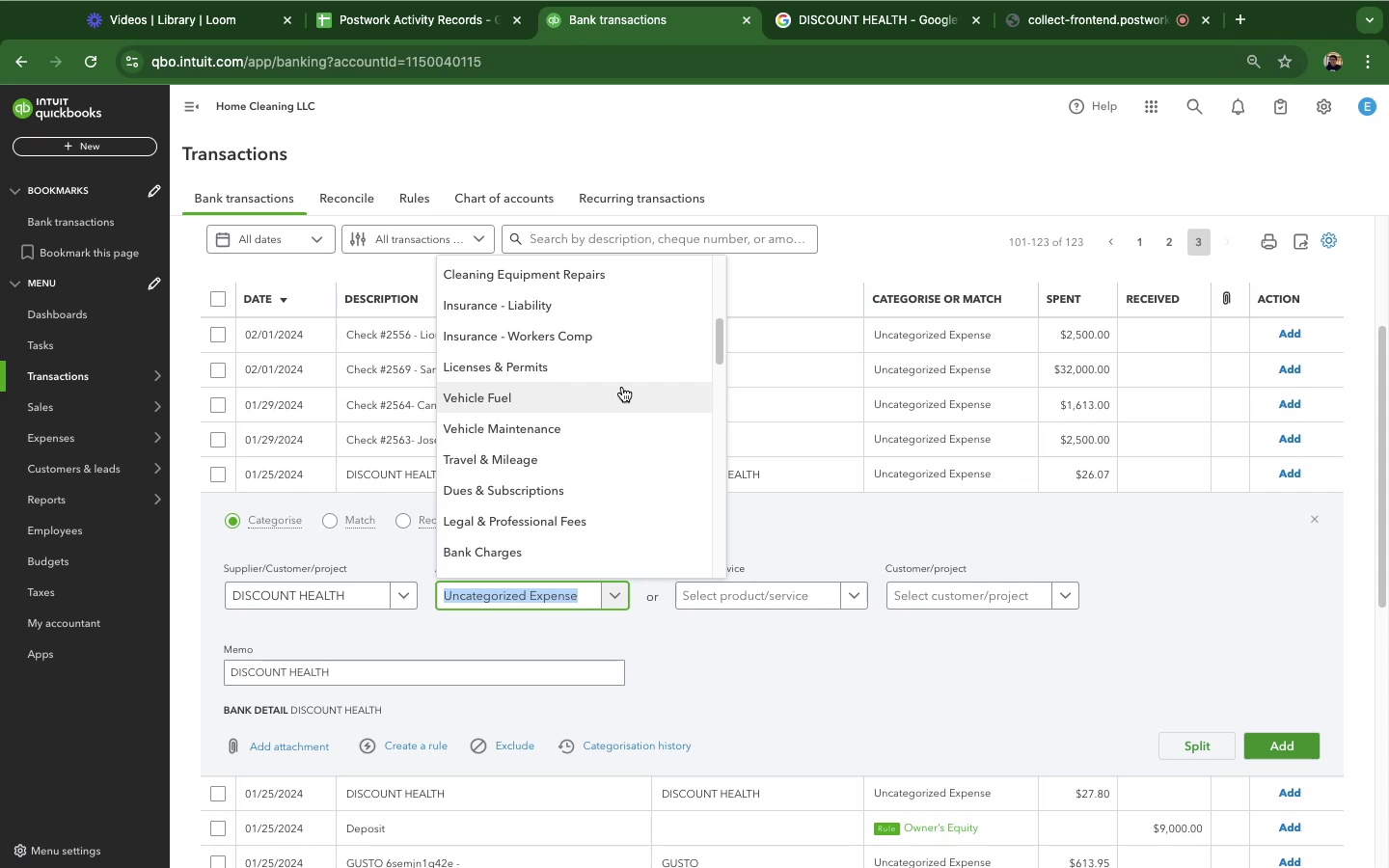 
wait(34.41)
 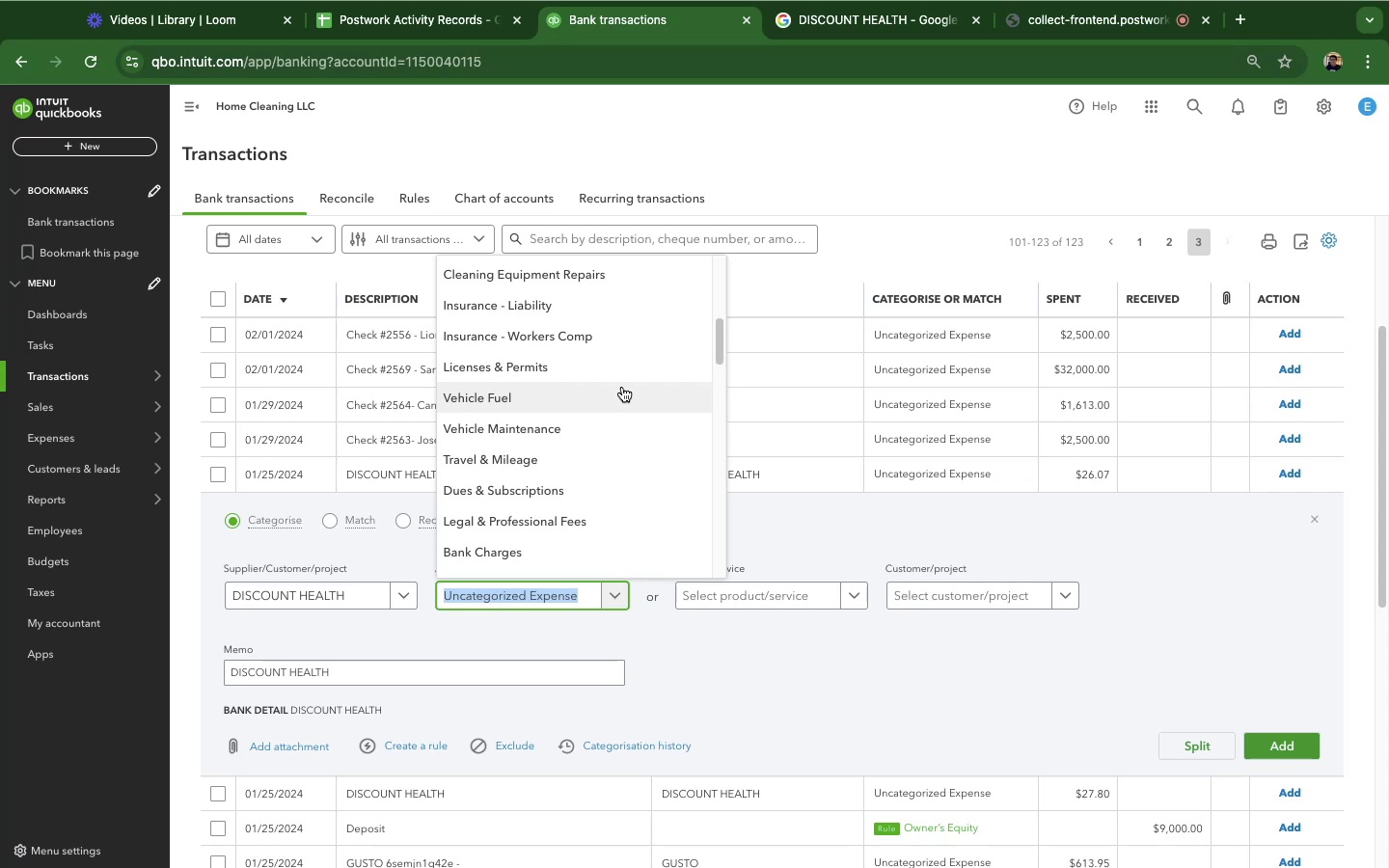 
left_click([506, 315])
 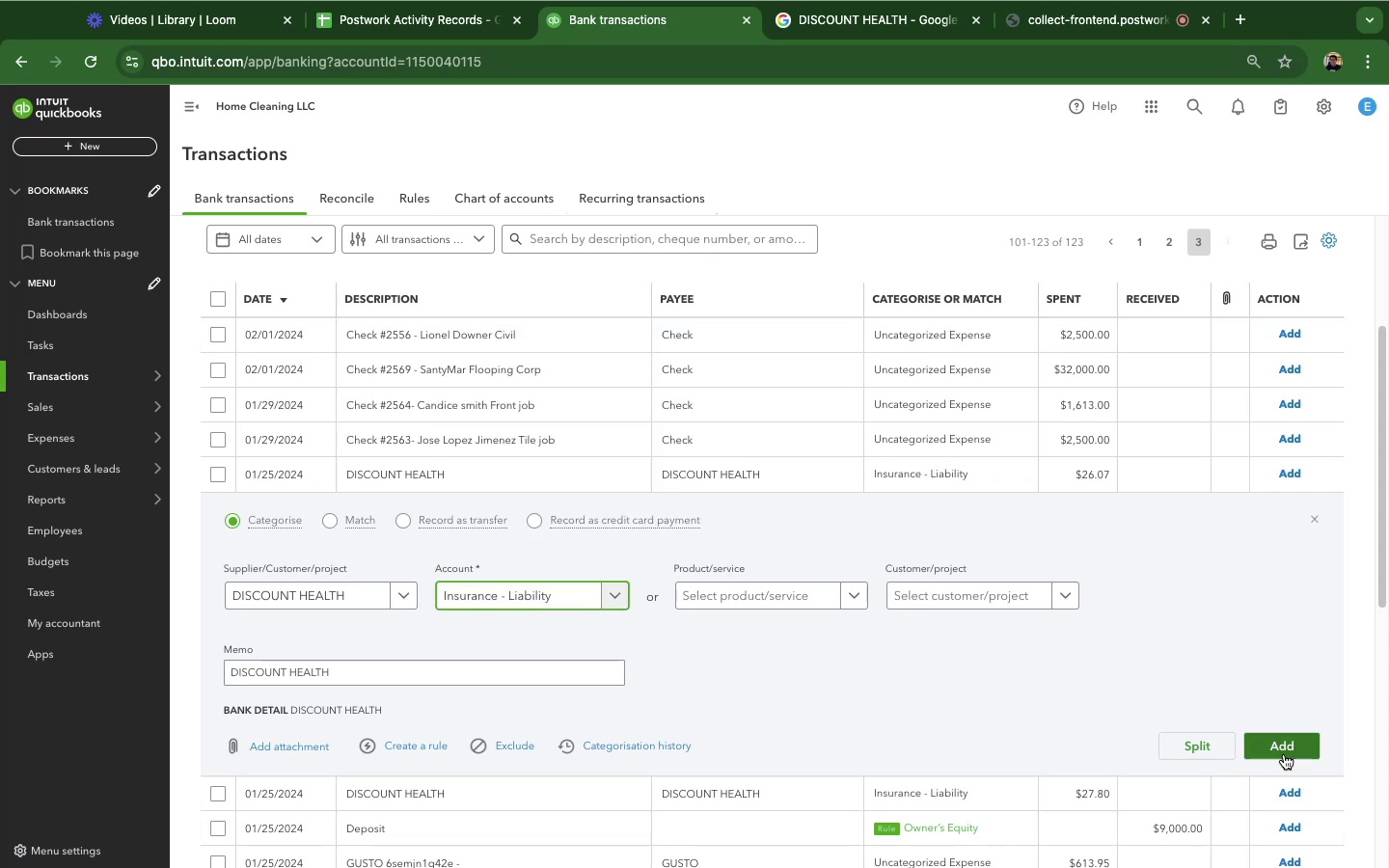 
left_click([1285, 749])
 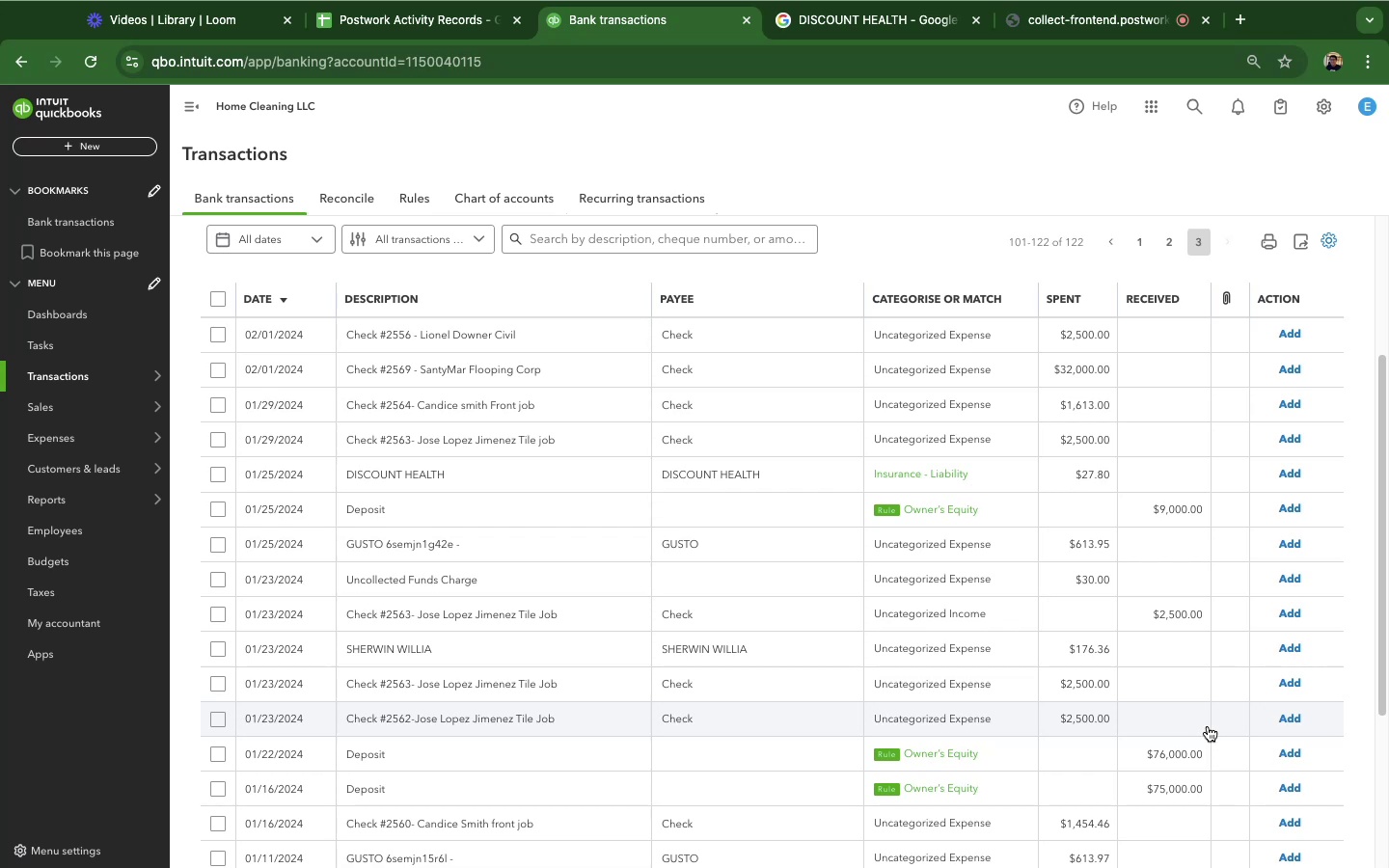 
wait(25.97)
 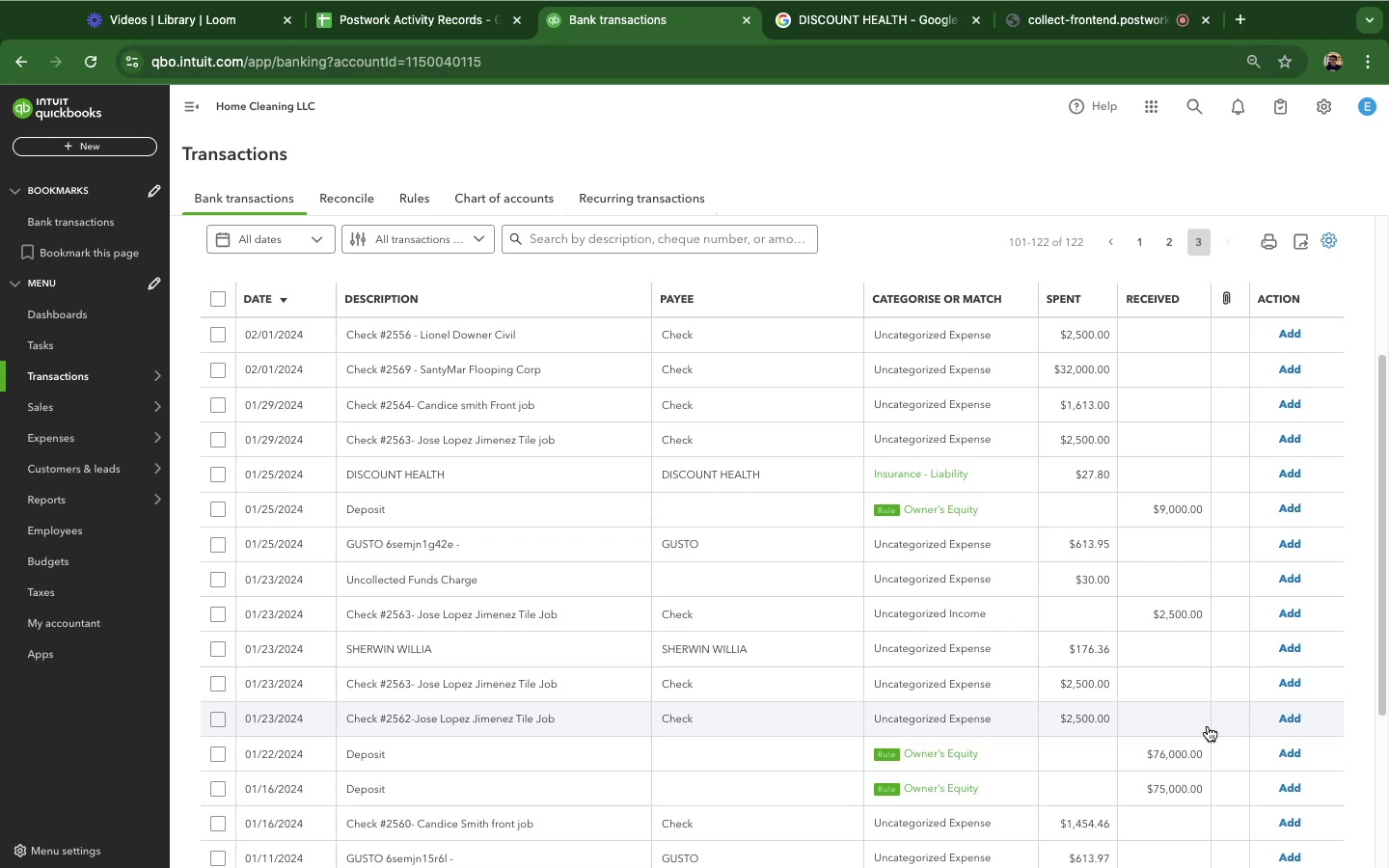 
left_click([533, 481])
 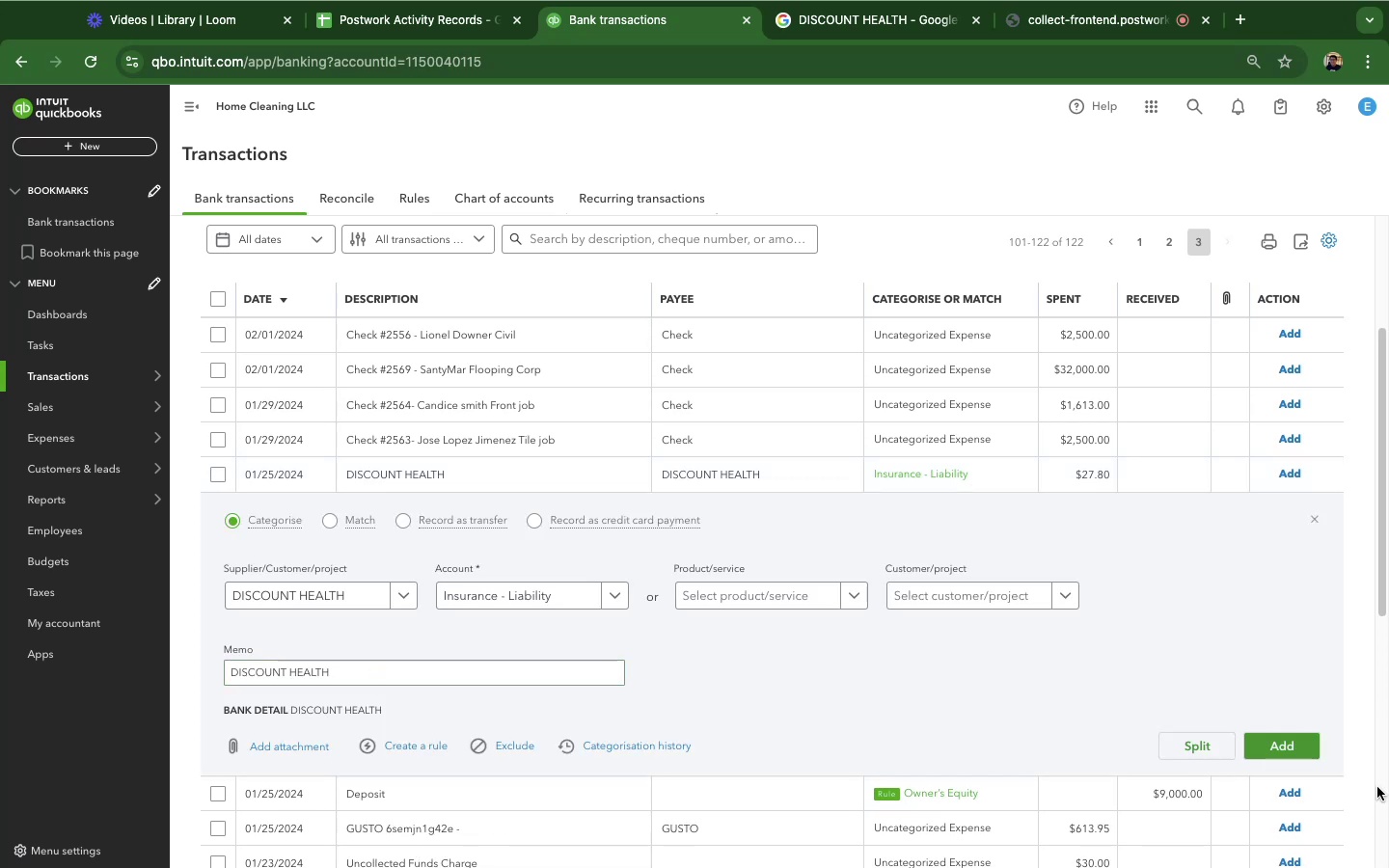 
left_click([1300, 752])
 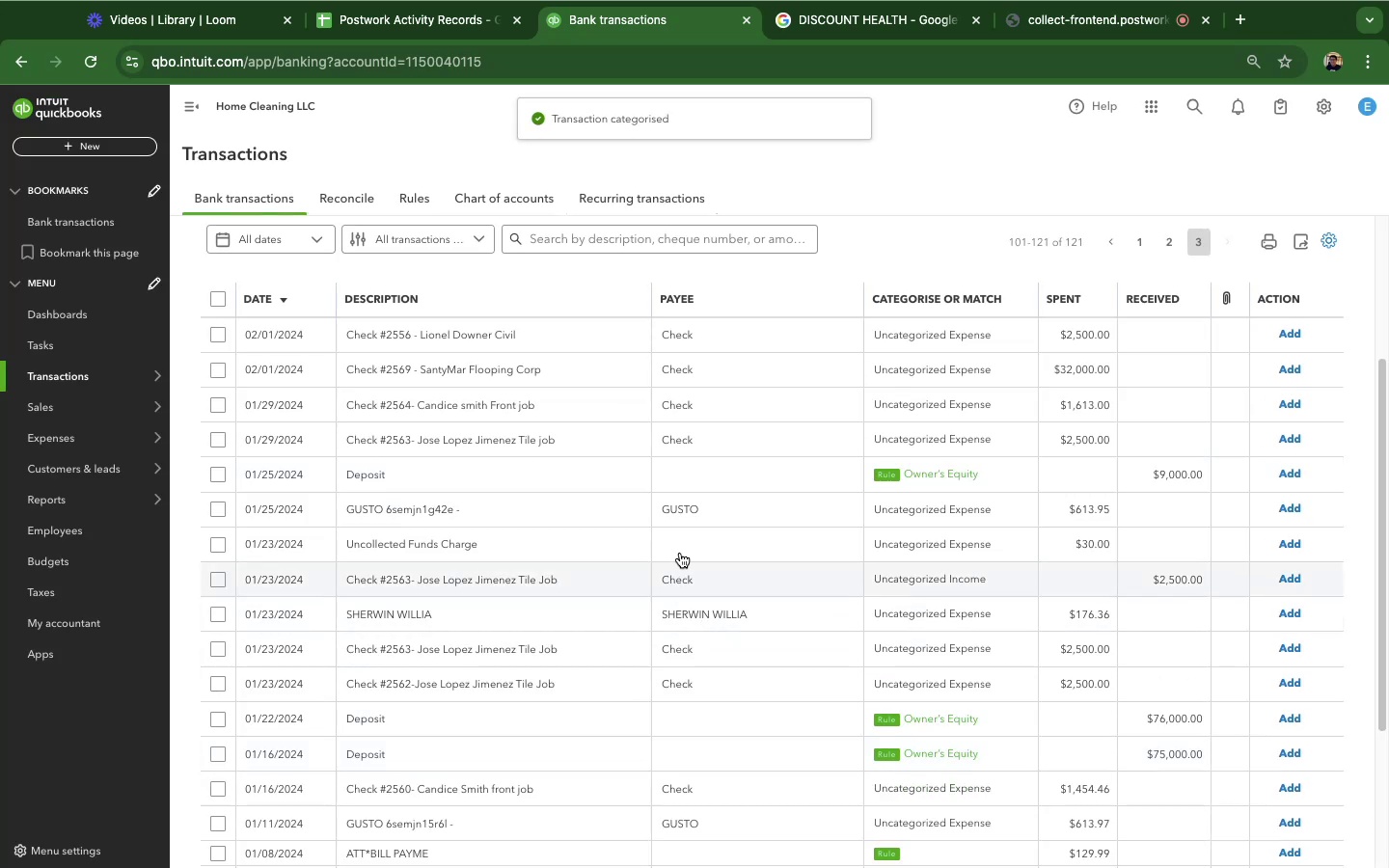 
left_click([499, 479])
 